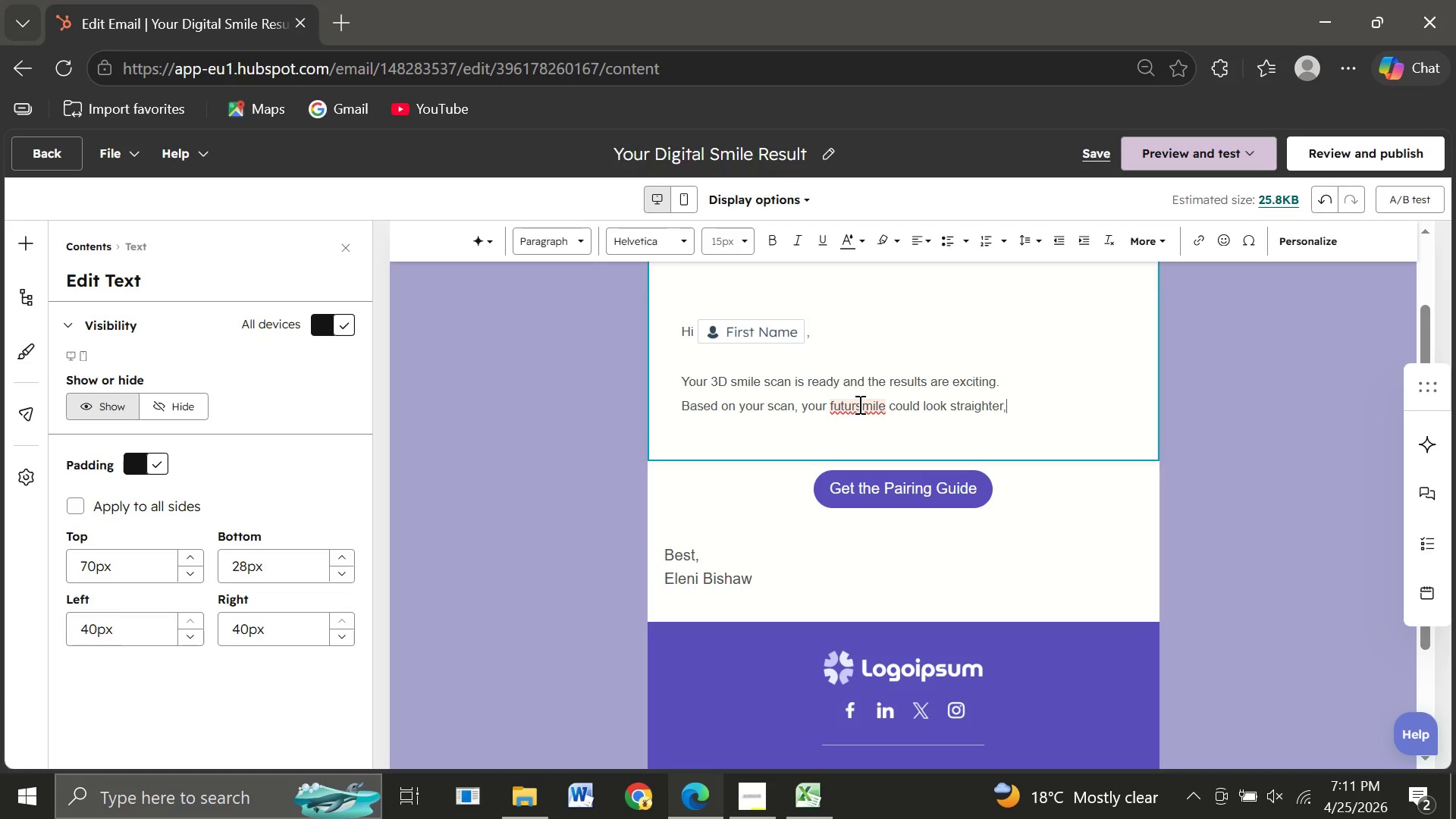 
left_click([856, 405])
 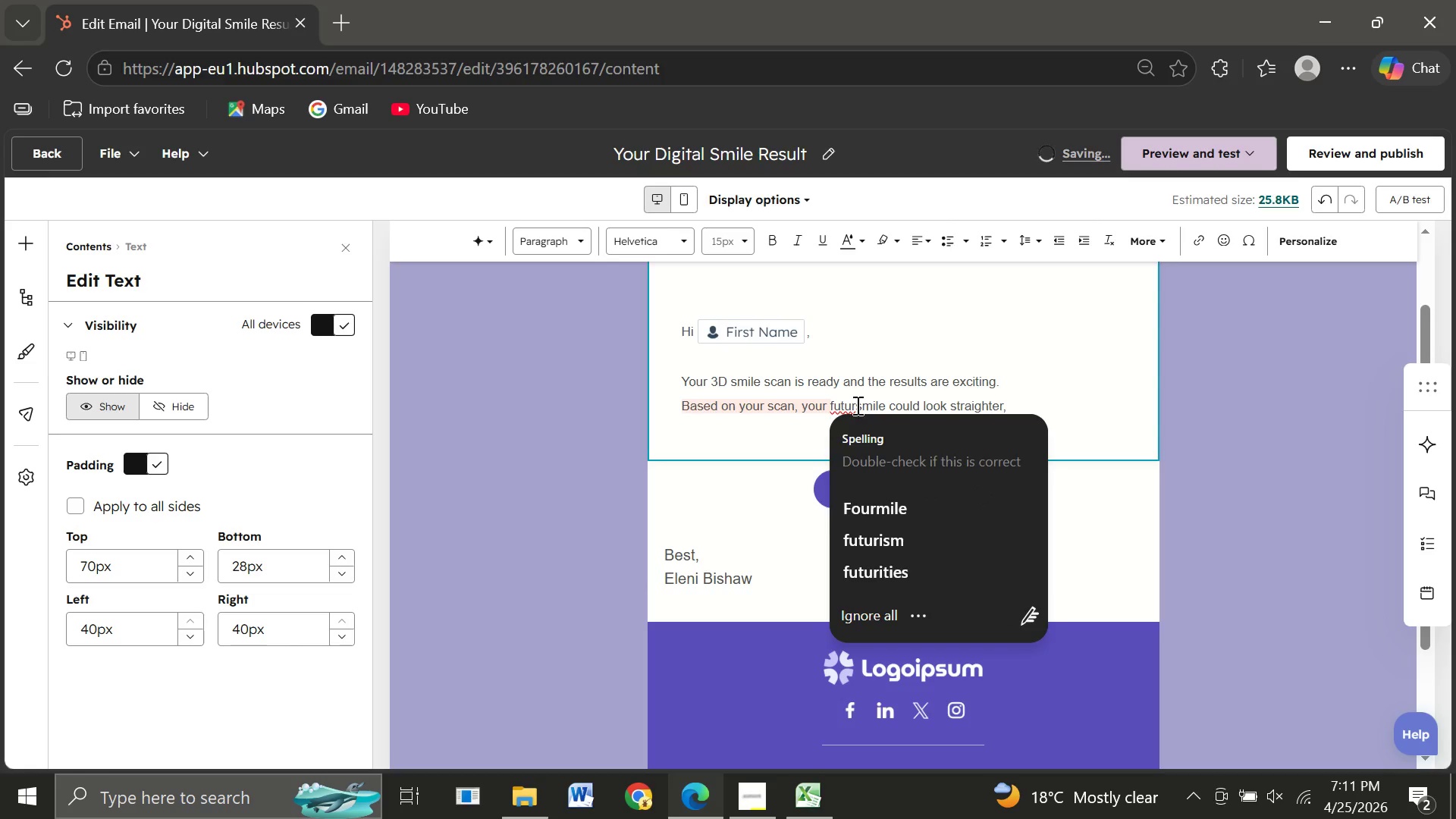 
key(Space)
 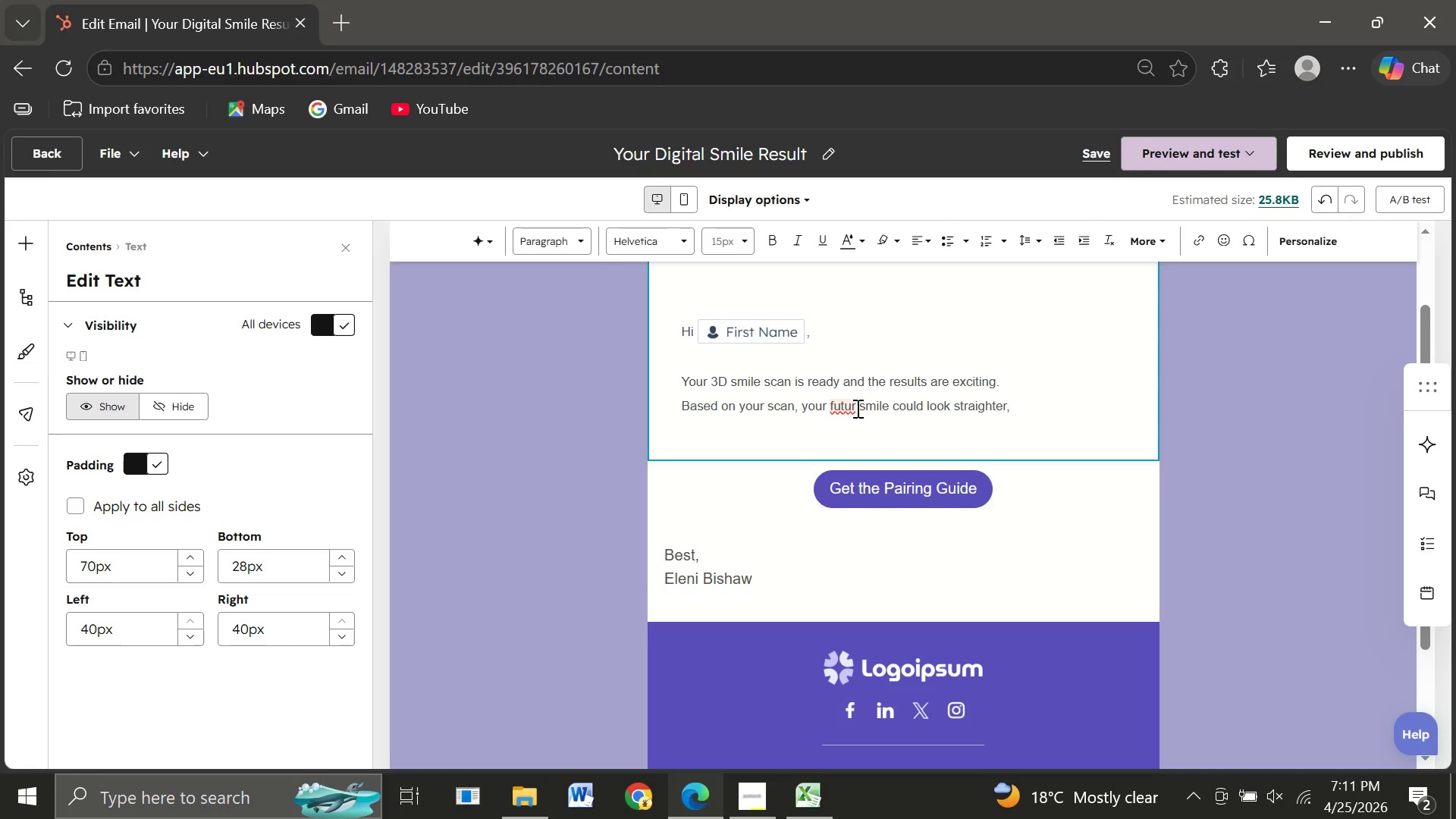 
left_click([856, 408])
 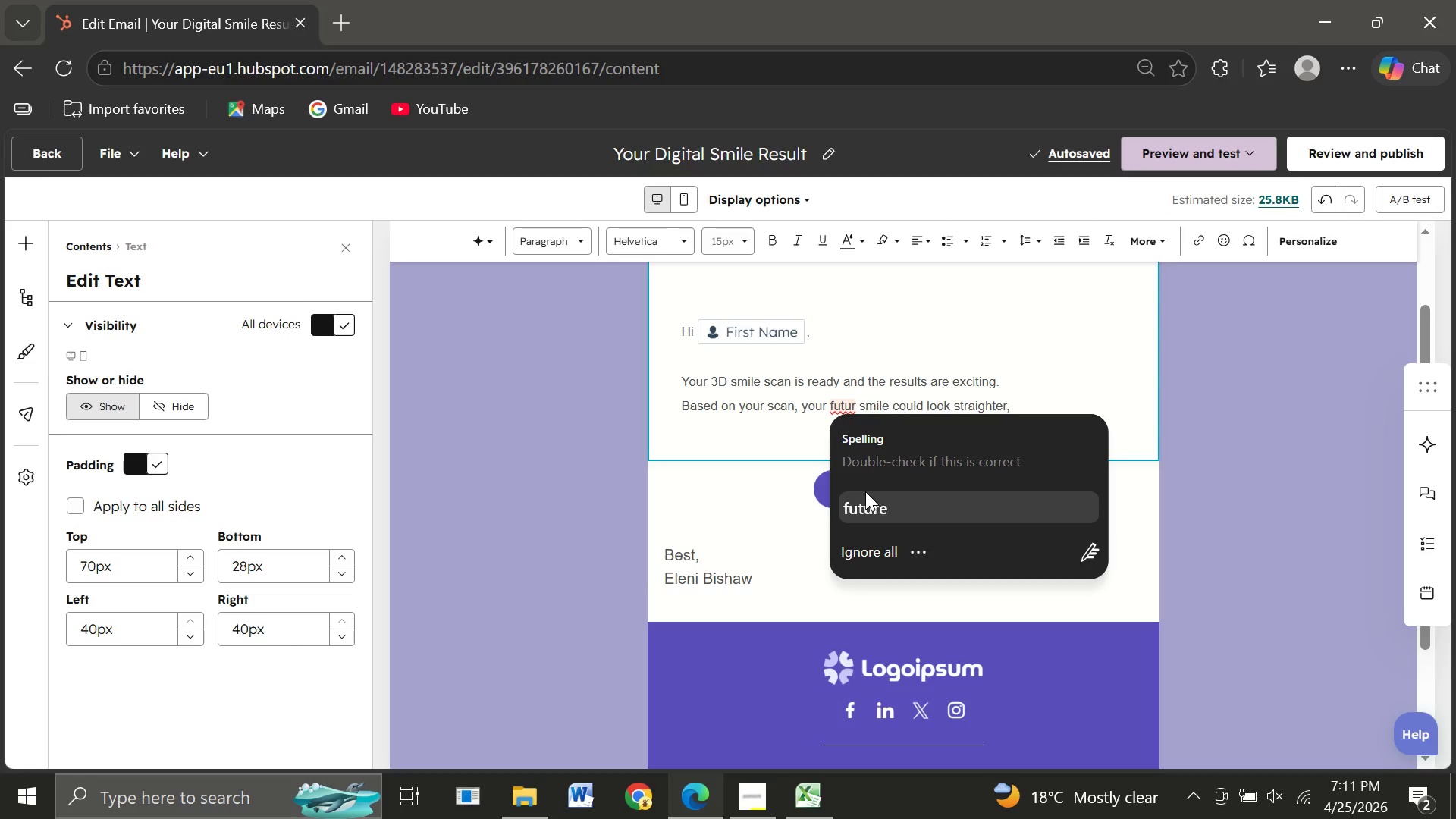 
left_click([865, 495])
 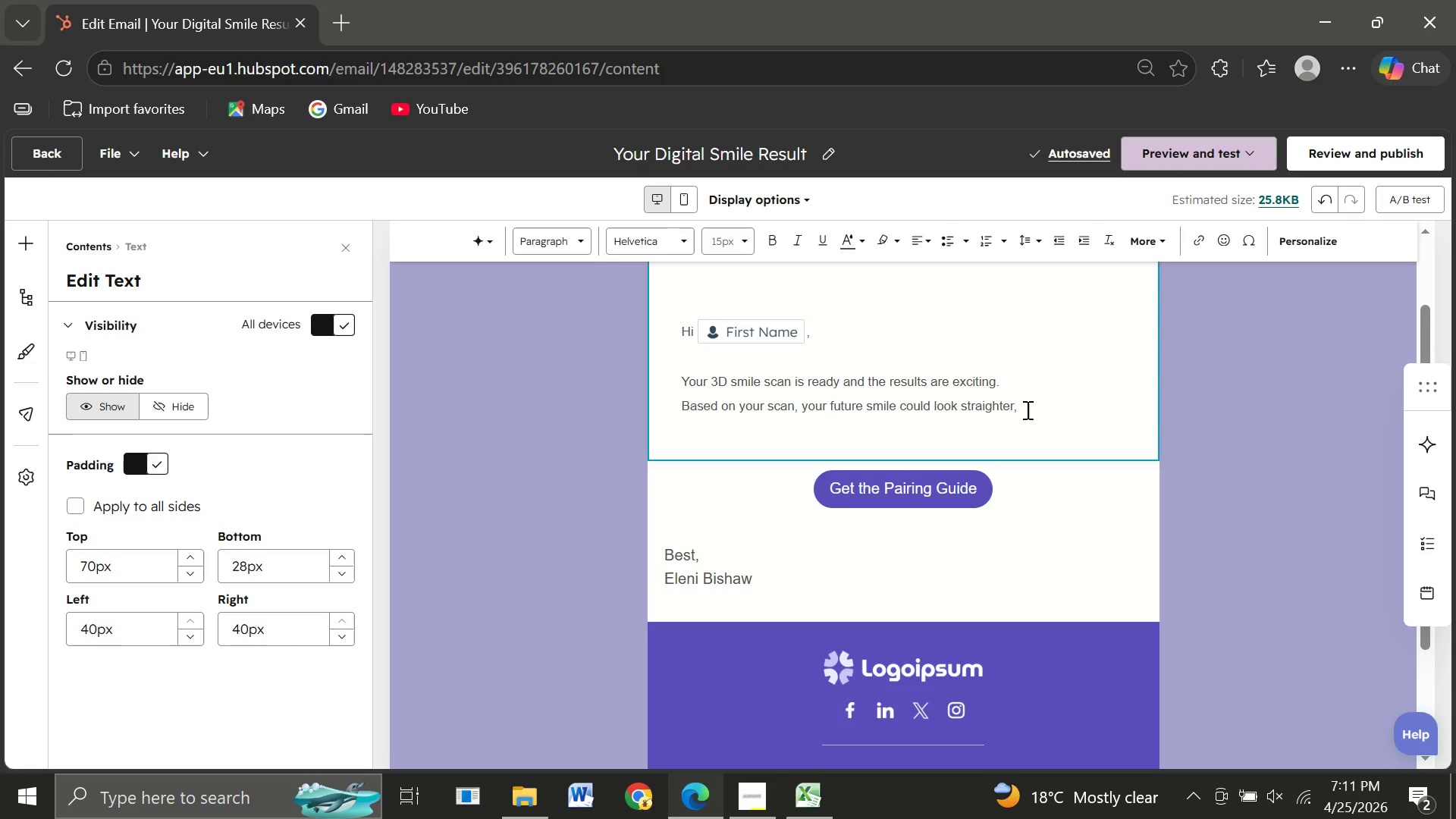 
left_click([1026, 410])
 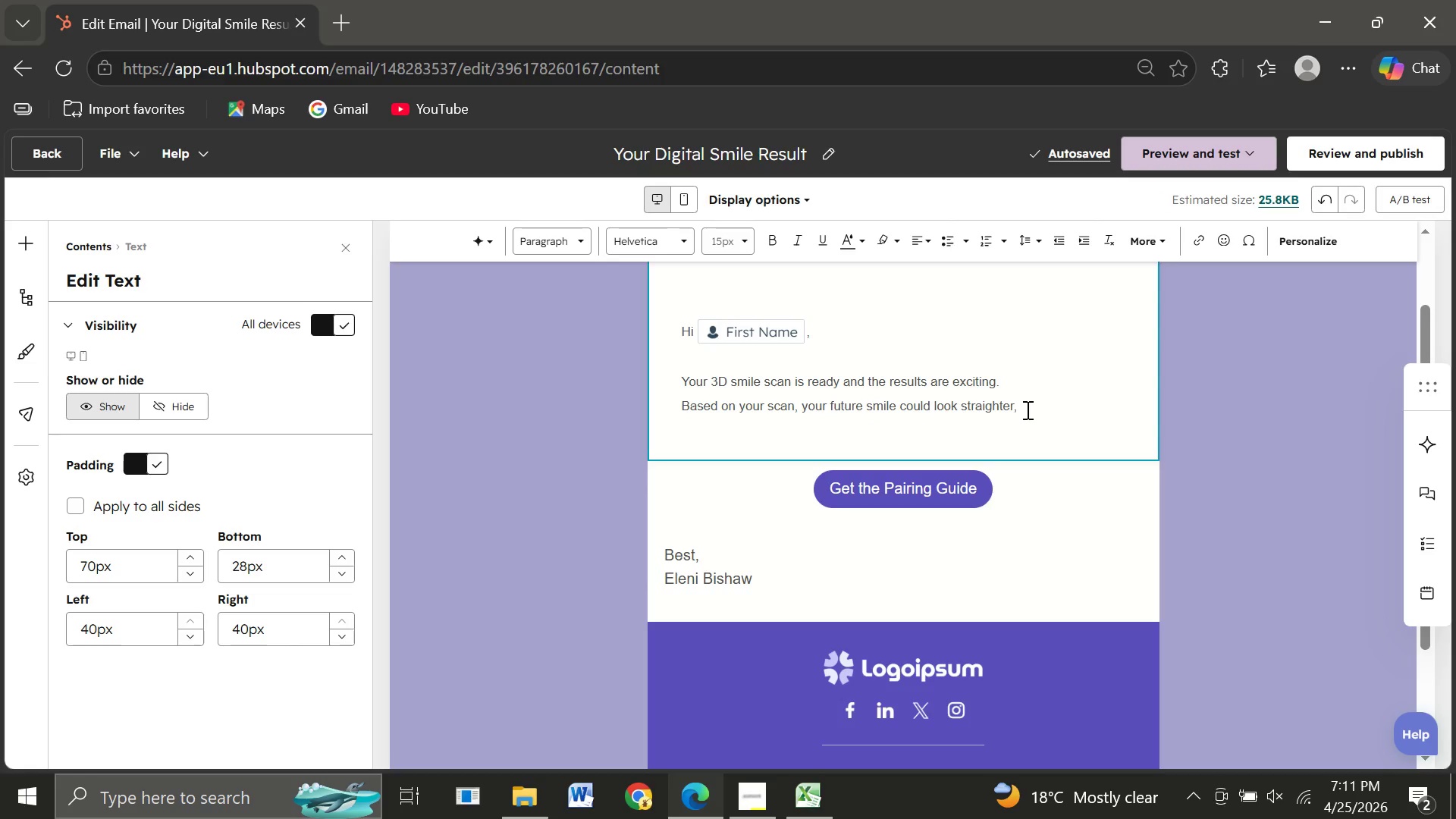 
key(Space)
 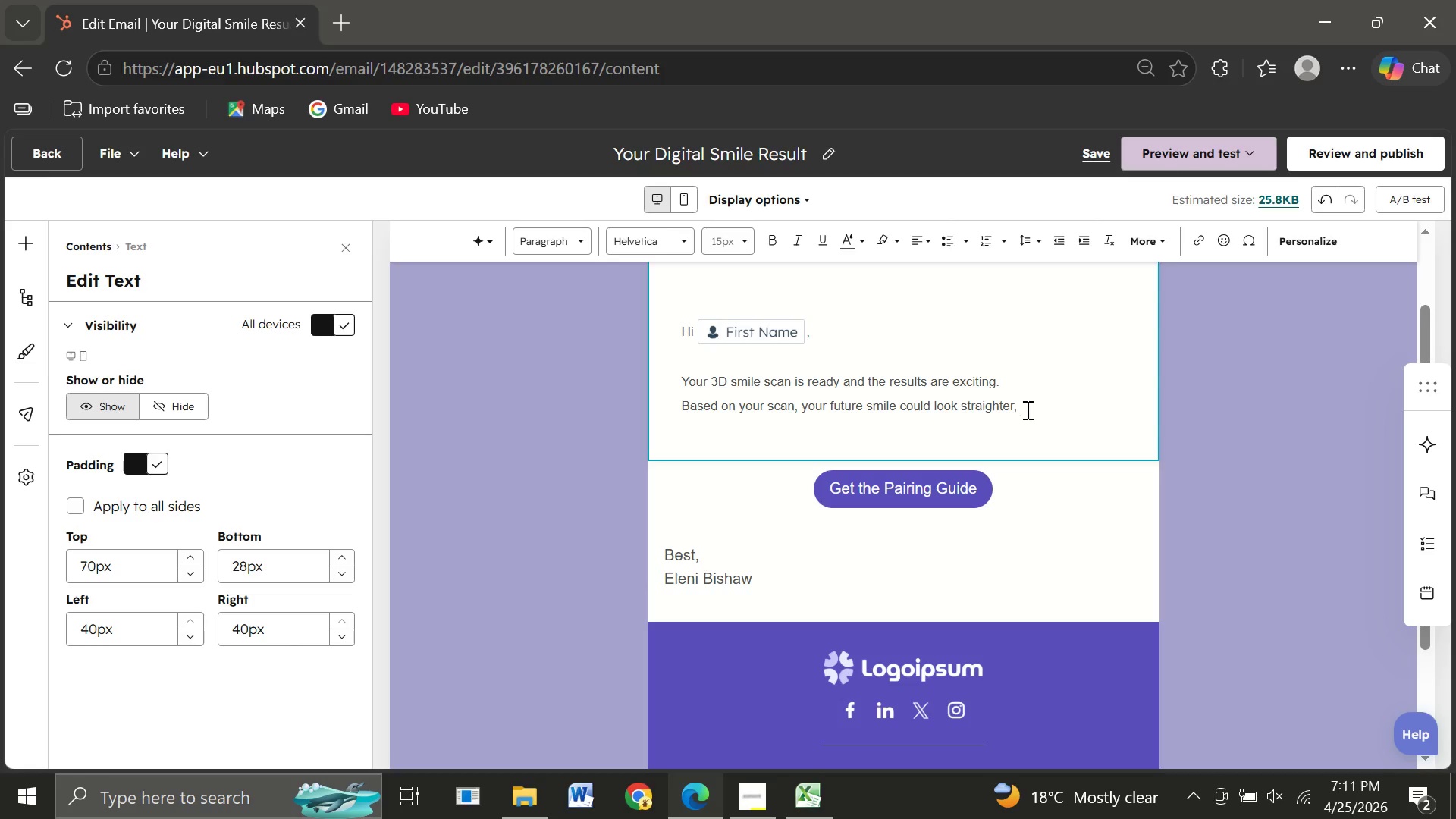 
type(healthier, and more confident in jud)
key(Backspace)
type(st a few months with Invisalign.)
 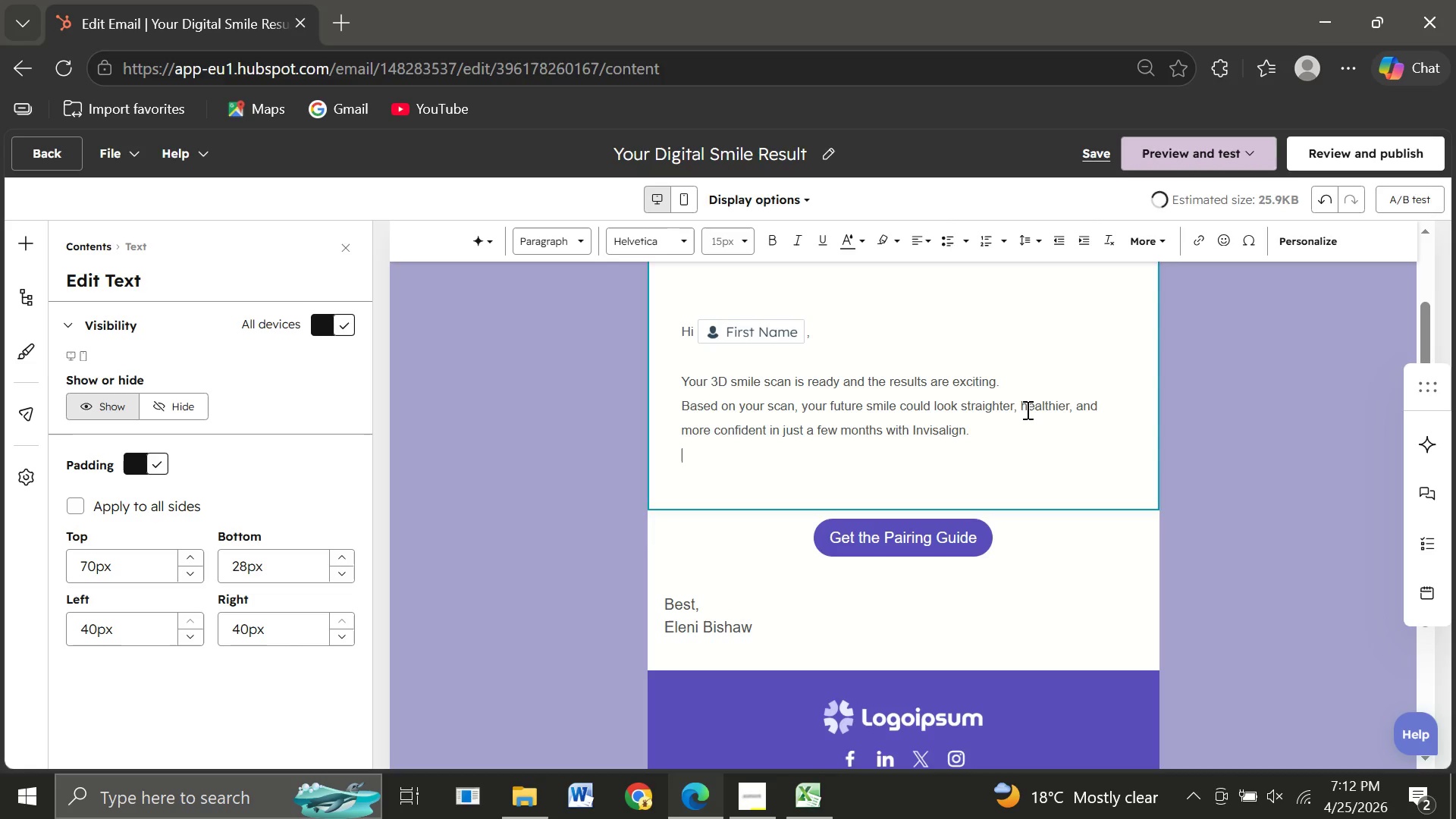 
 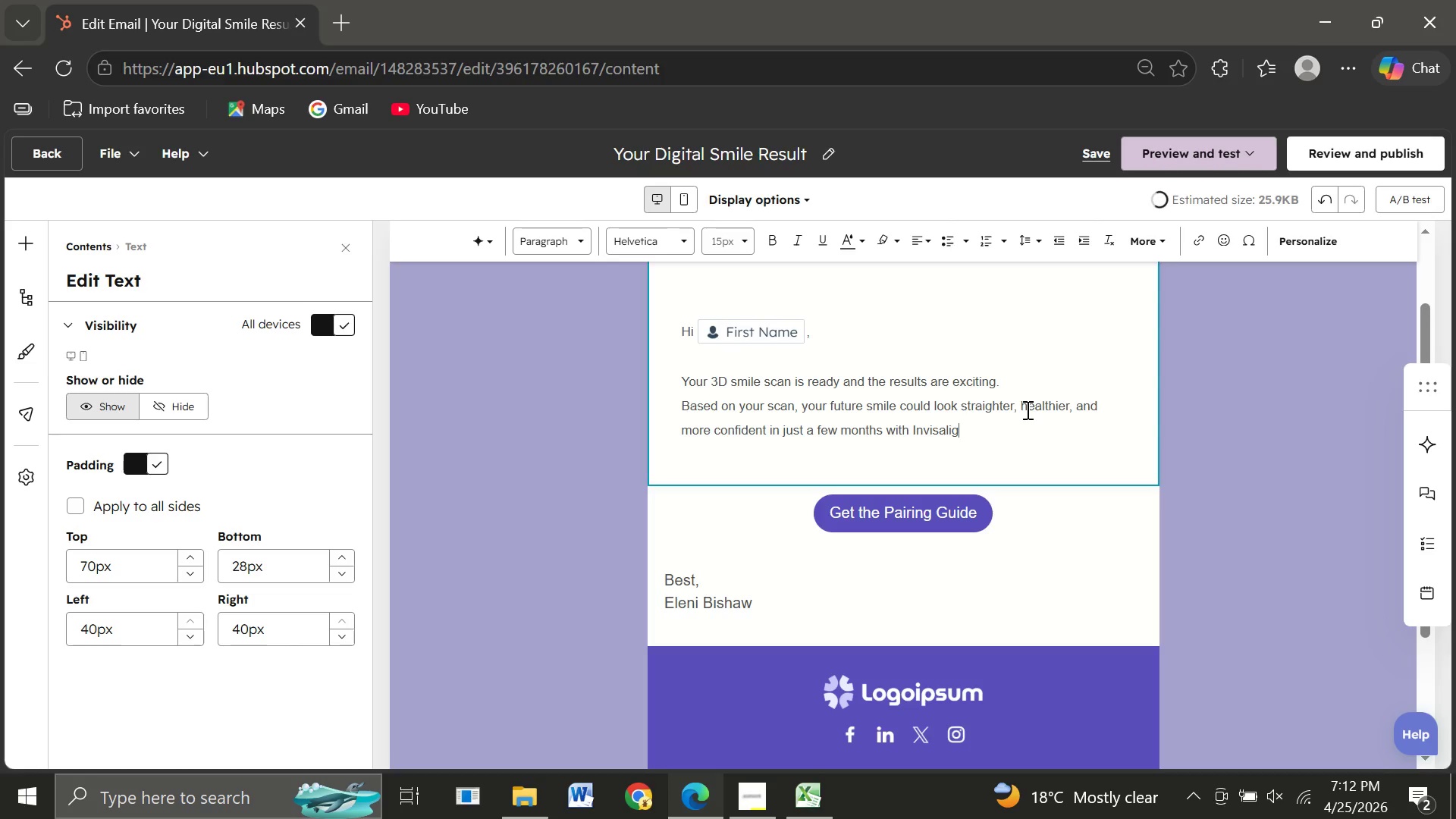 
key(Enter)
 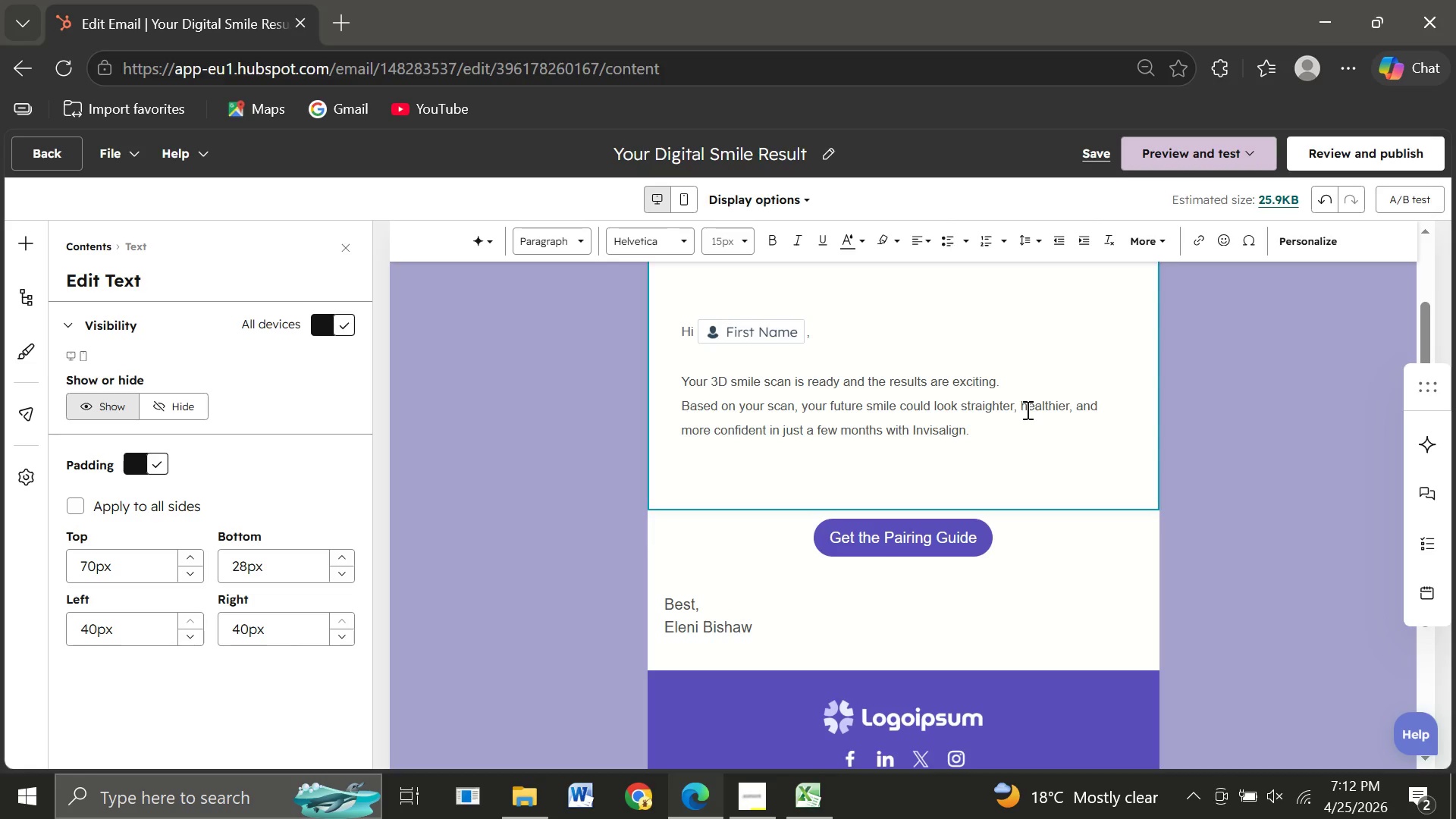 
wait(8.38)
 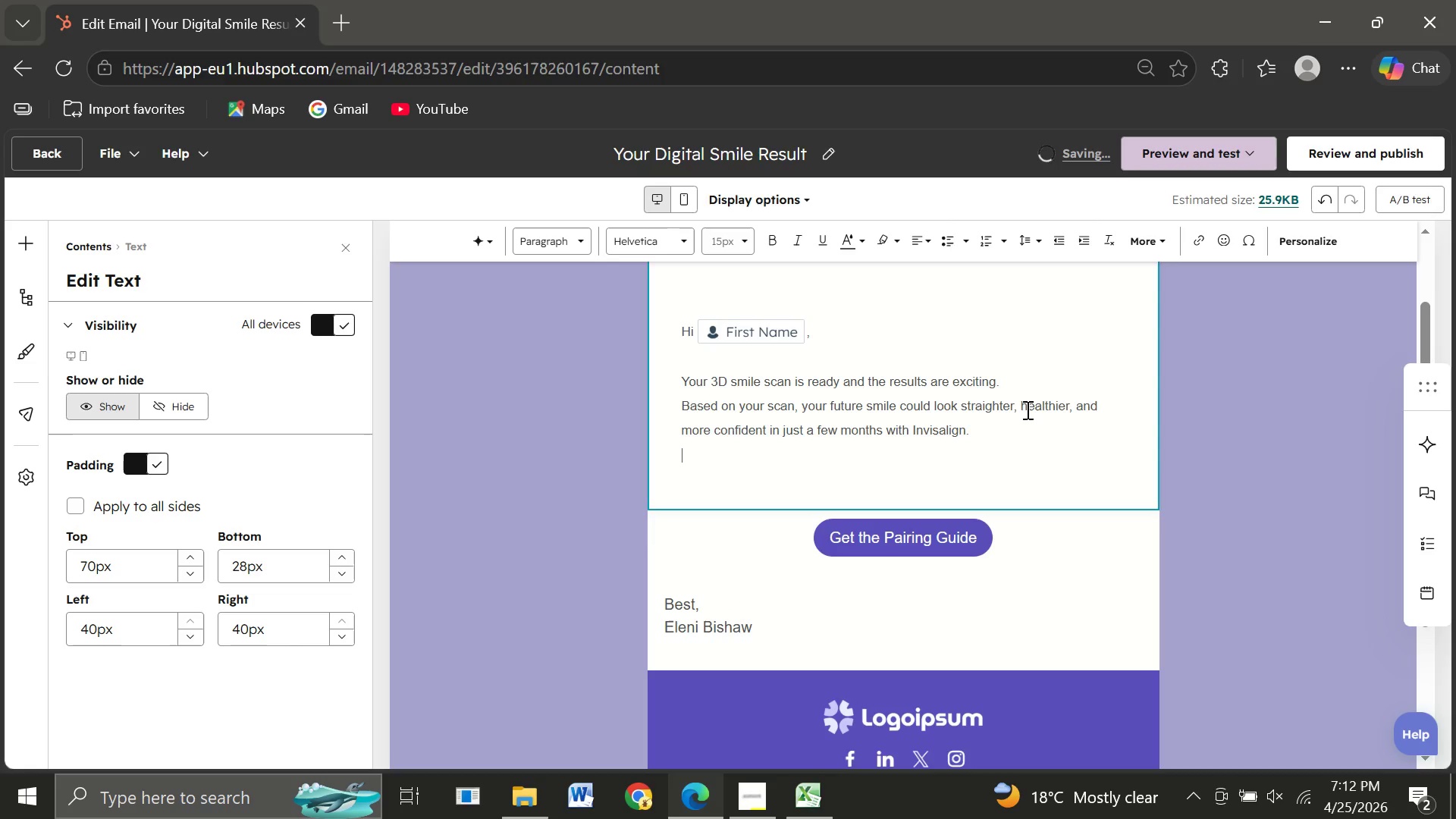 
type(This personalized preview gives you )
 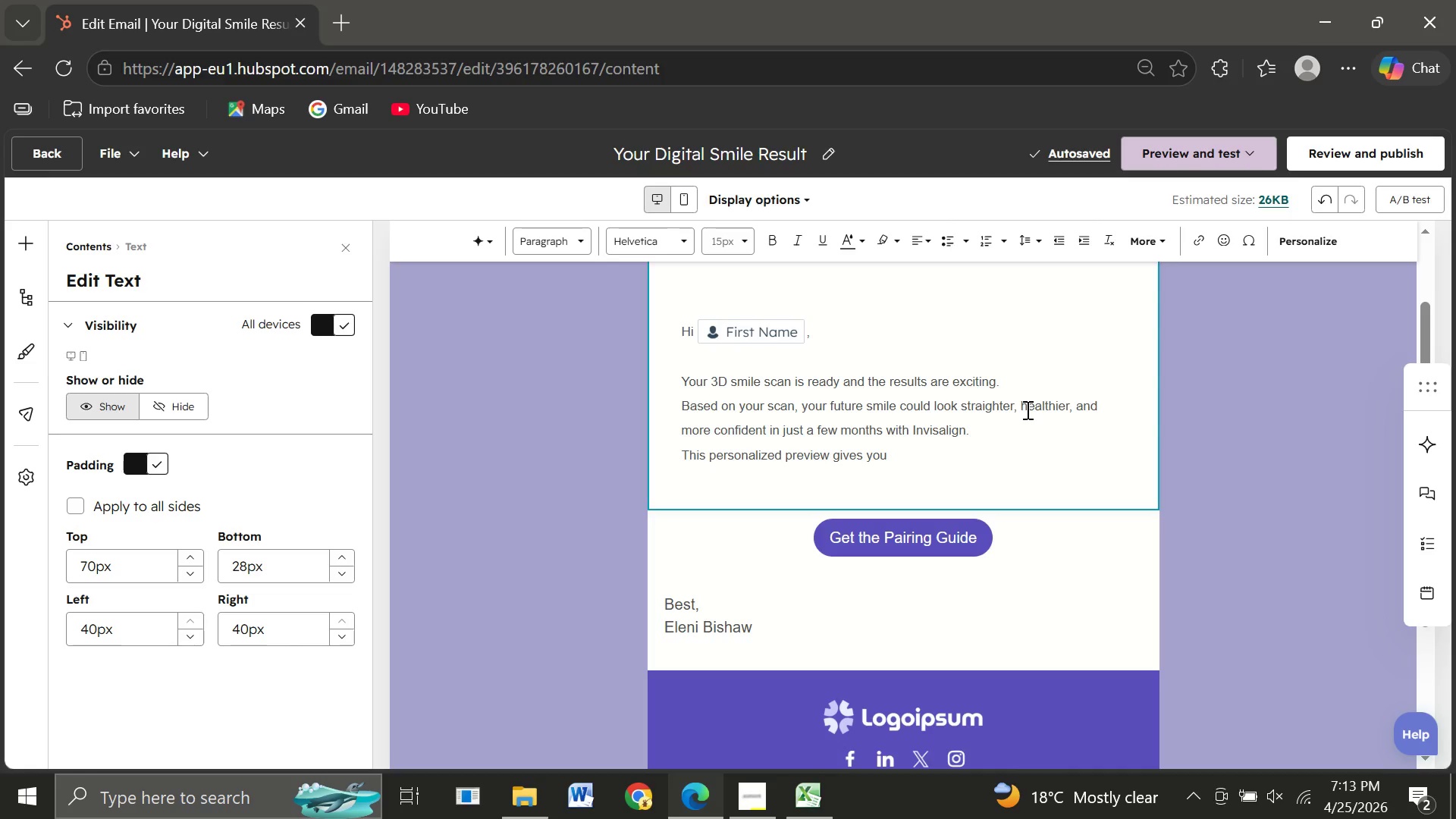 
wait(5.22)
 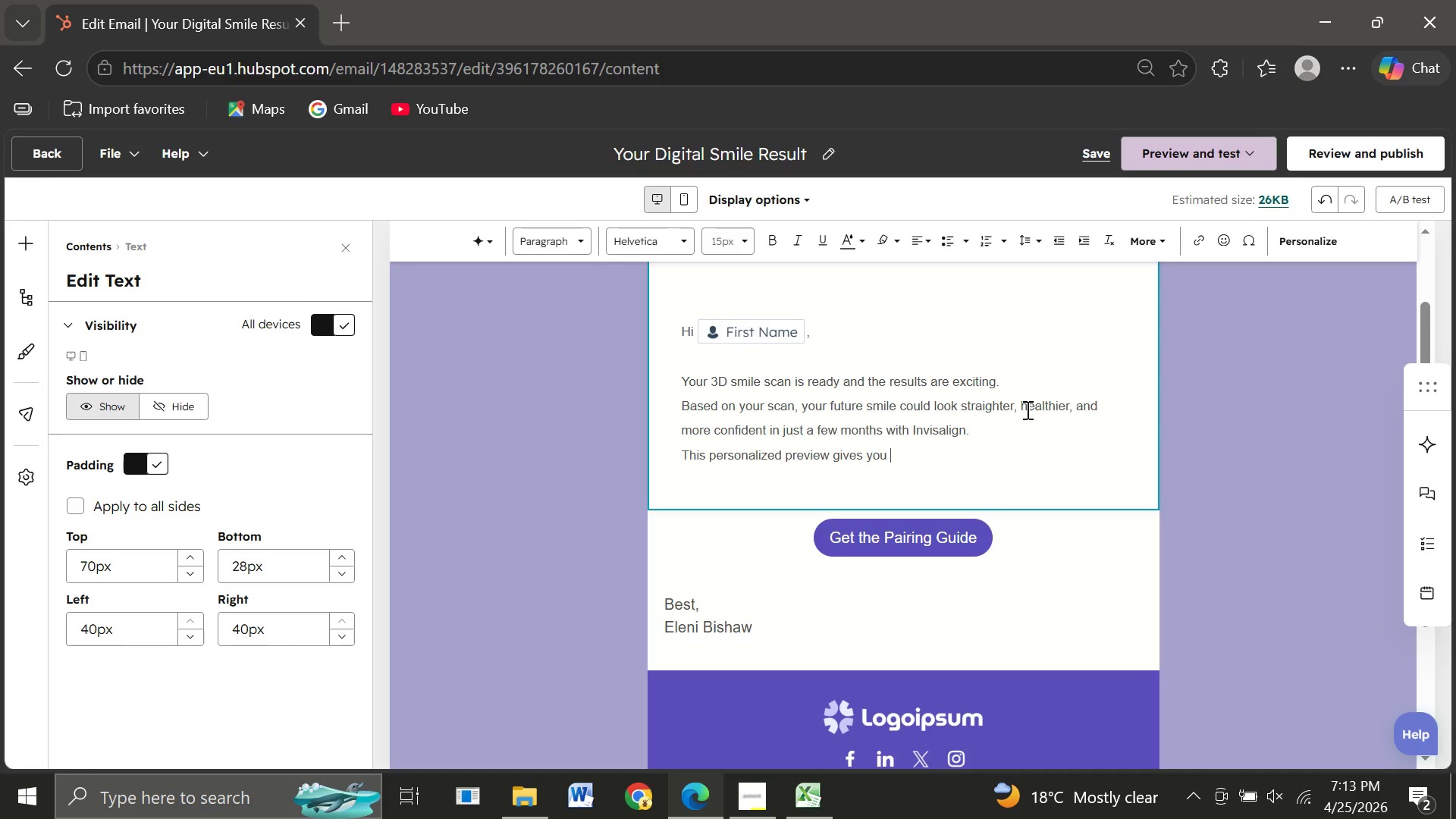 
type(a clear picture of what )
key(Backspace)
type('s possible. Now, the next step is simple )
key(Backspace)
type(: confirm your treatment plan with one of our specialists.)
 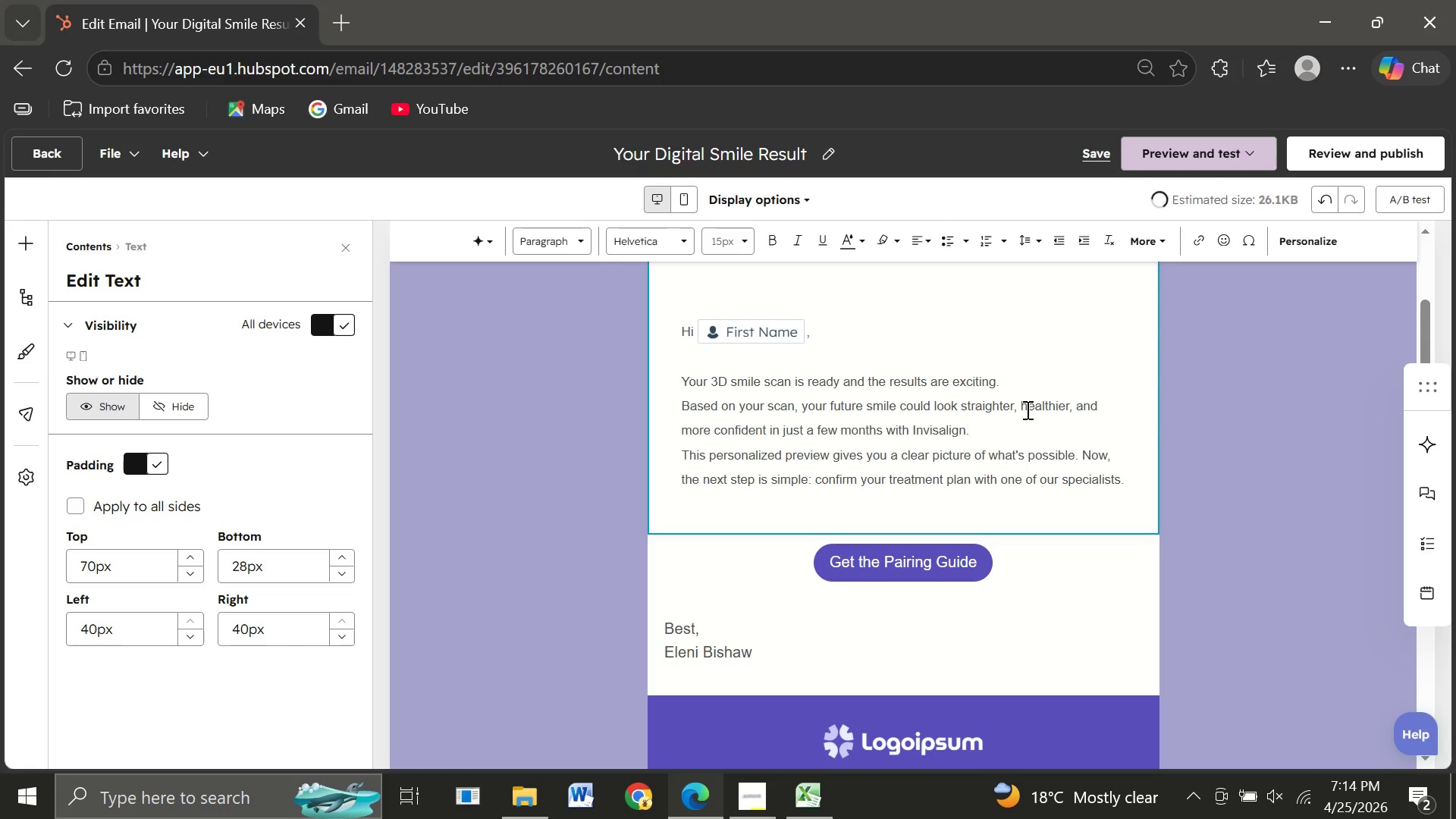 
key(Enter)
 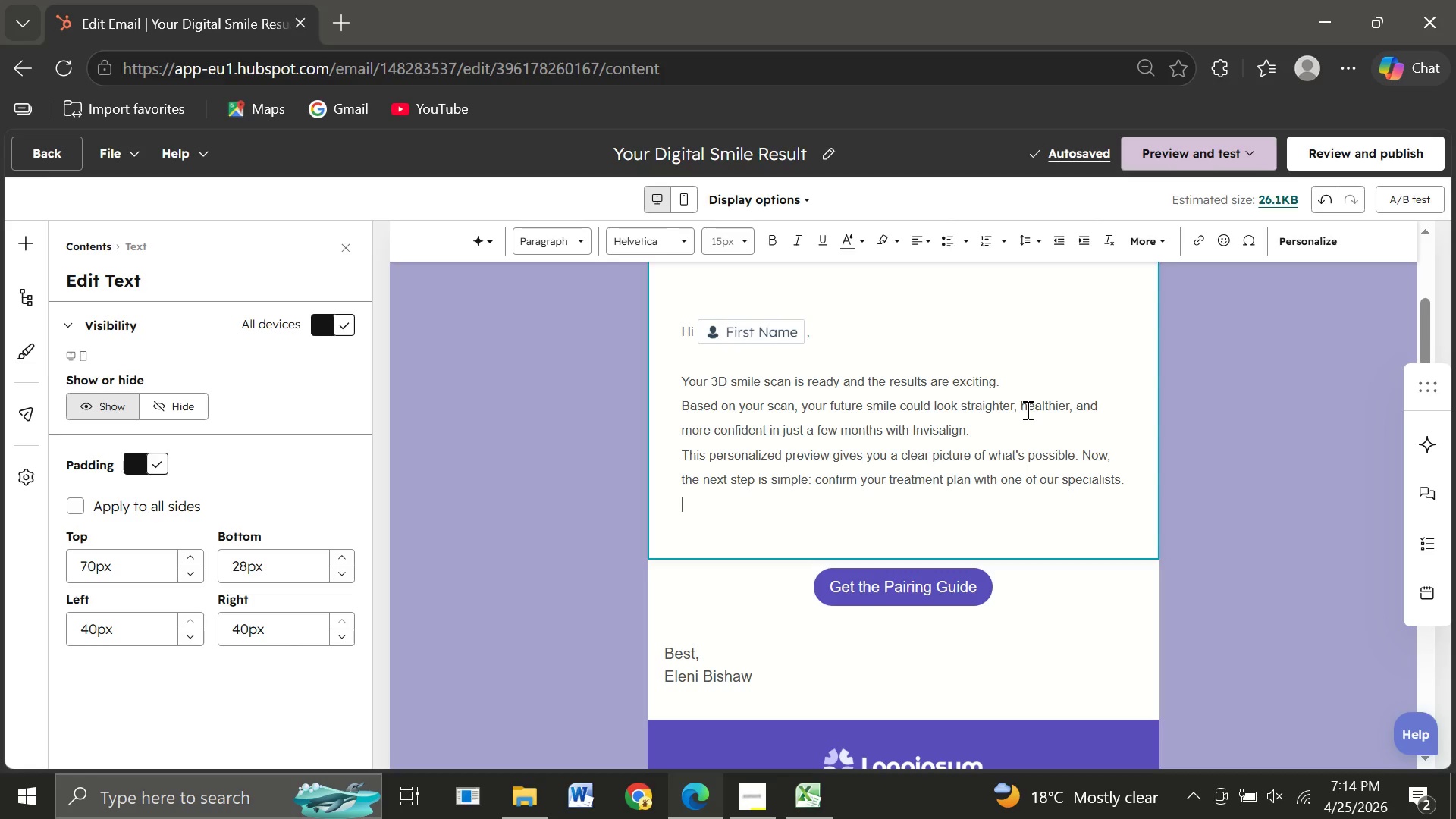 
wait(7.48)
 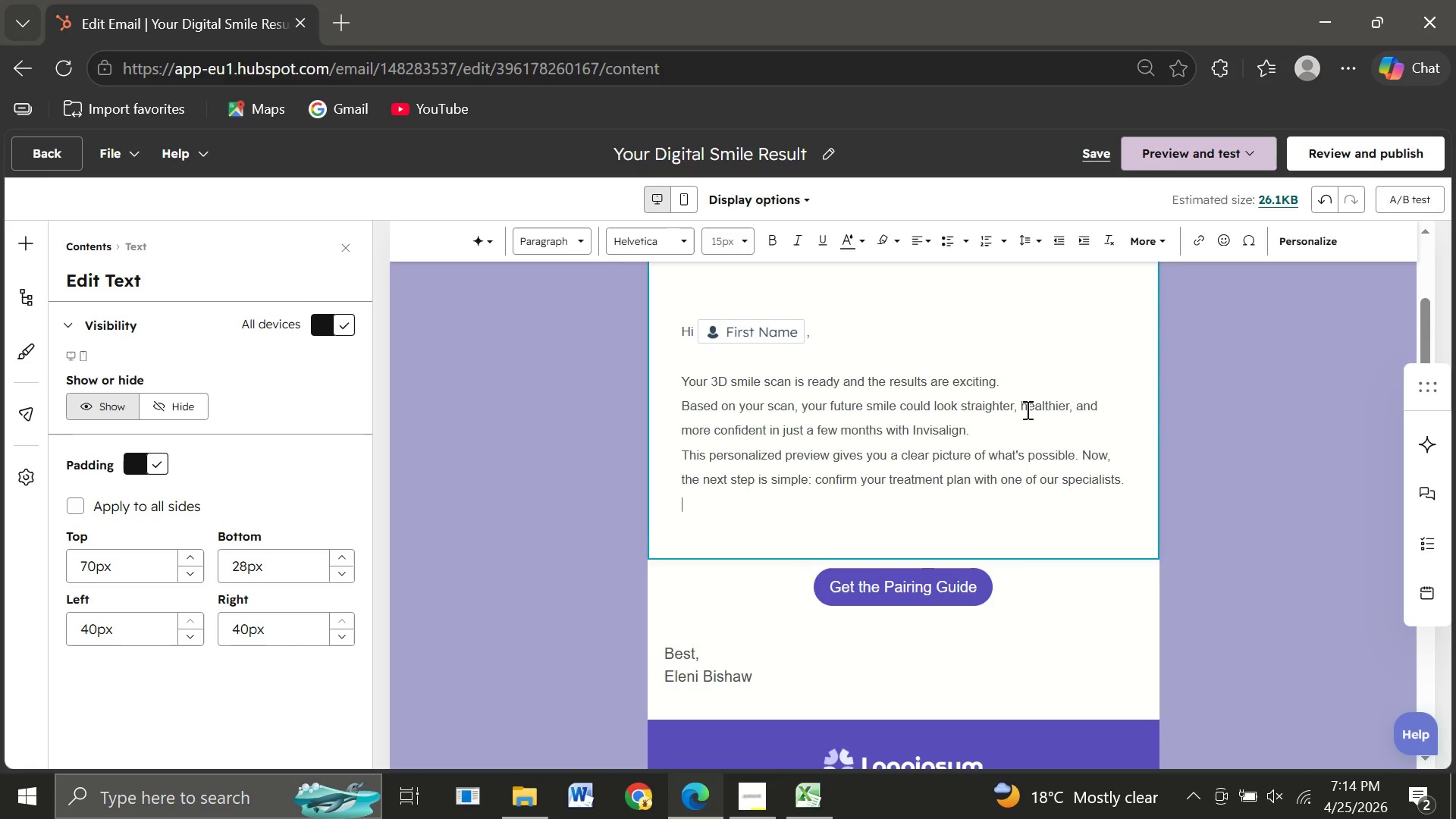 
left_click([990, 429])
 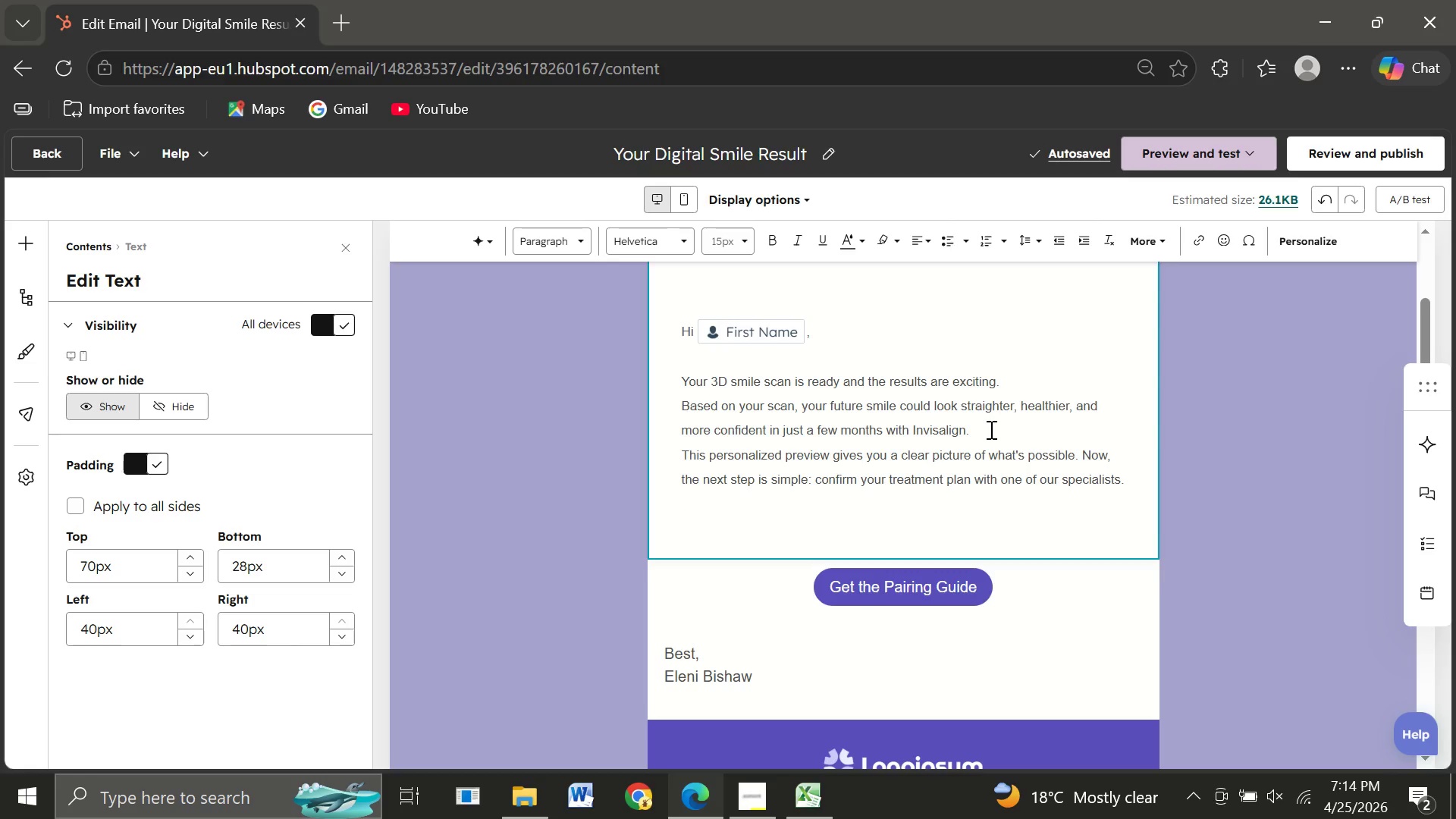 
key(Enter)
 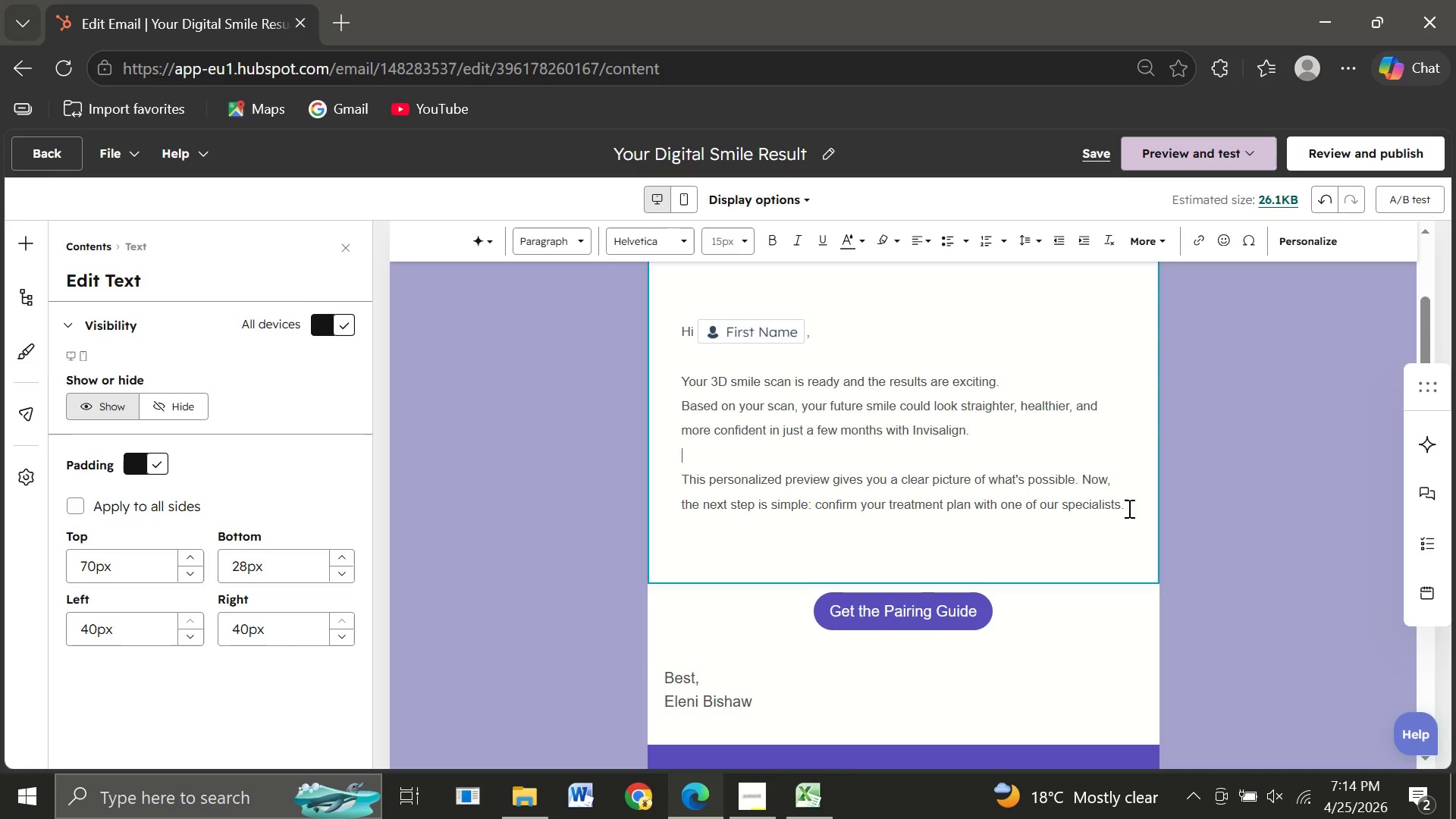 
left_click([1128, 508])
 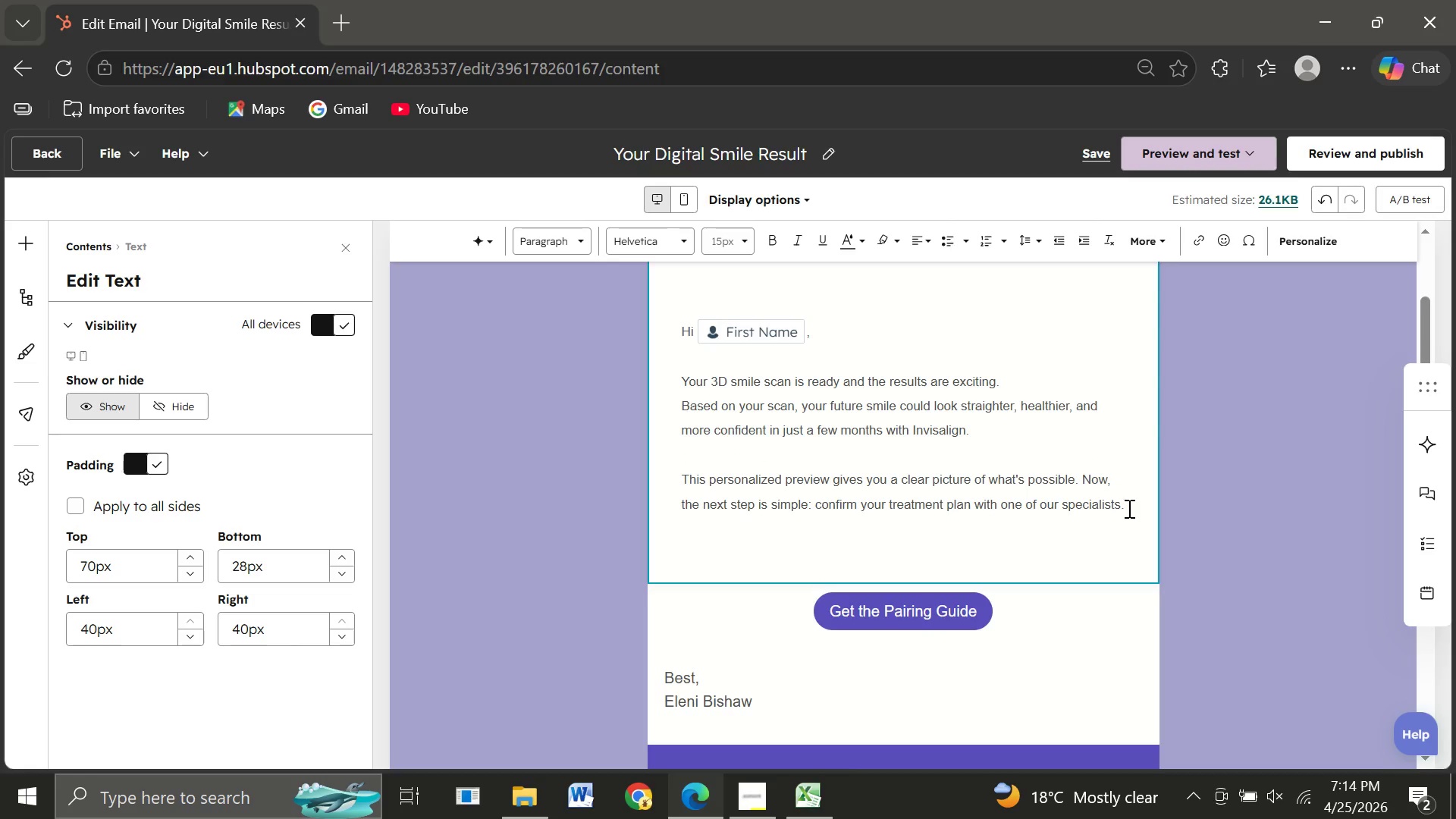 
left_click([1128, 508])
 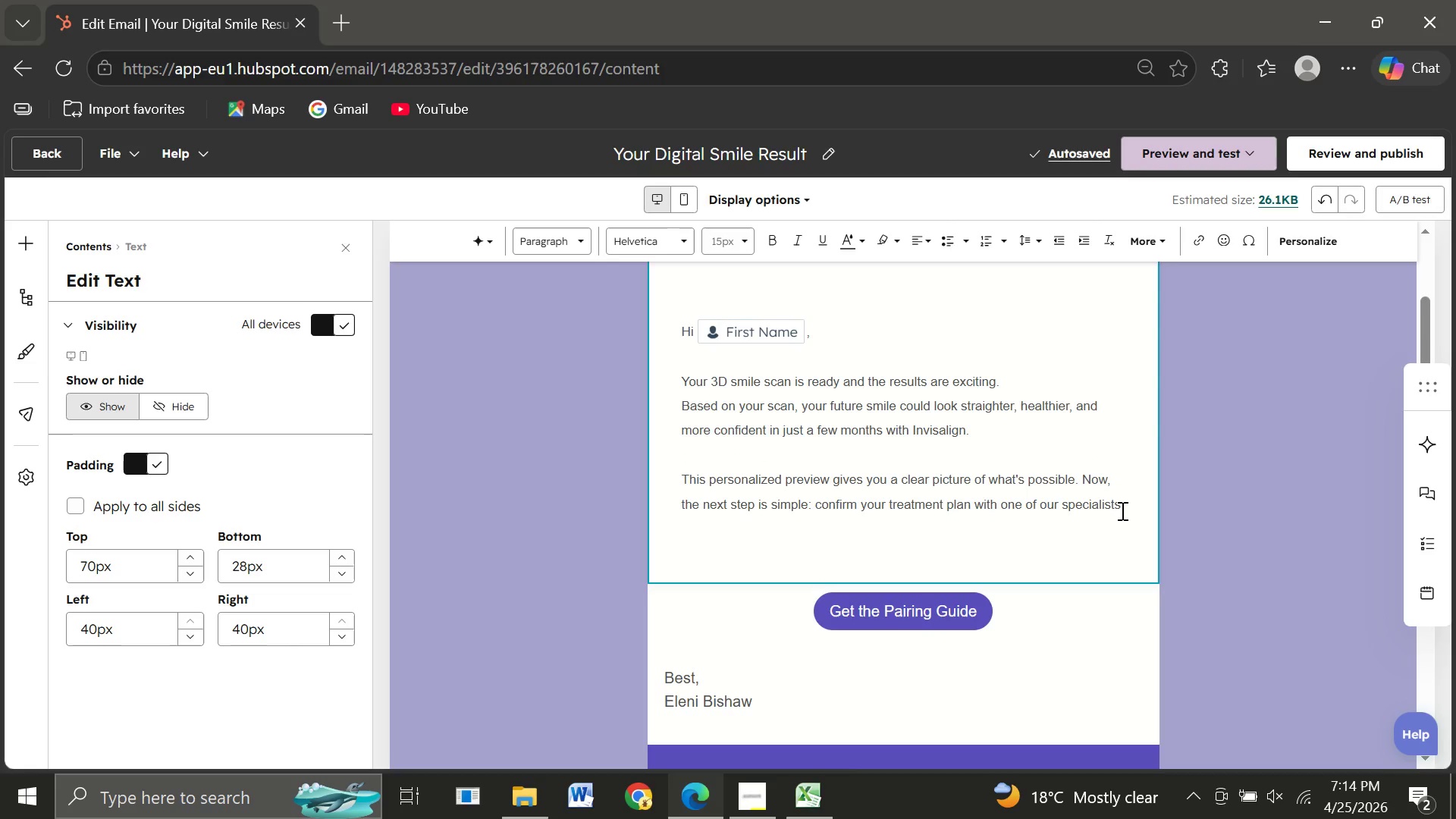 
left_click([1121, 510])
 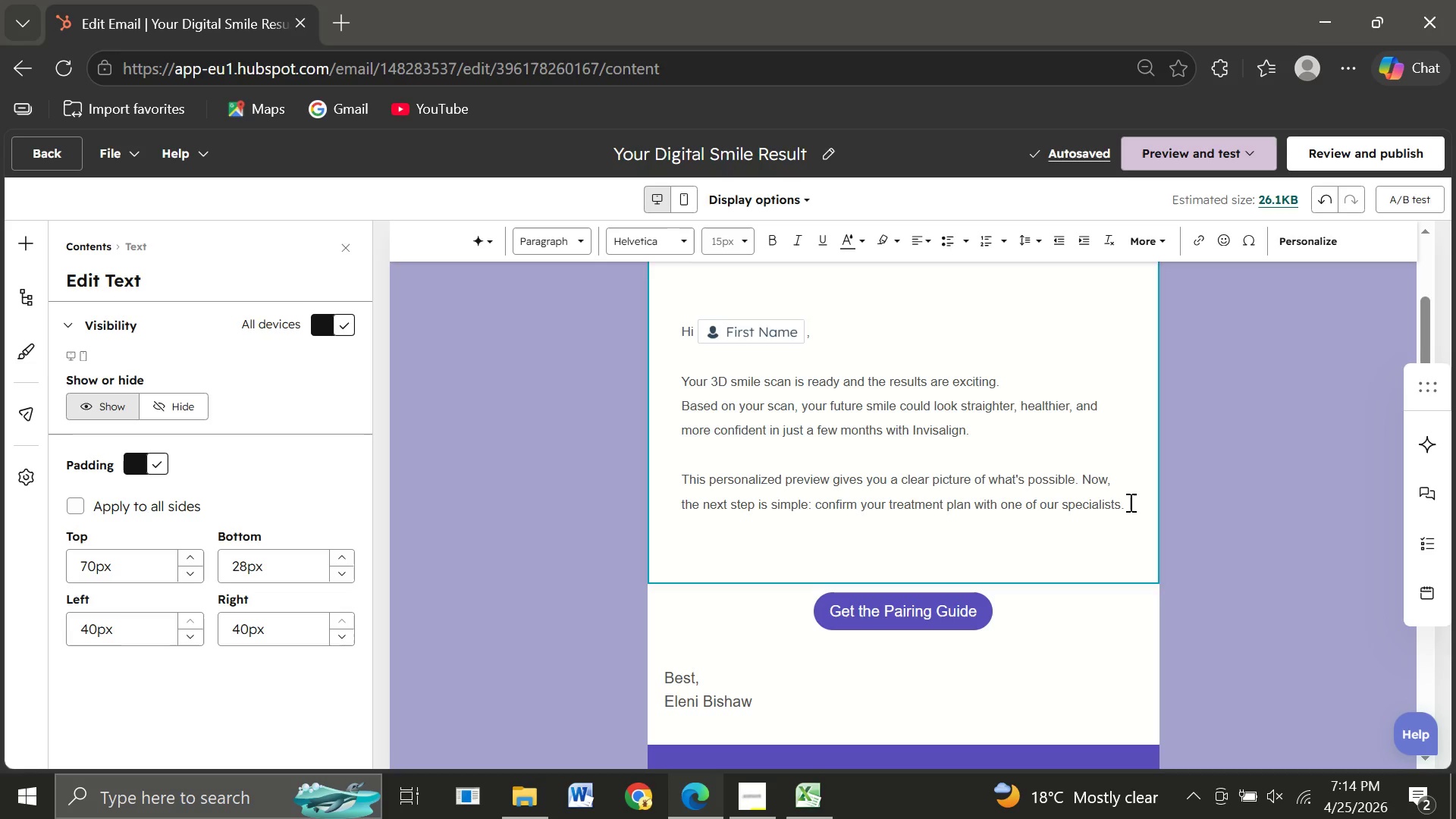 
left_click([1129, 502])
 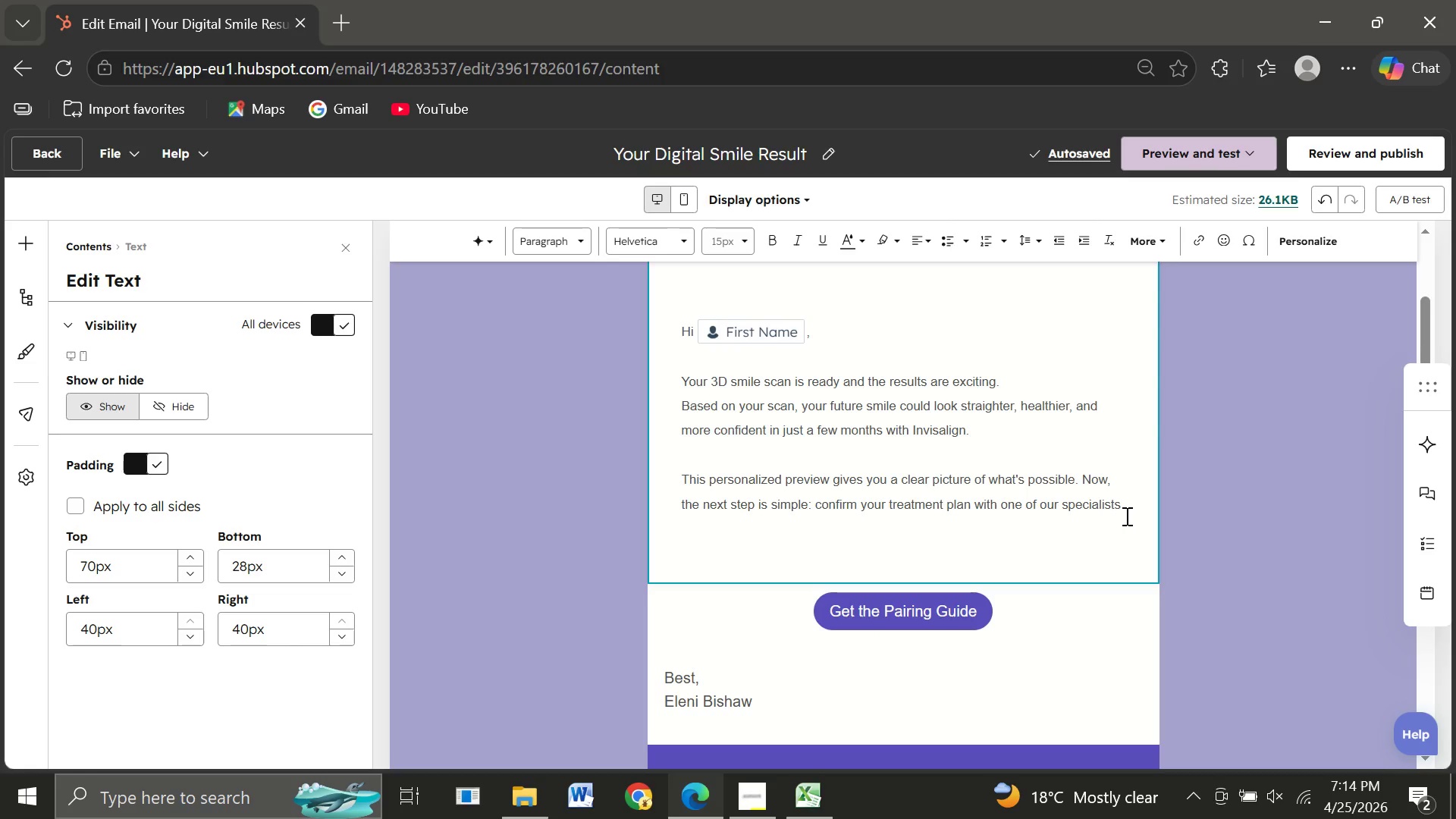 
left_click([1125, 516])
 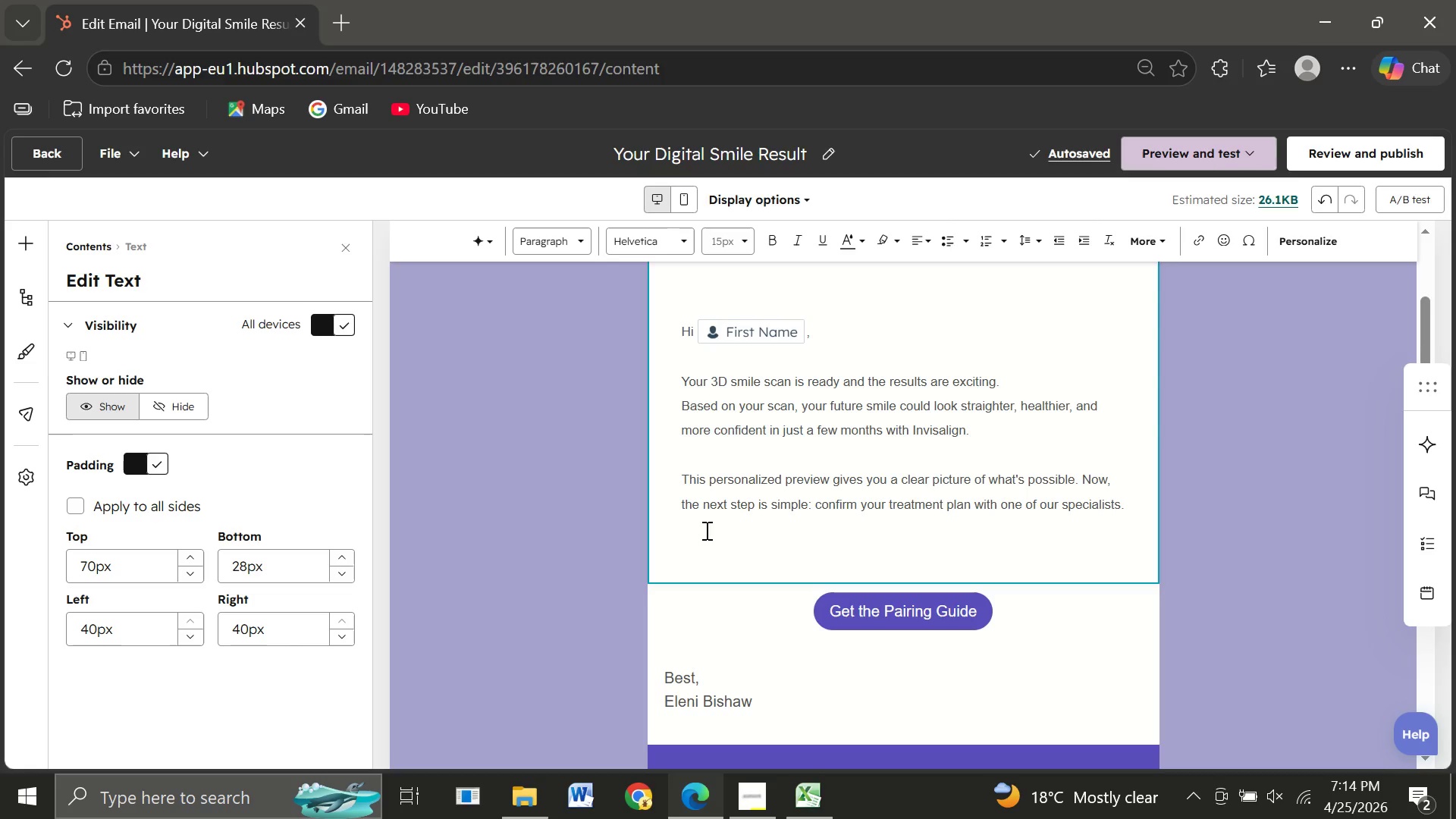 
left_click([694, 528])
 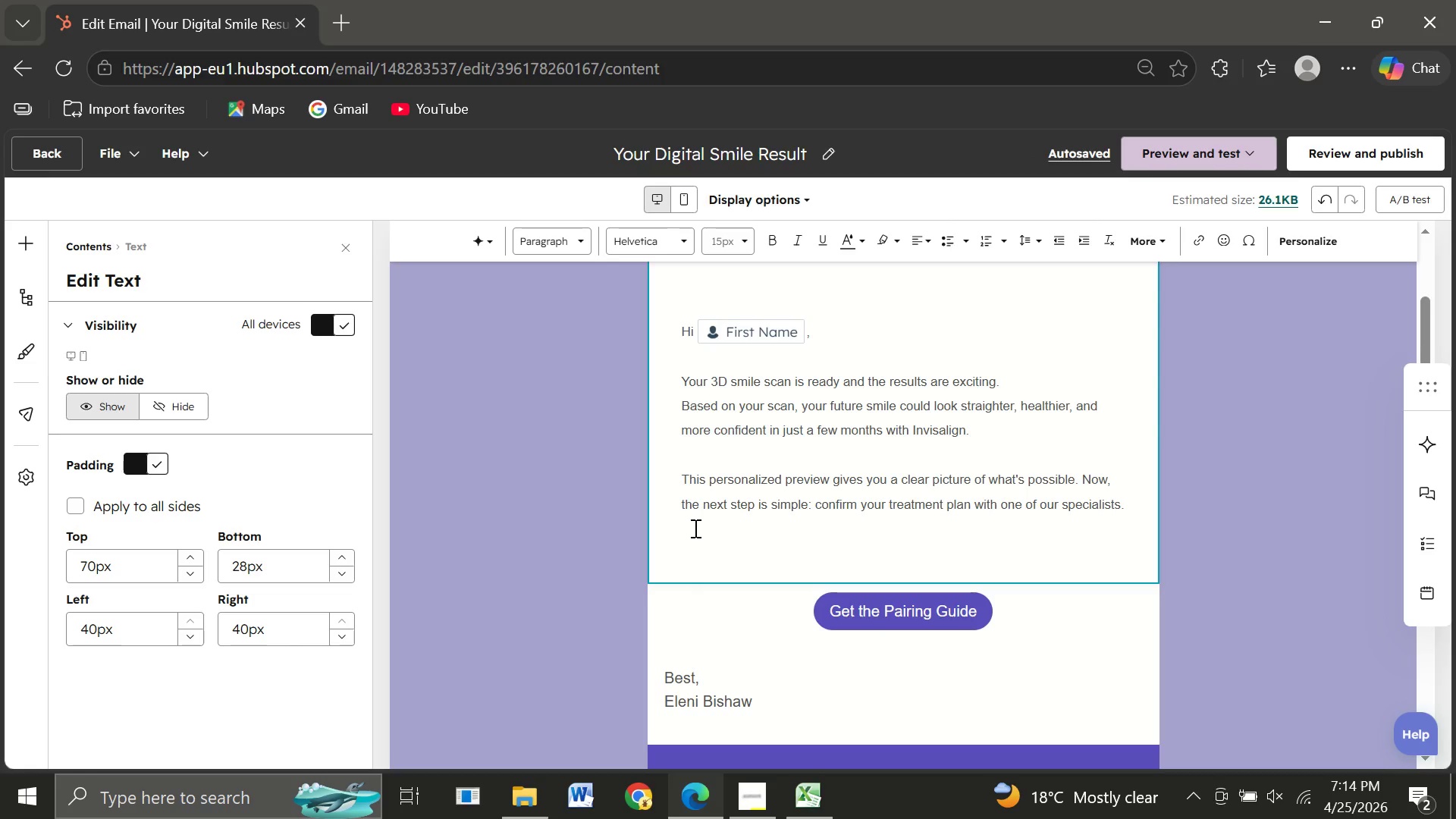 
type(We)
 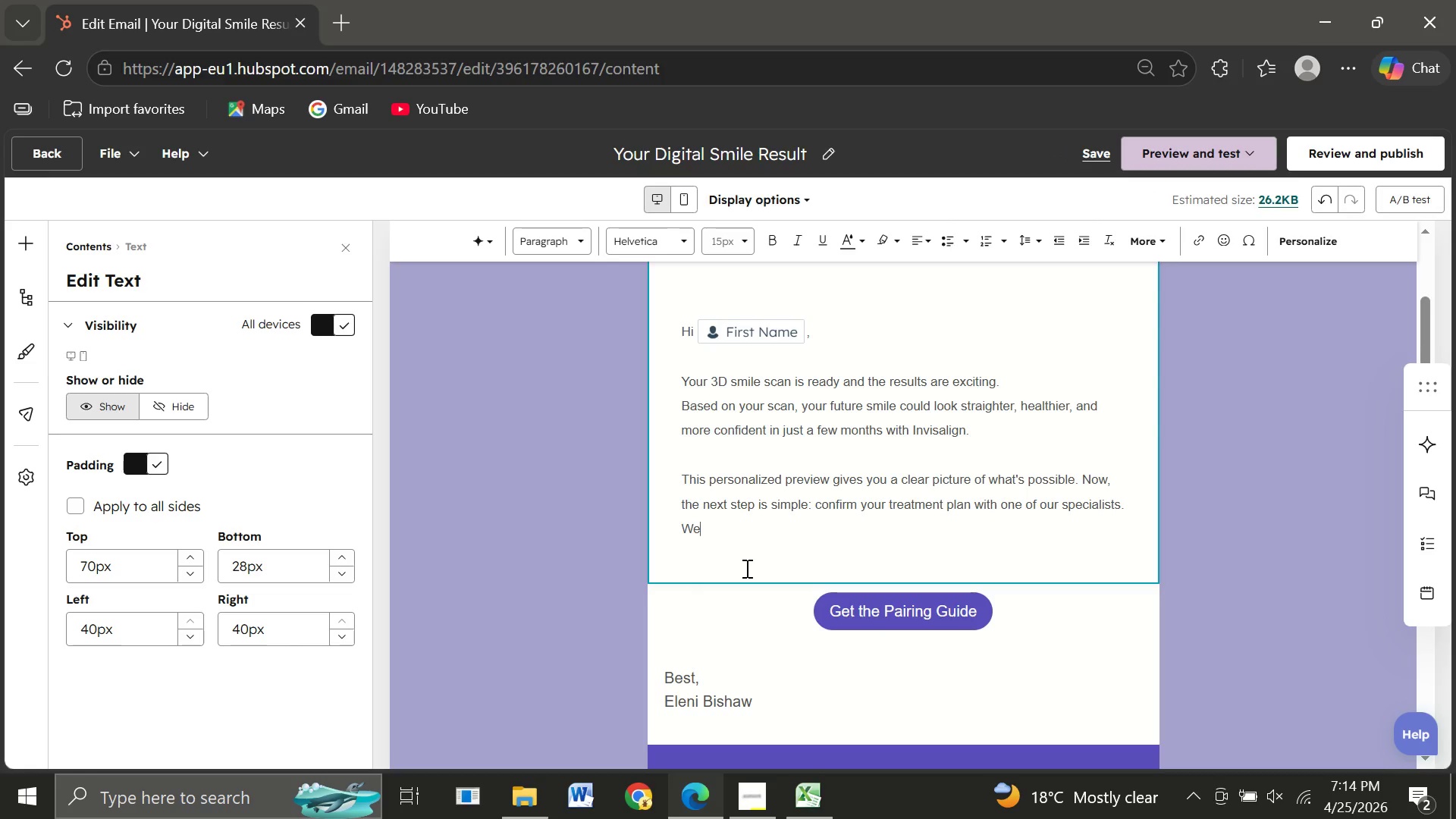 
type('ve reserved time to walk you through your results and answer any quea)
key(Backspace)
type(stions you may have.)
 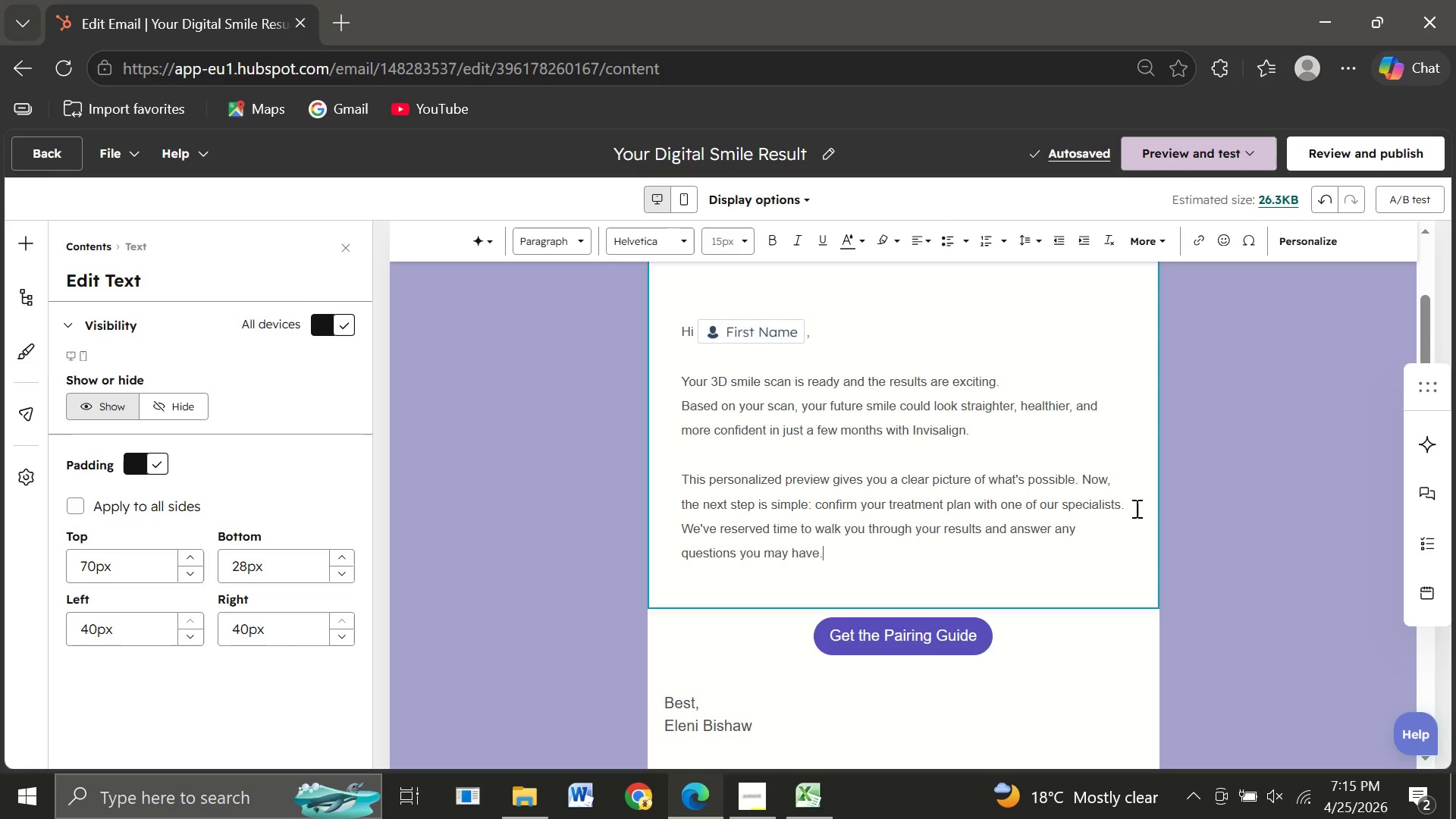 
left_click([1132, 508])
 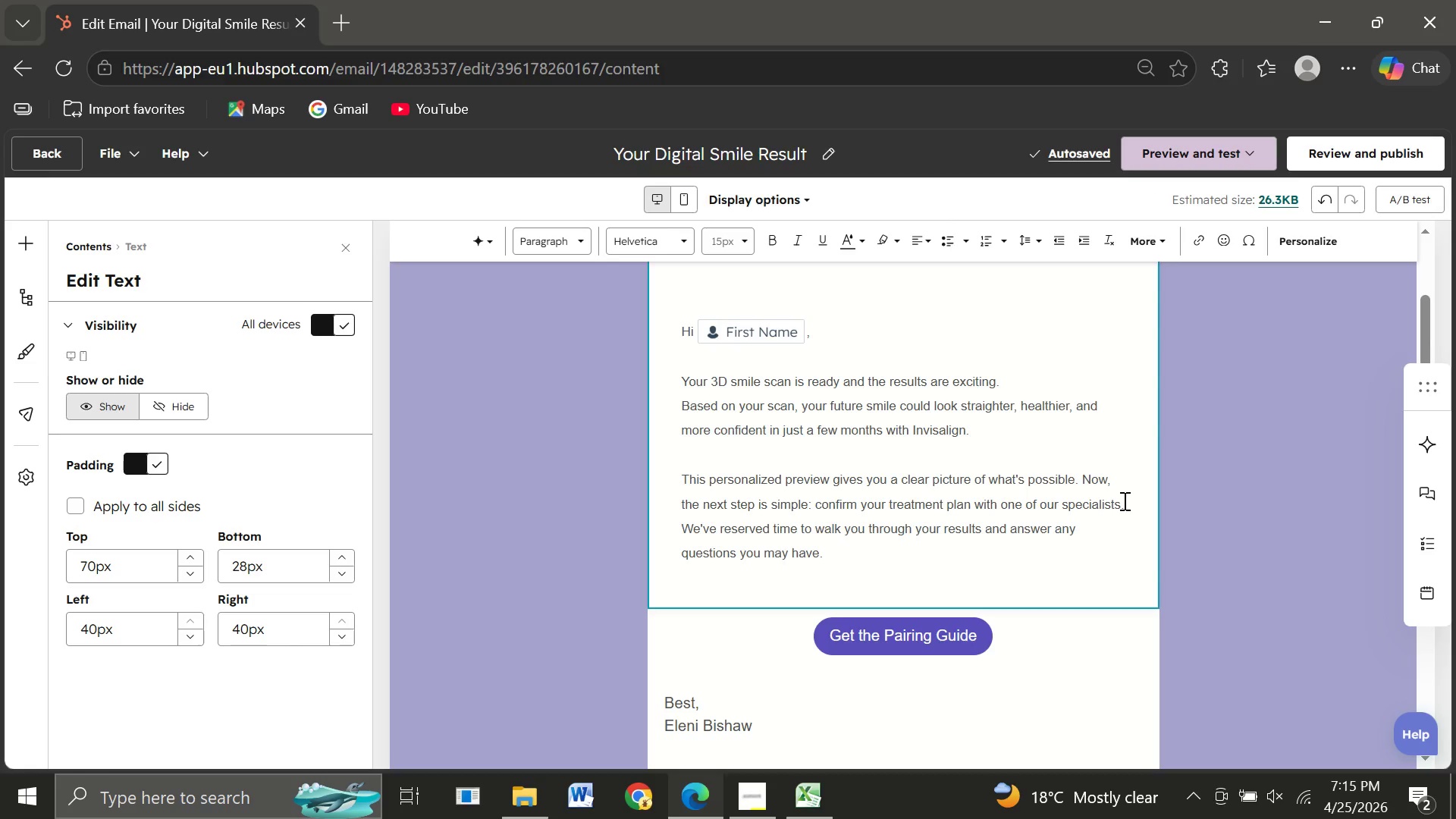 
left_click([1123, 500])
 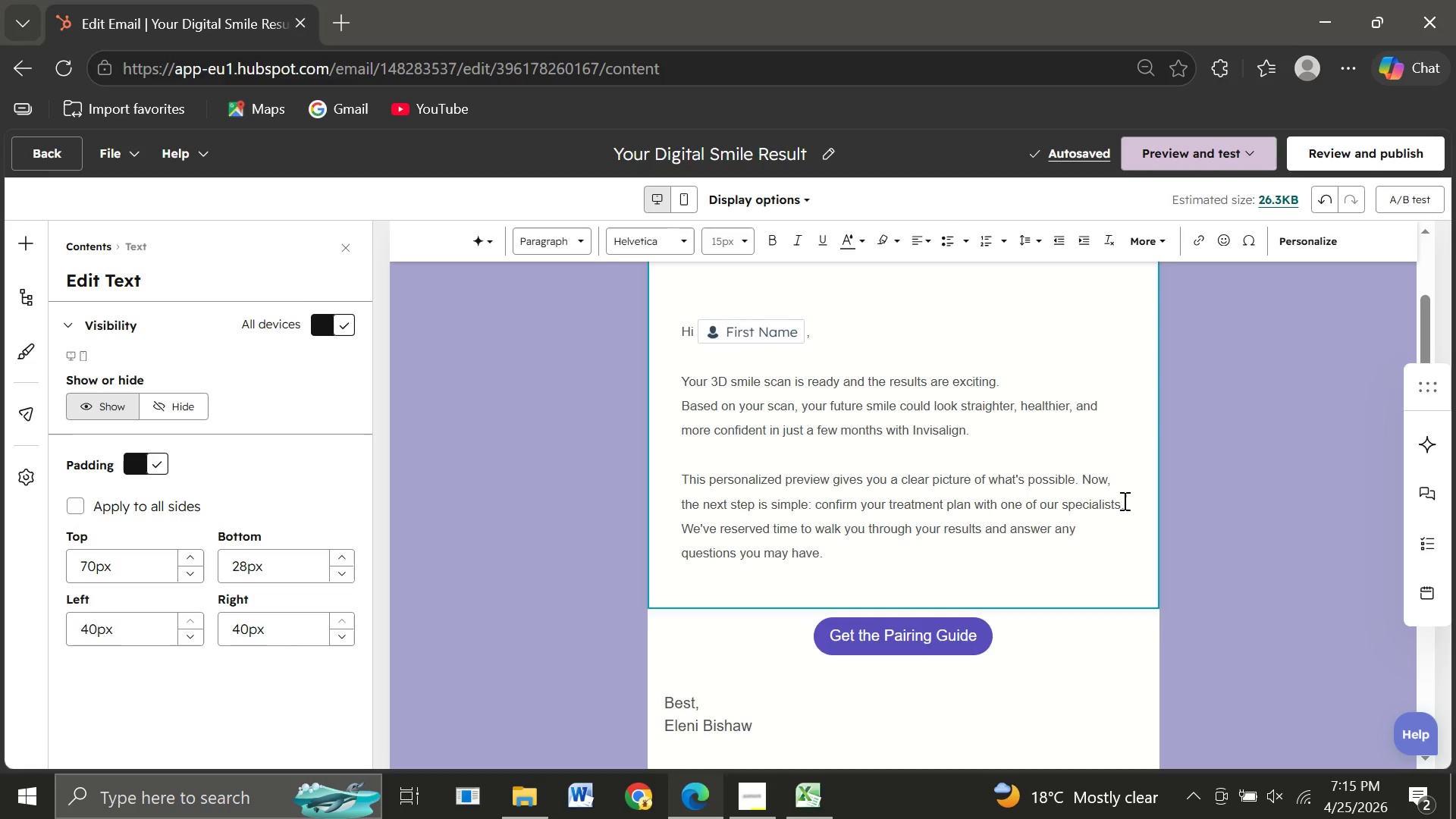 
key(Enter)
 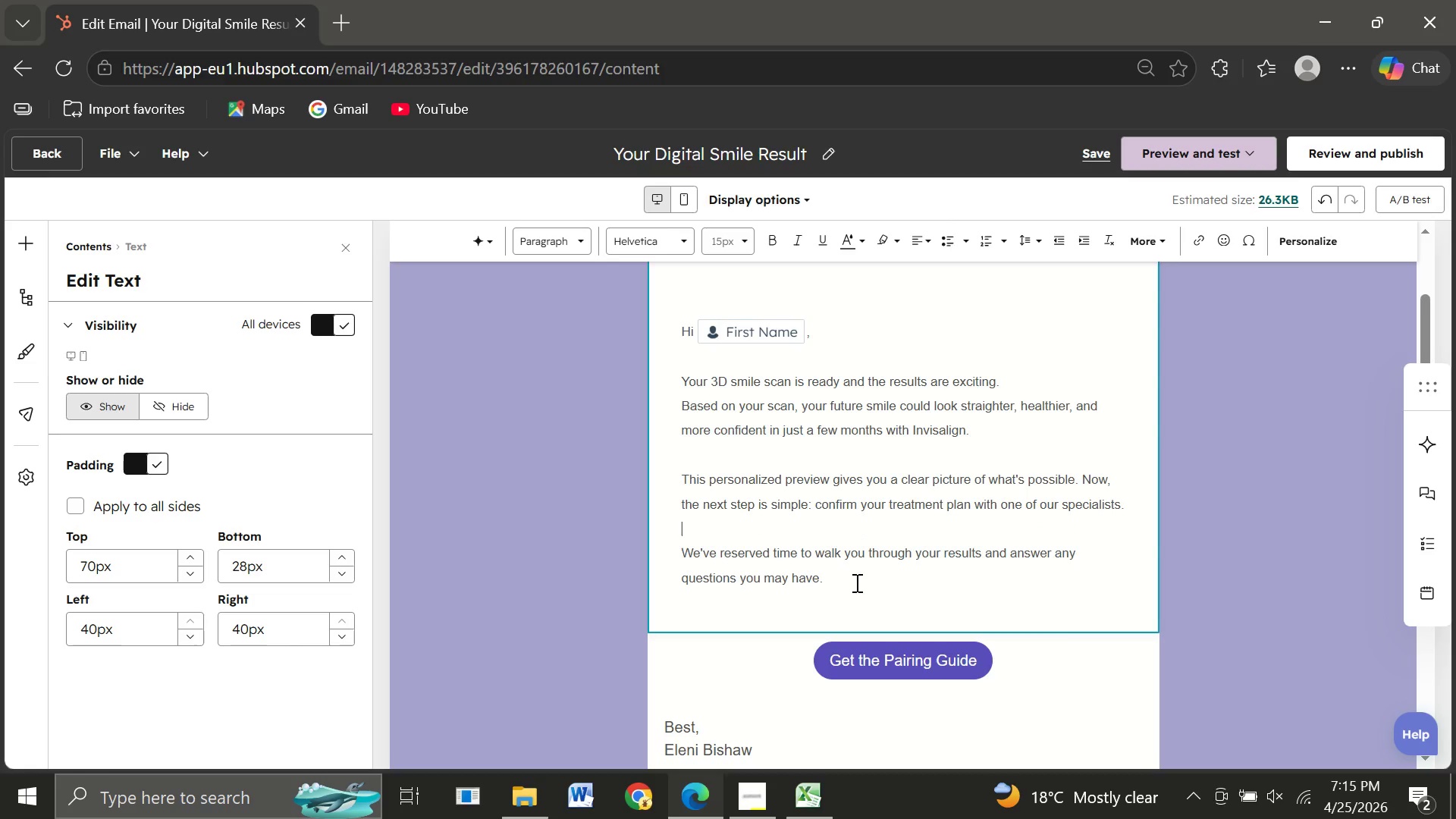 
left_click([855, 582])
 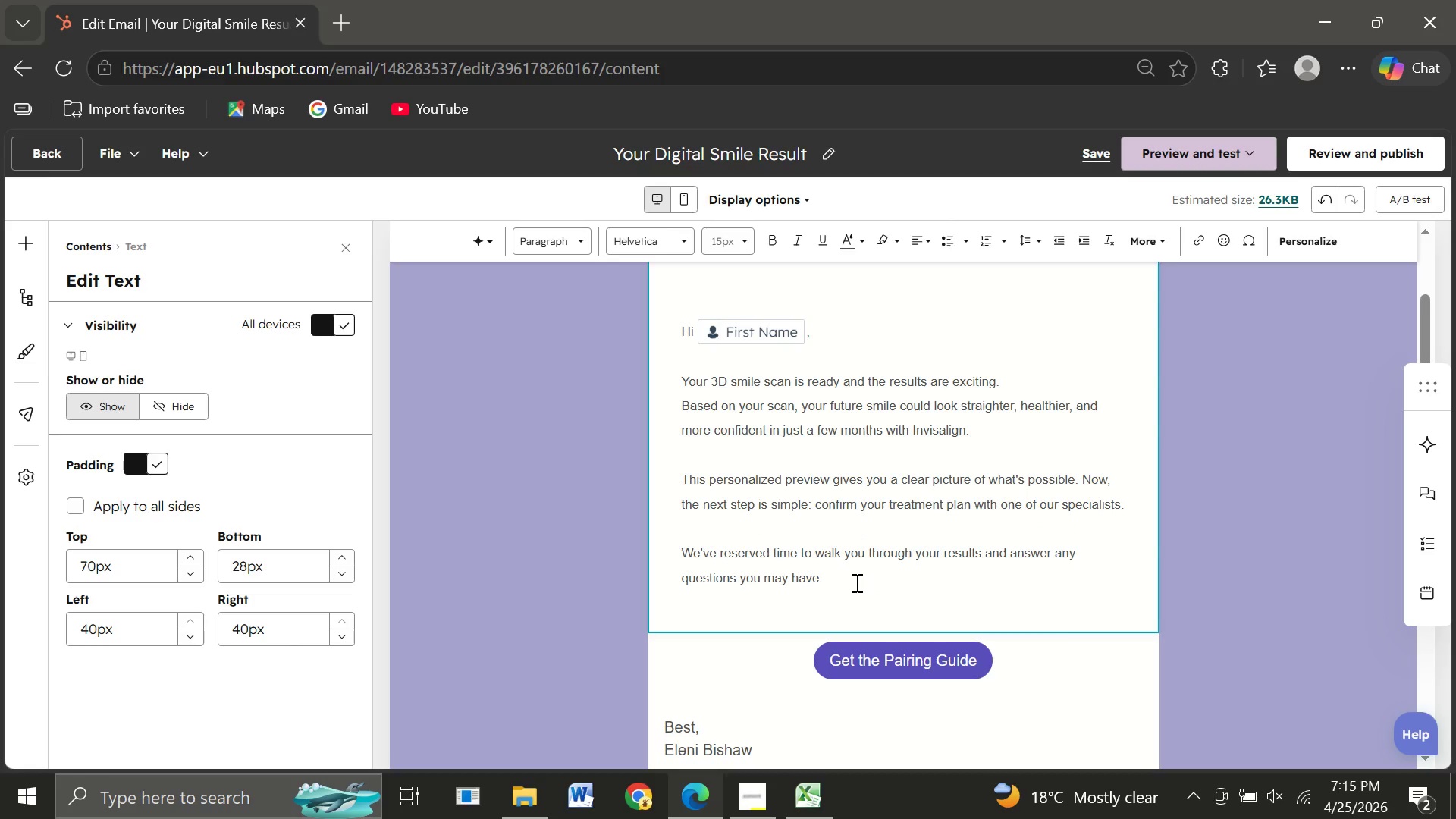 
key(Enter)
 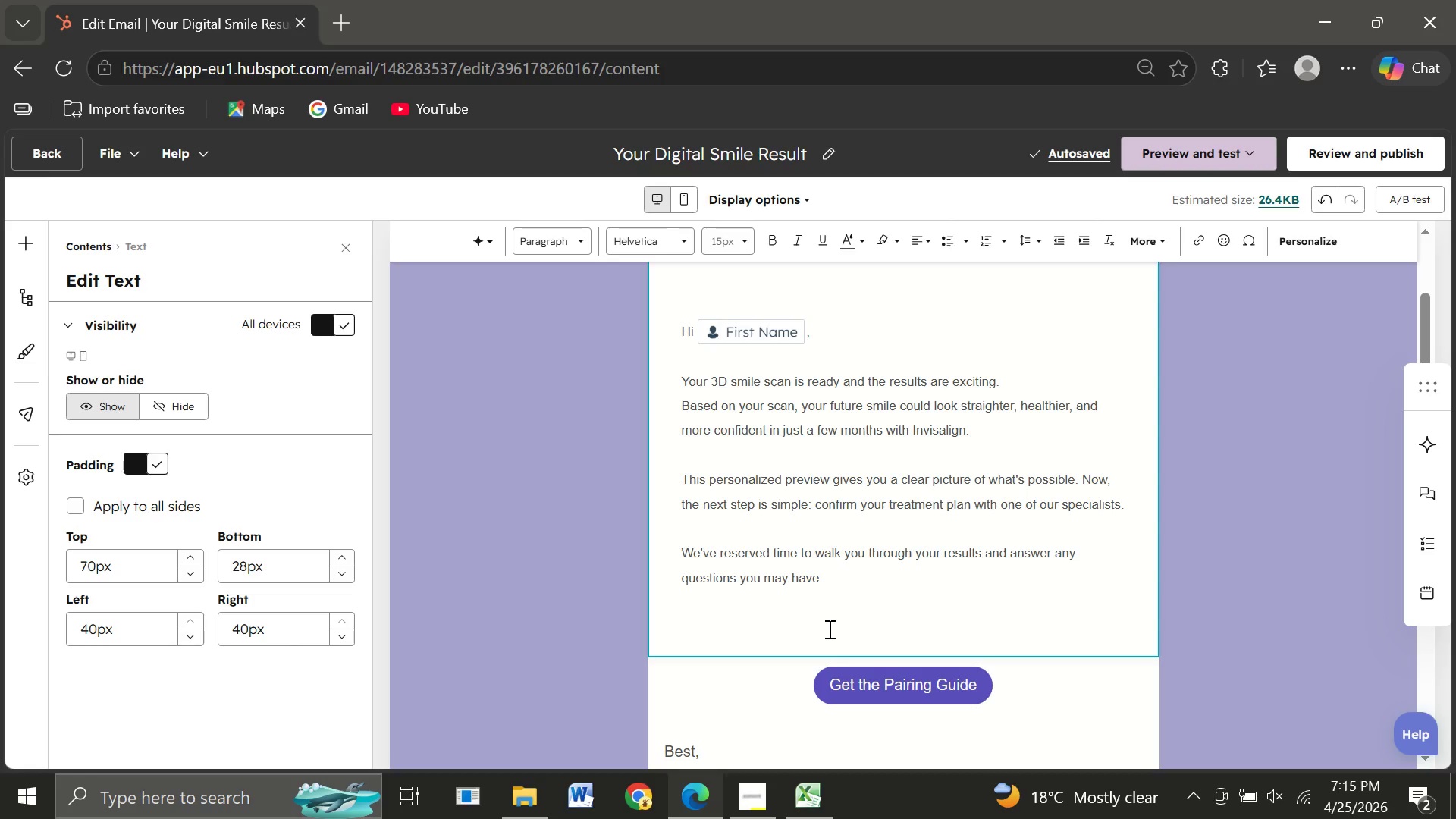 
wait(7.7)
 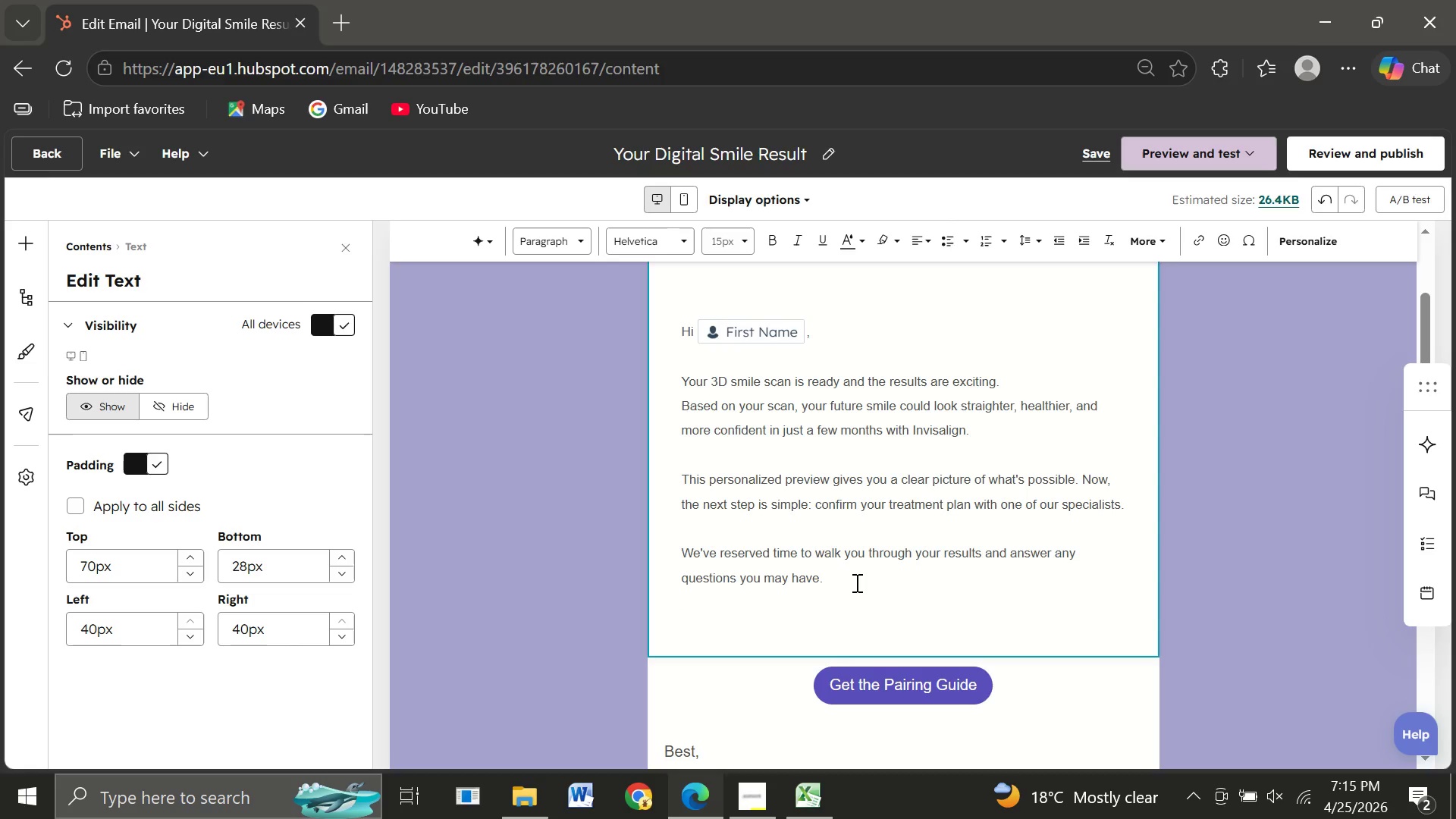 
key(Enter)
 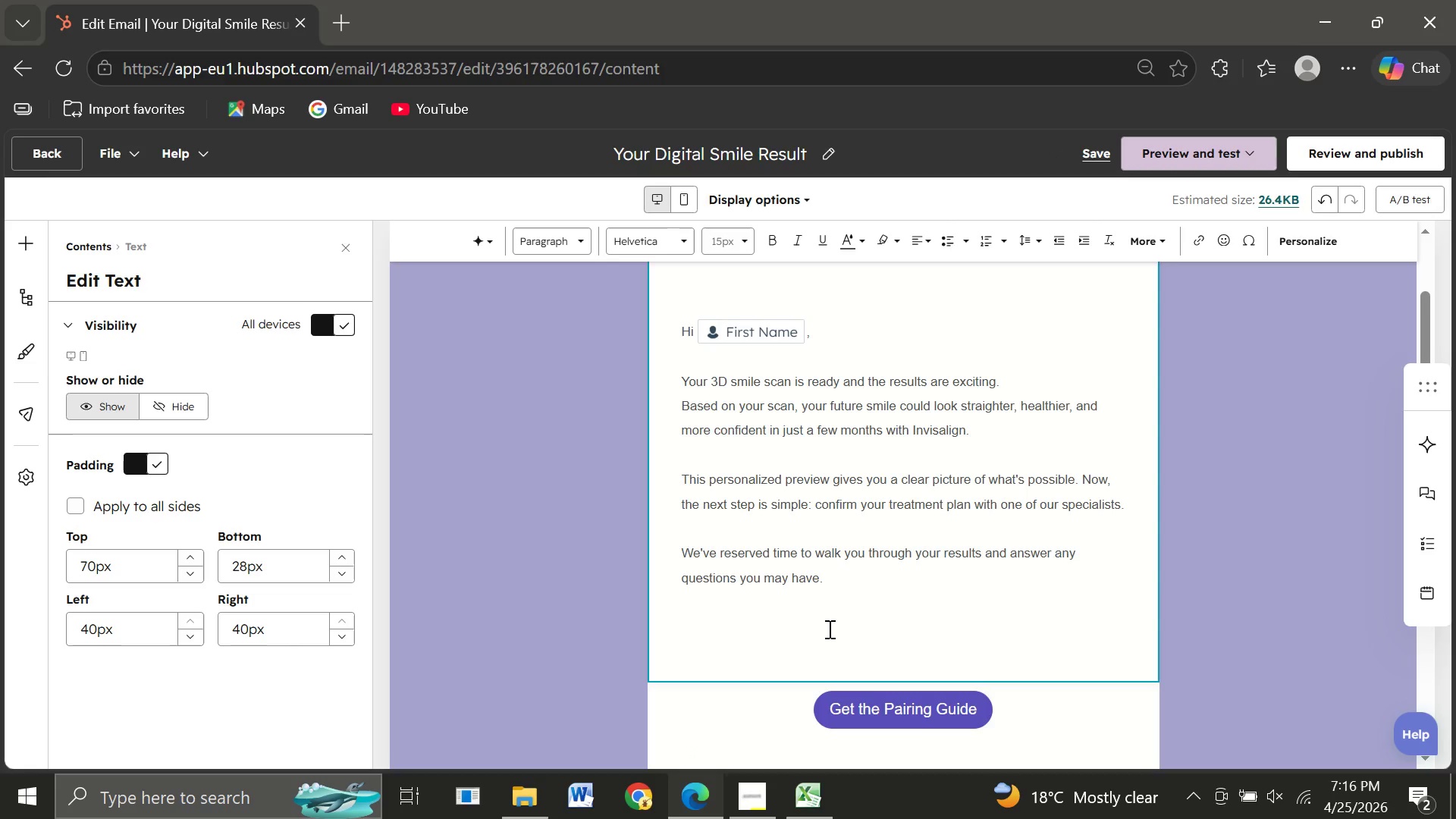 
type(Don't miss the opportunity to turn your preview into a real transformation.)
 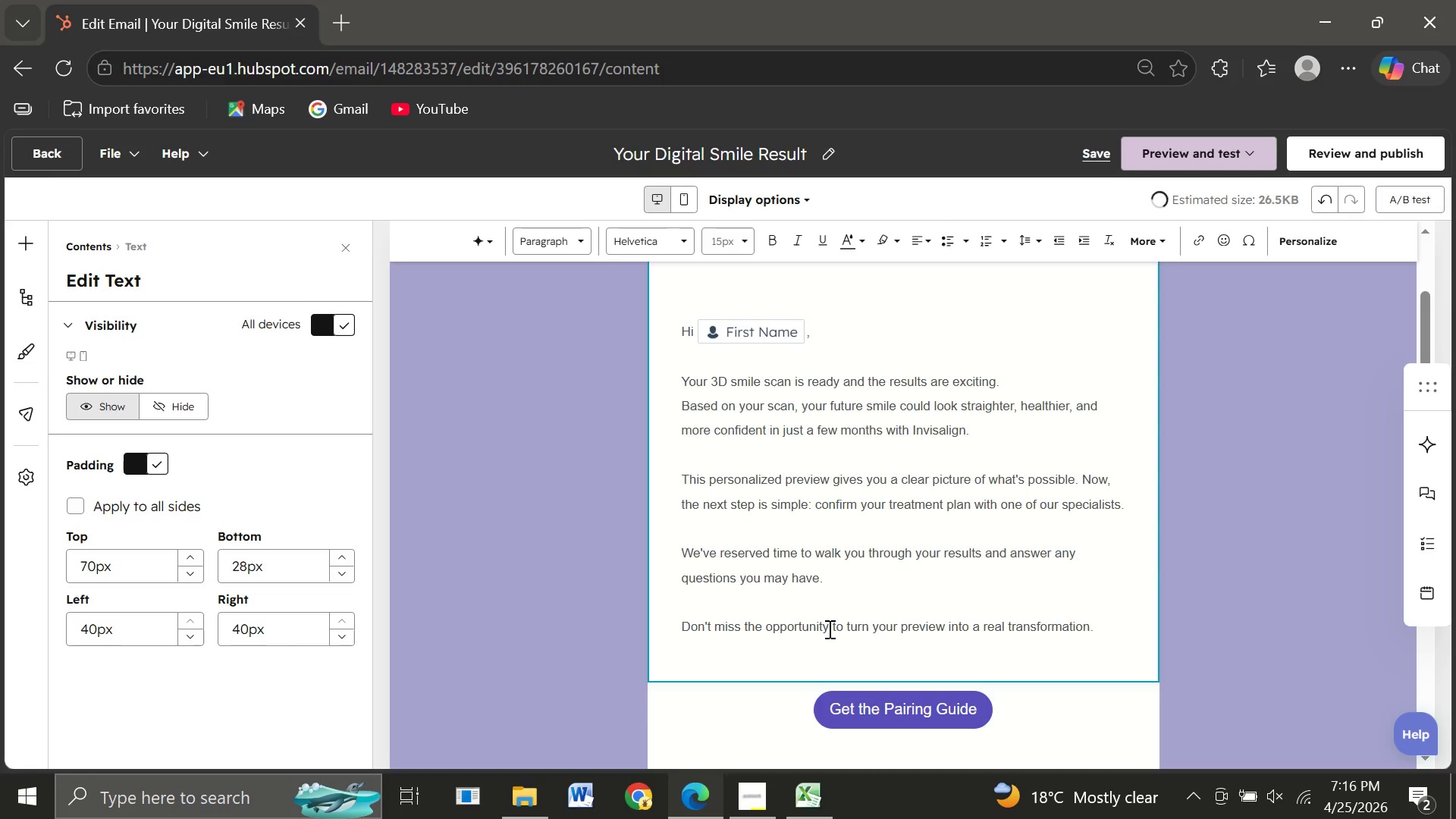 
key(Enter)
 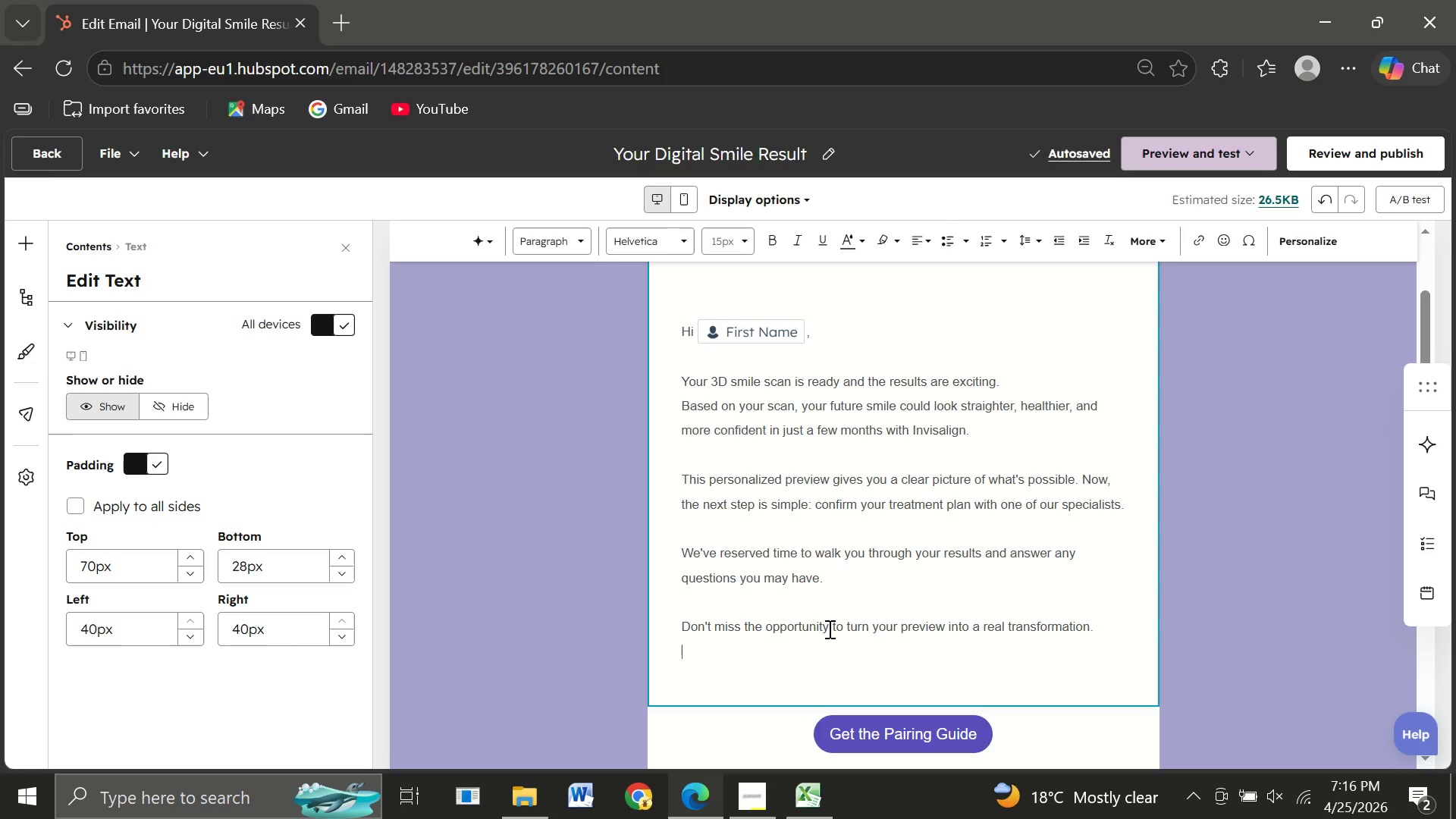 
wait(6.09)
 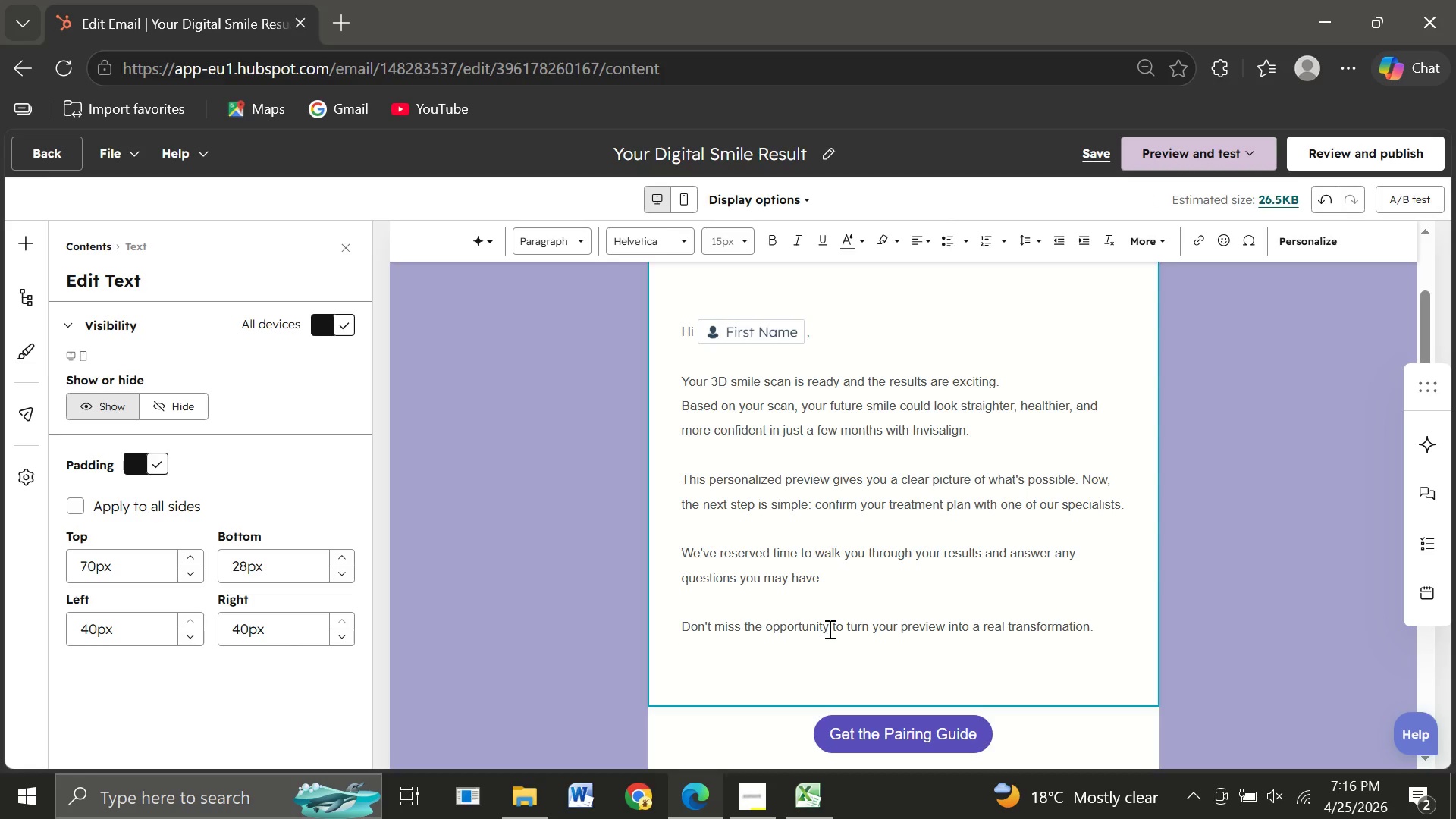 
type(Click below to book your consul)
key(Tab)
type( and take the next step toward your new smile)
 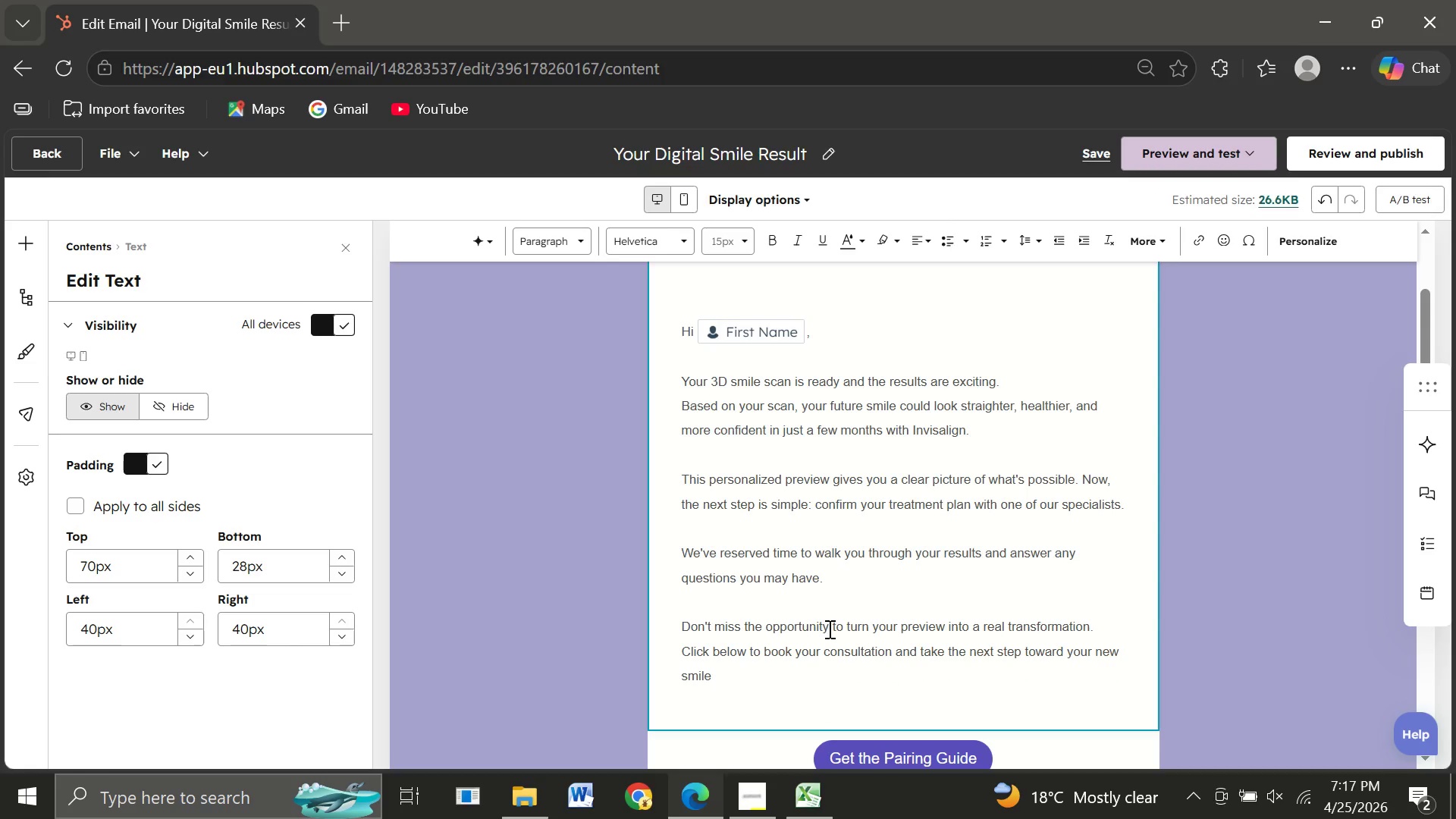 
key(Enter)
 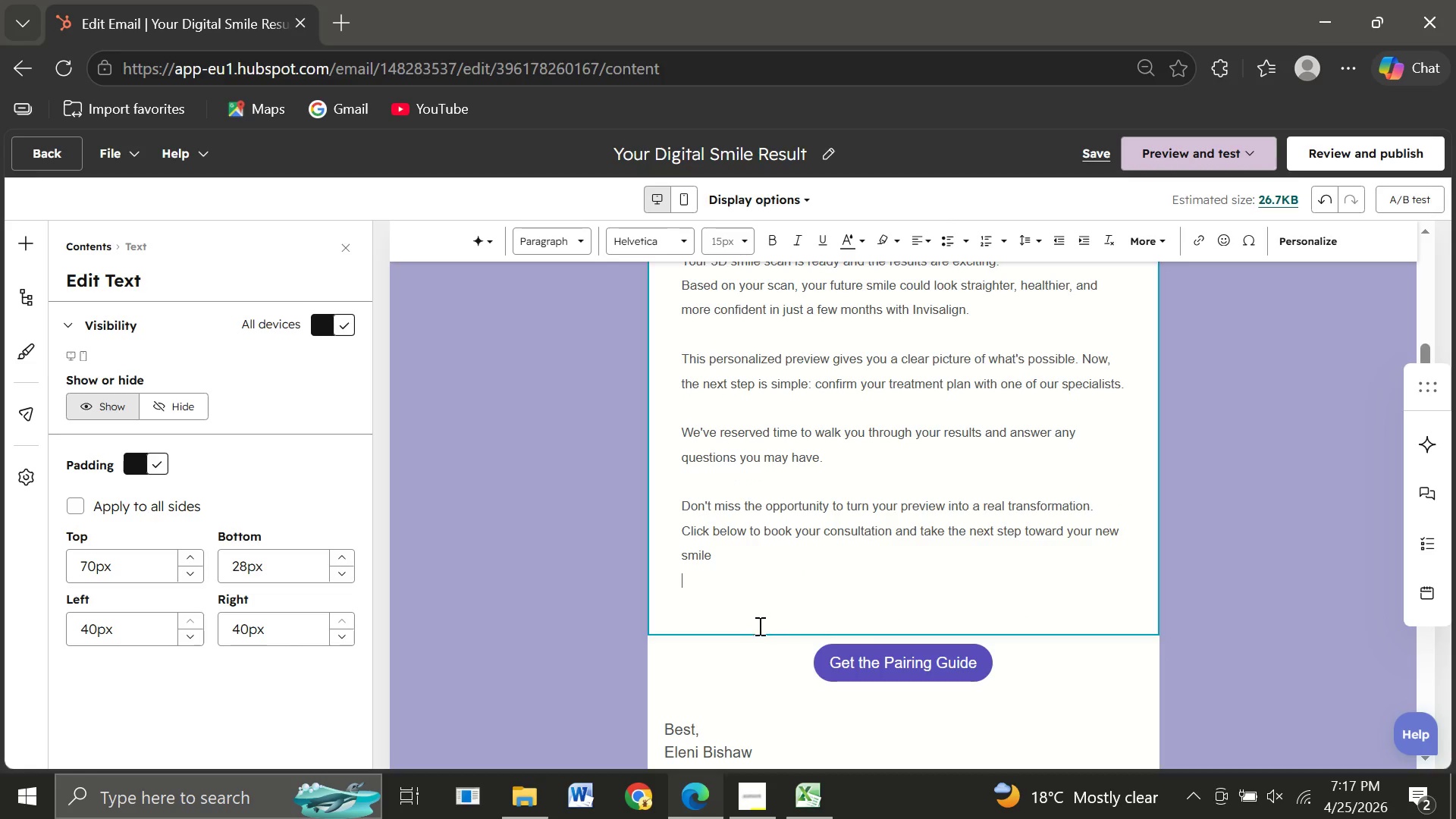 
left_click([736, 620])
 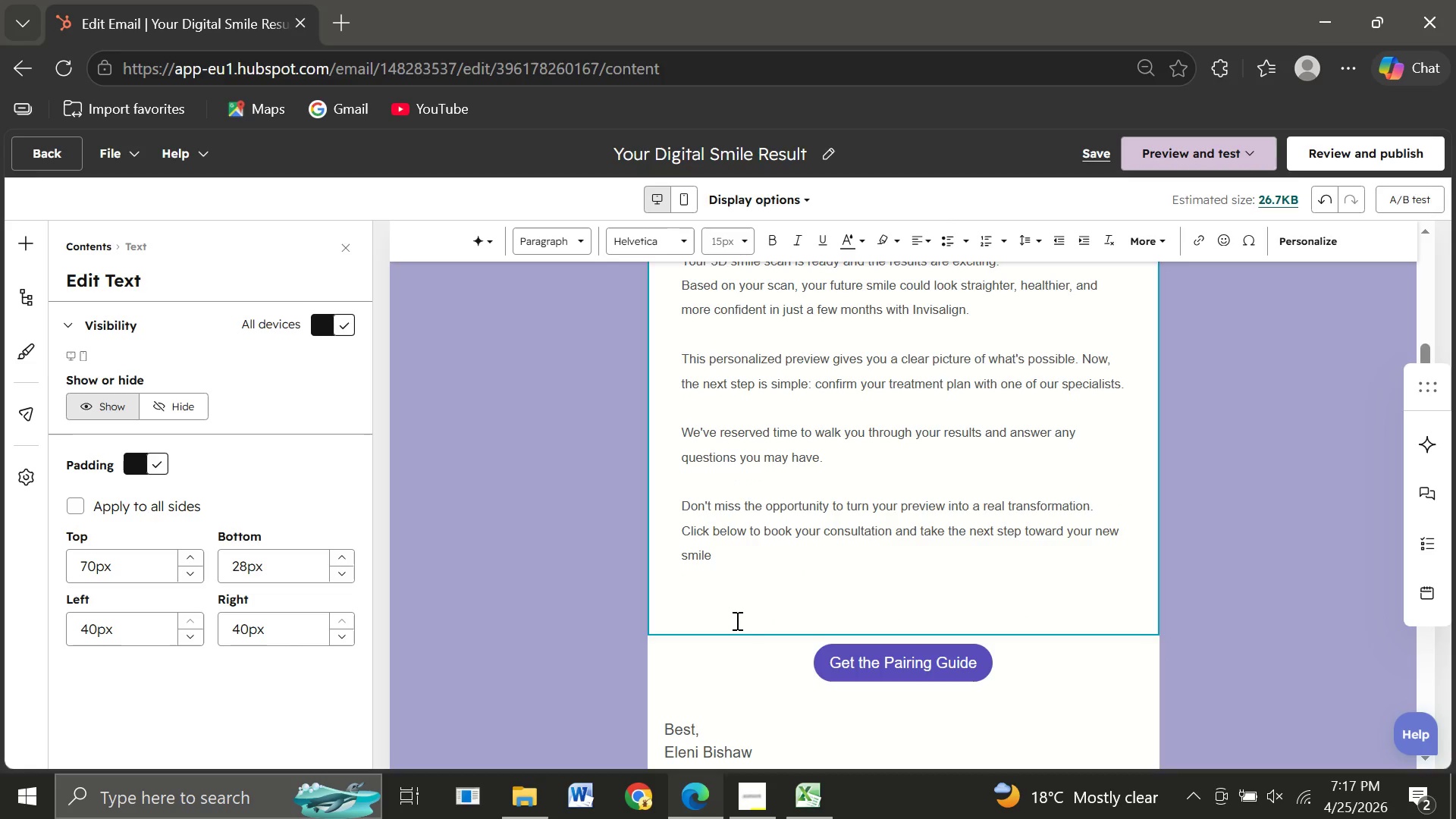 
key(Backspace)
 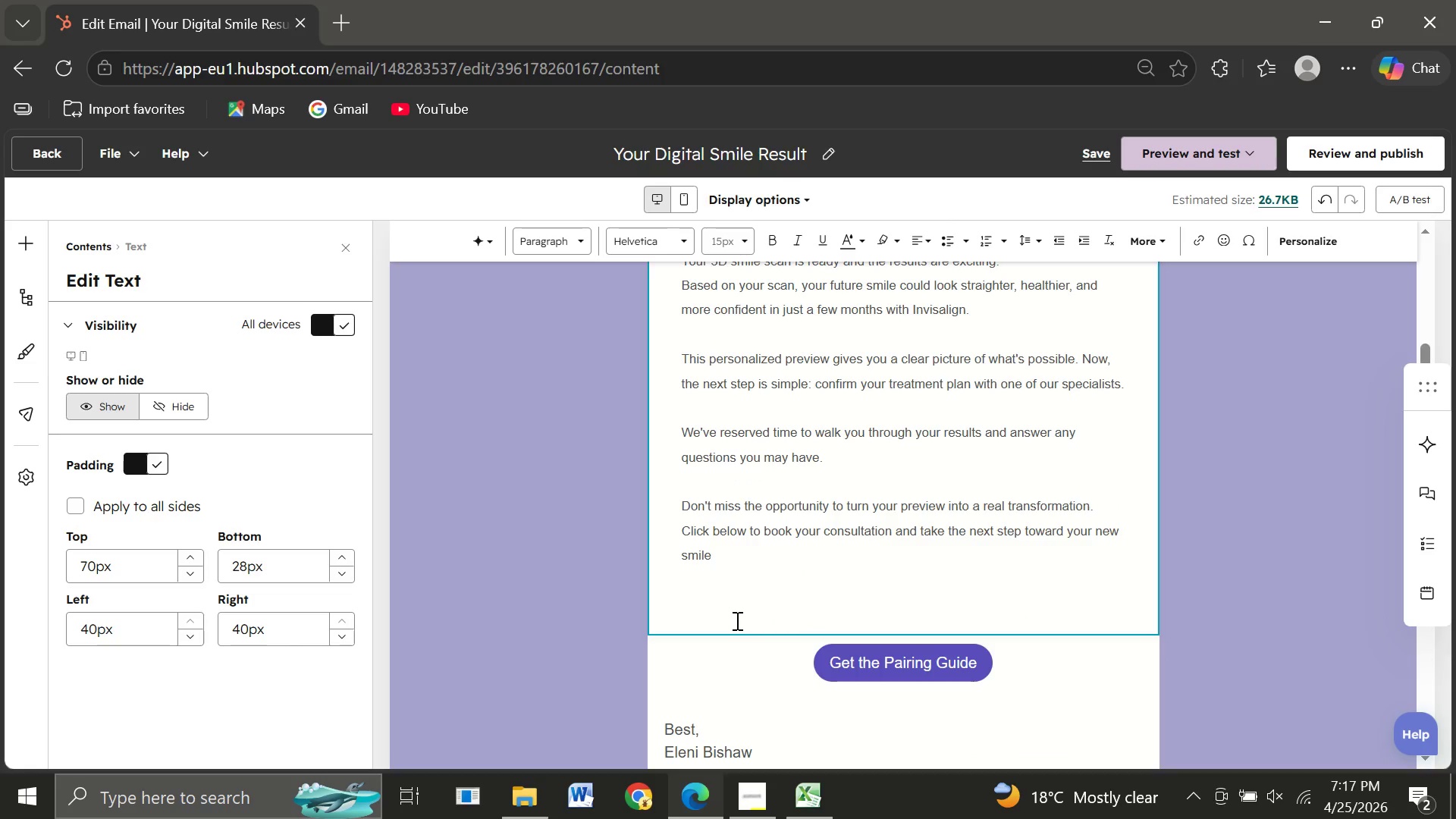 
key(Backspace)
 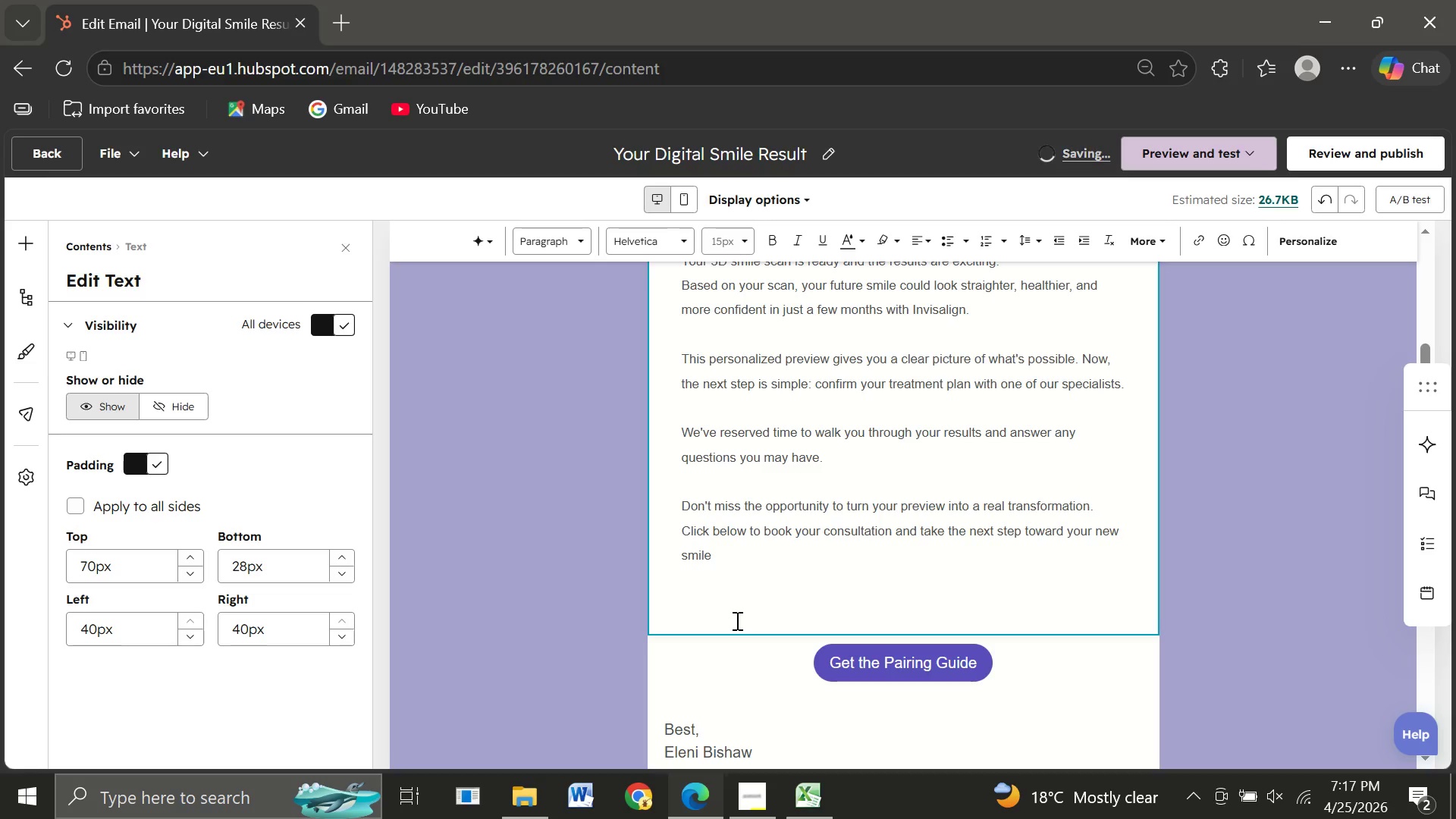 
key(Backspace)
 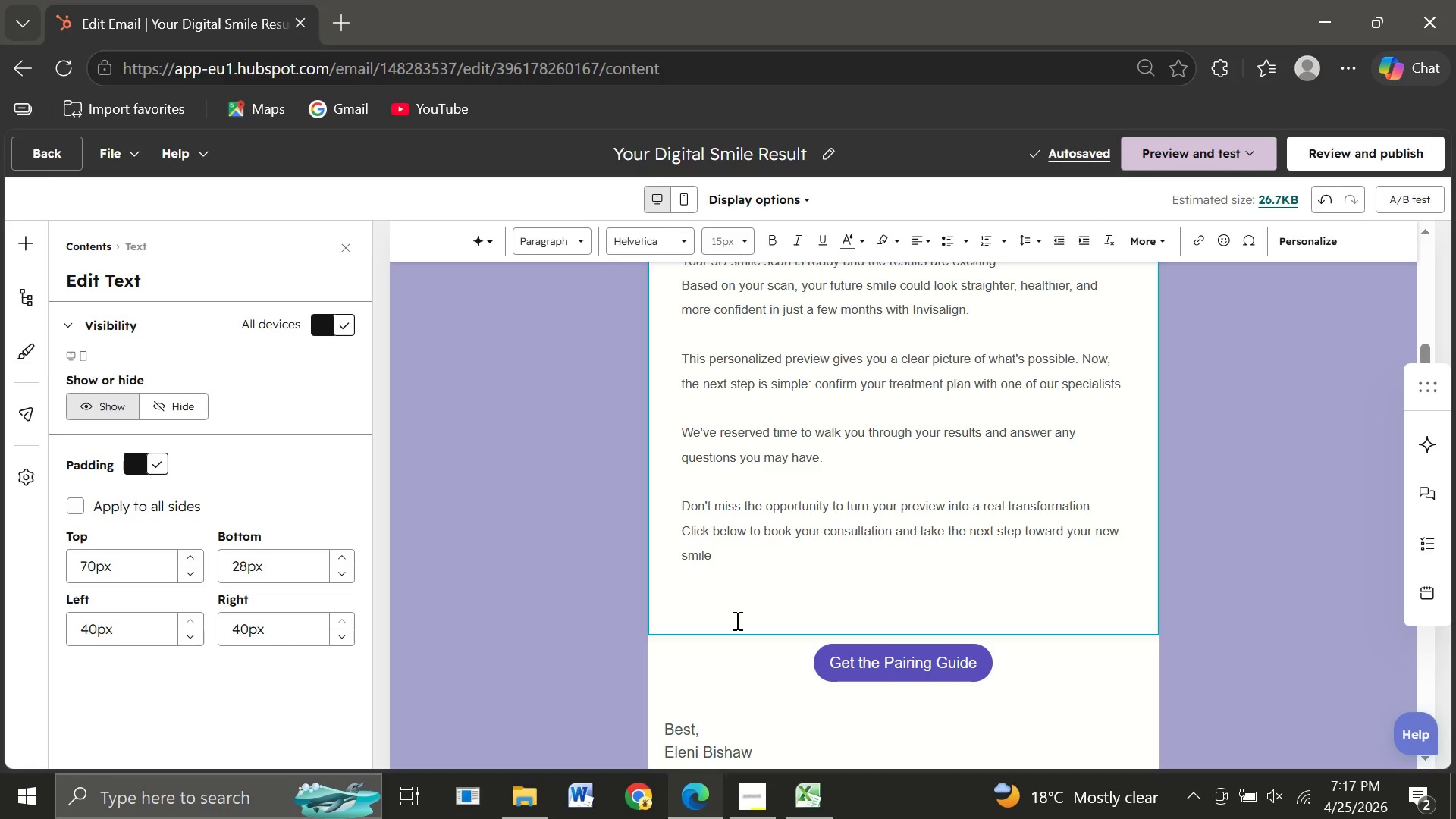 
key(Backspace)
 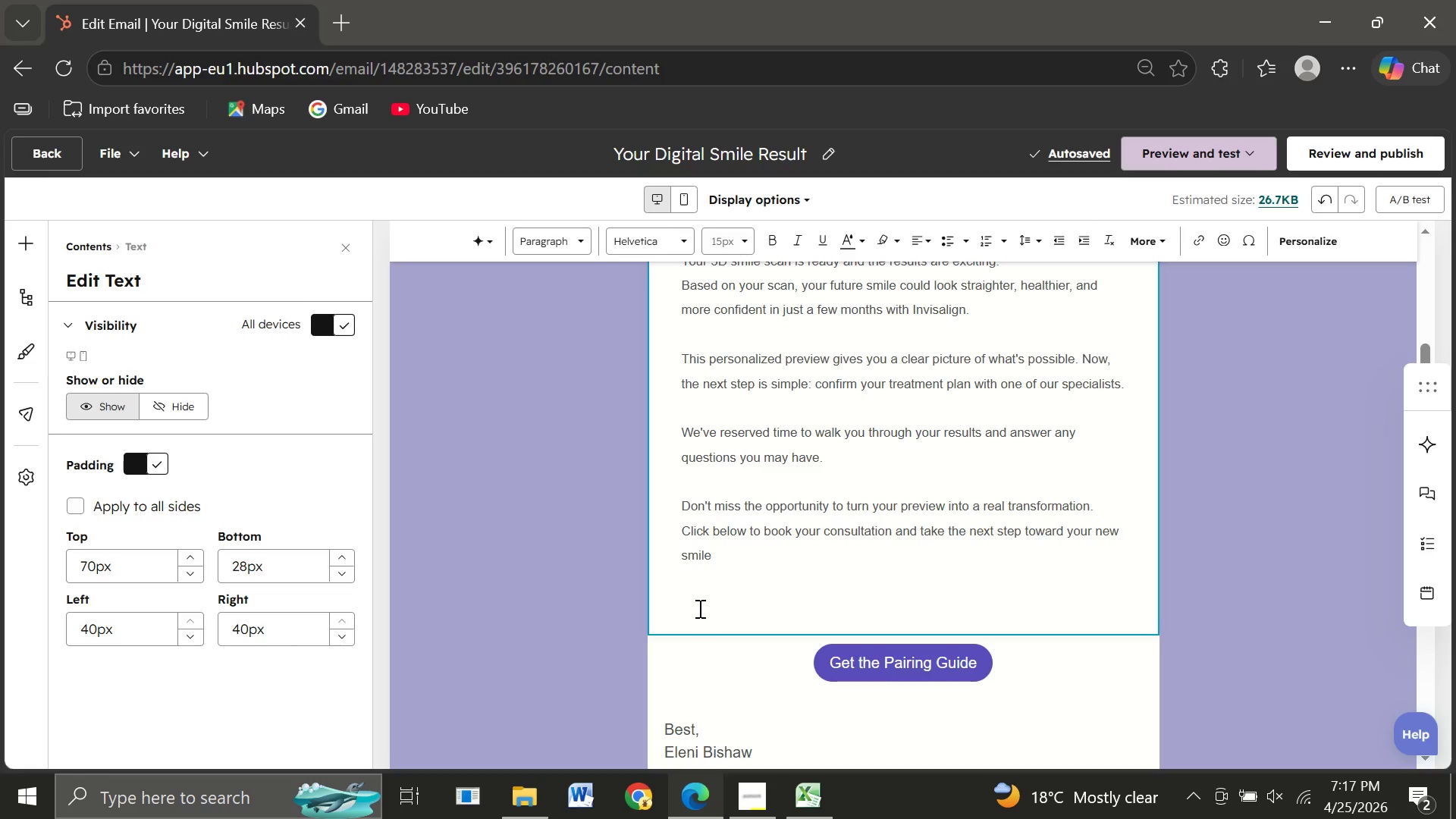 
left_click([698, 608])
 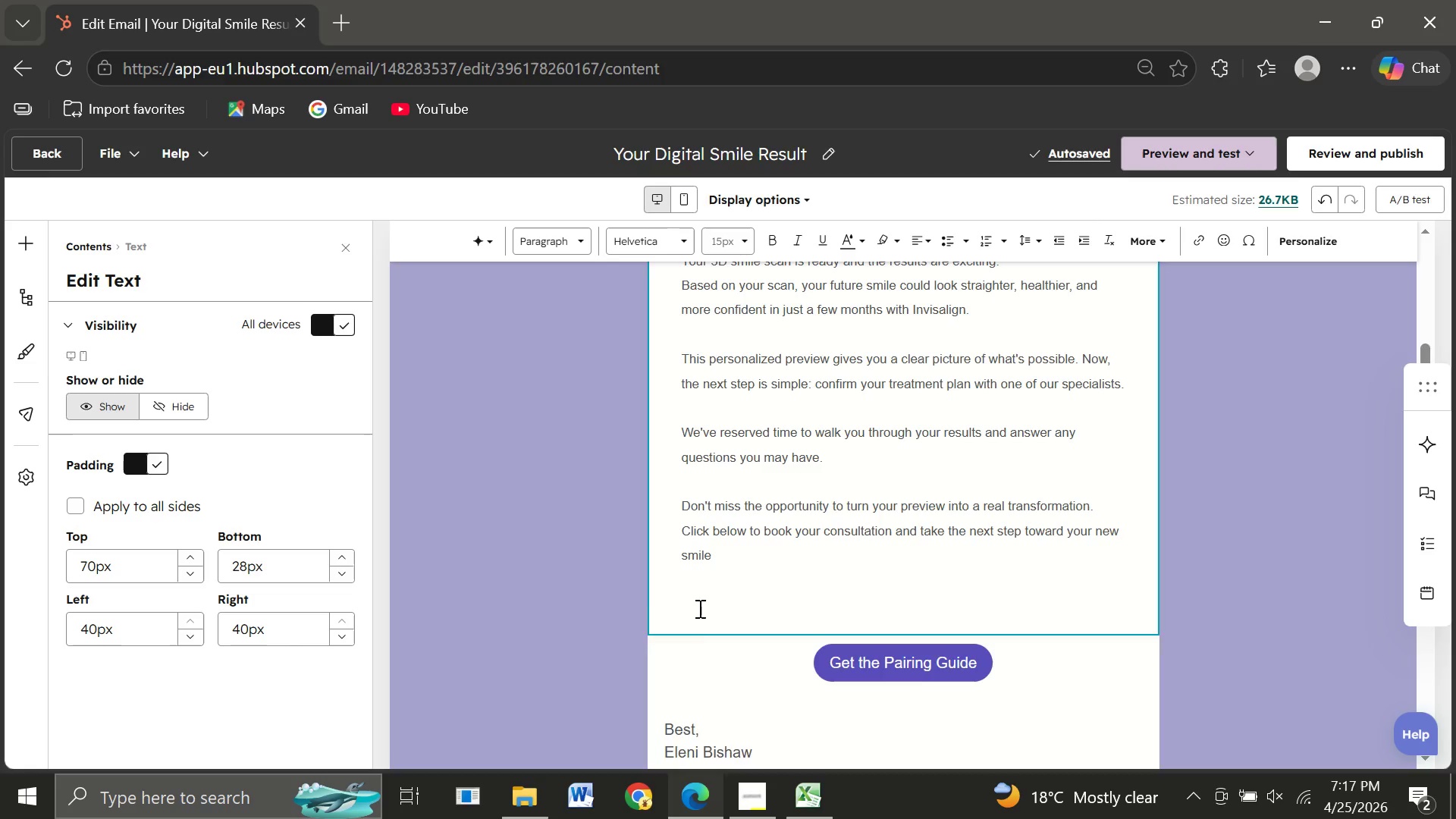 
key(Backspace)
 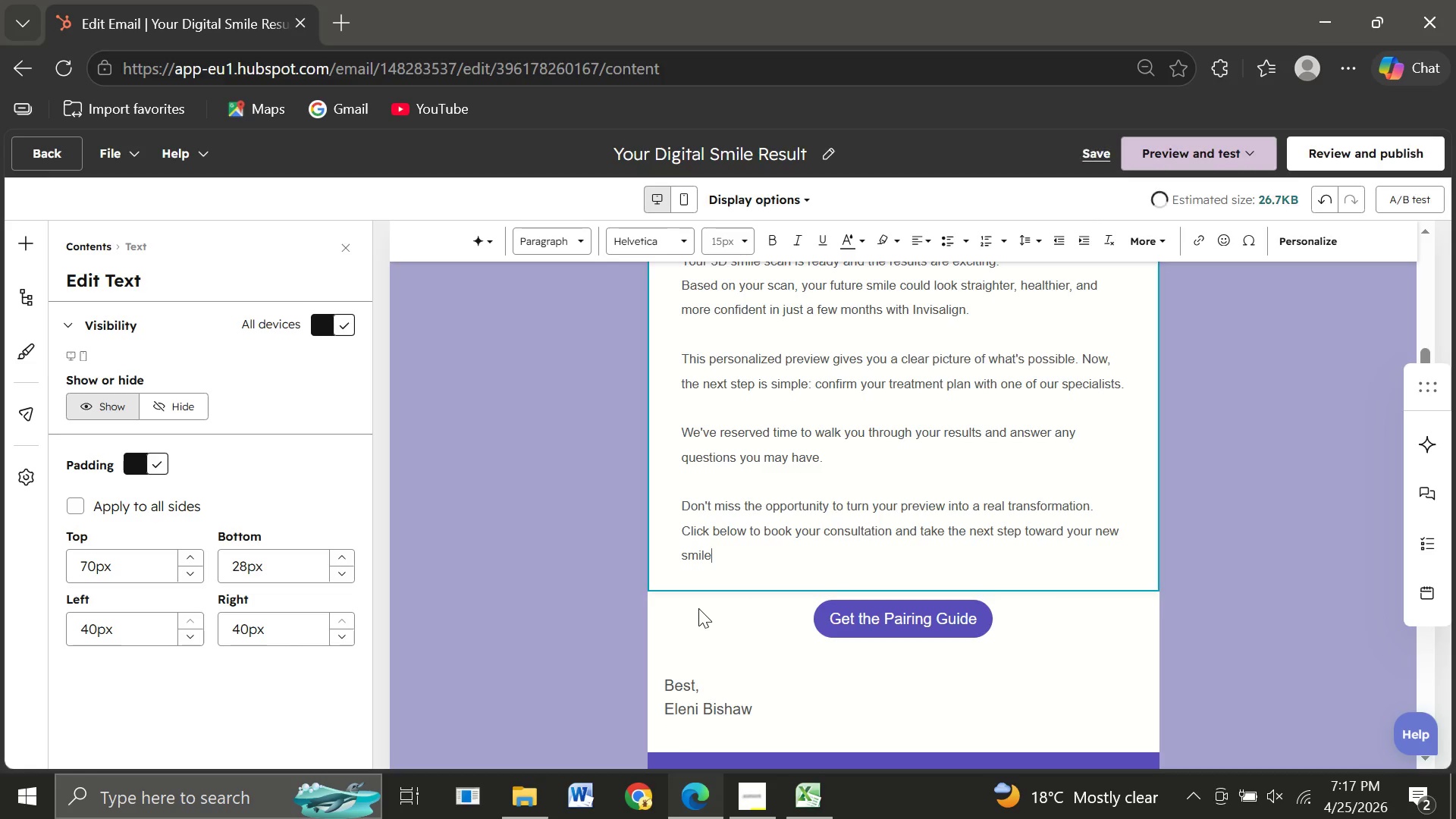 
key(Backspace)
 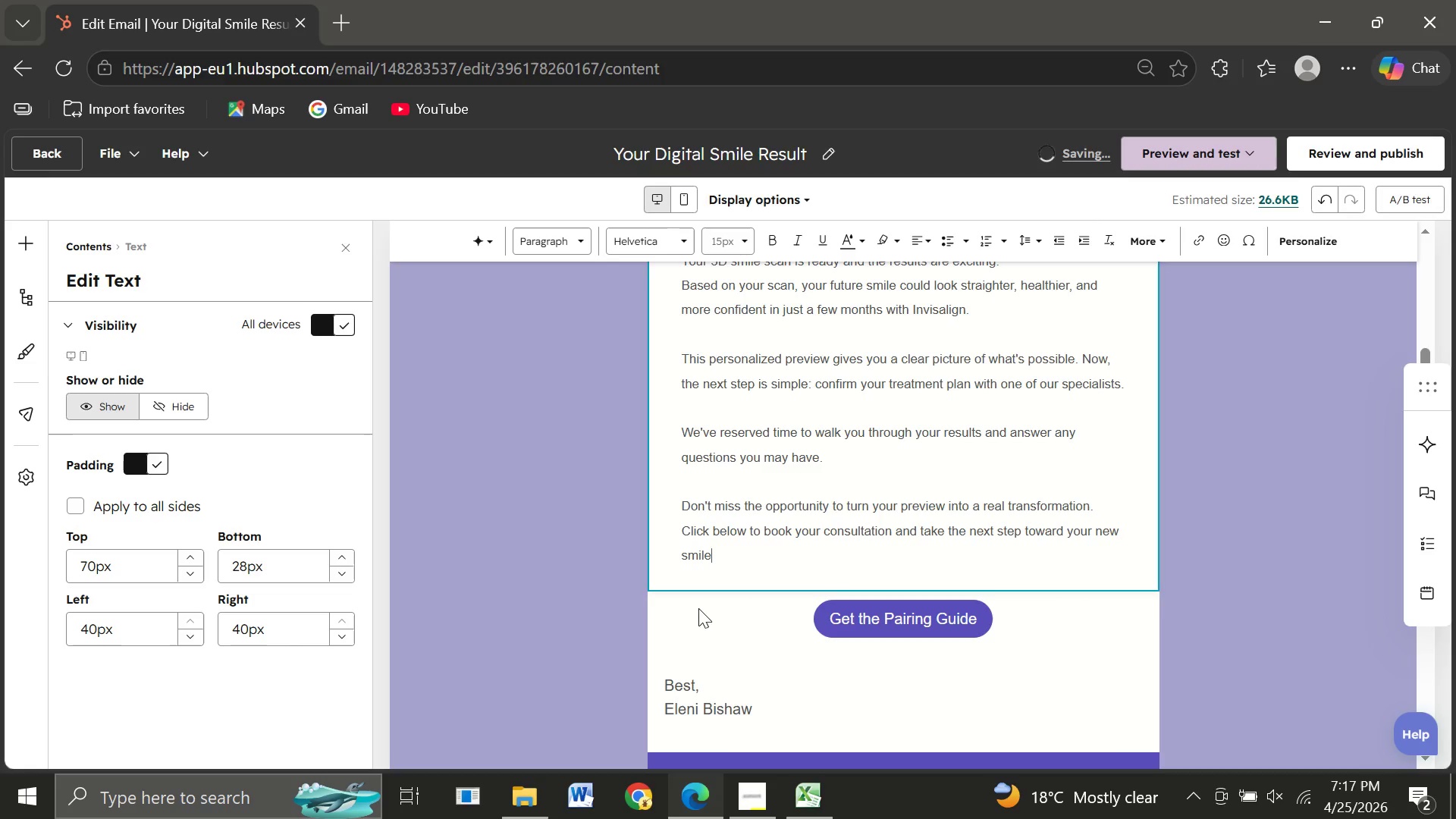 
left_click([696, 575])
 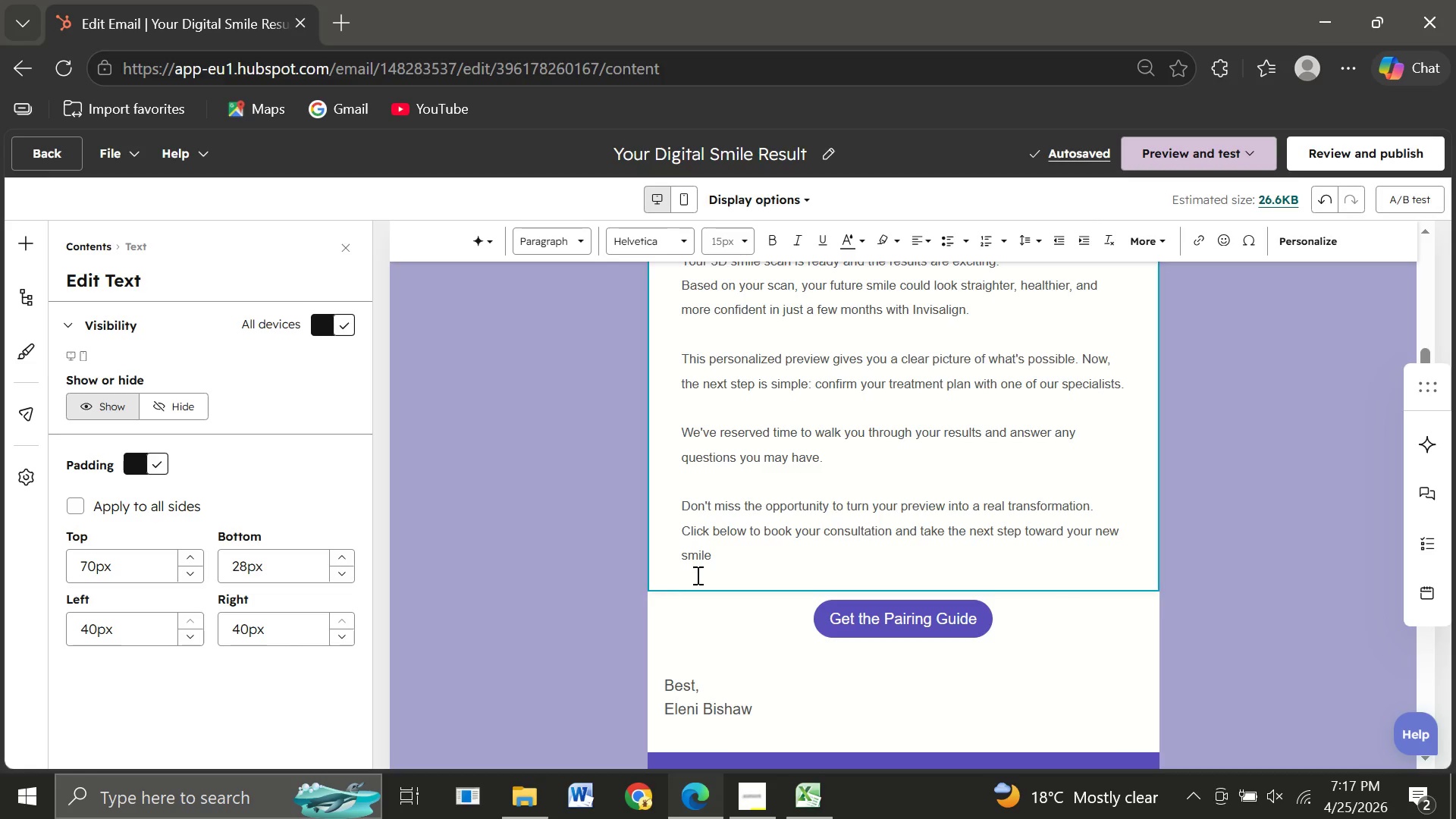 
key(Backspace)
 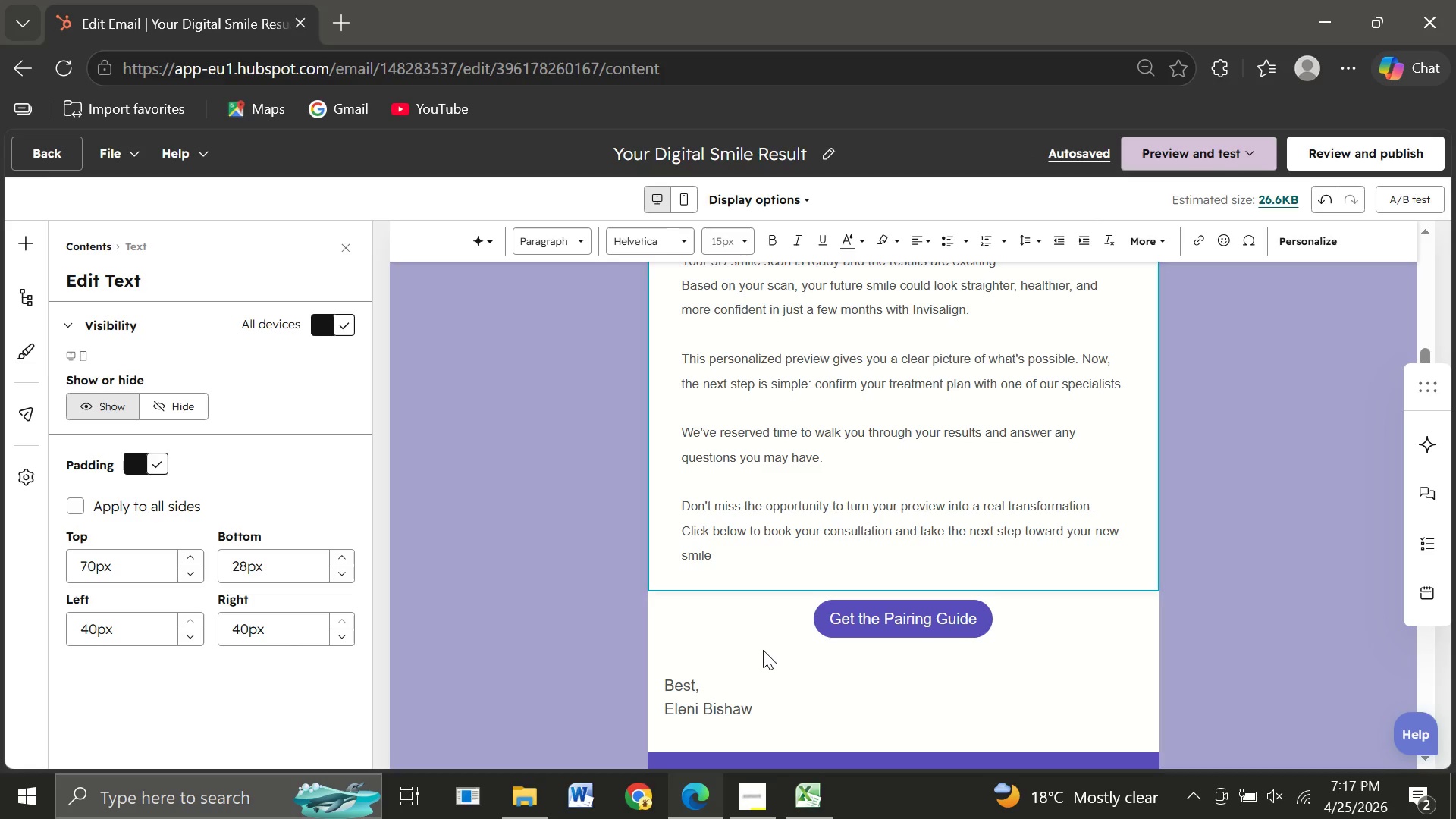 
left_click([893, 620])
 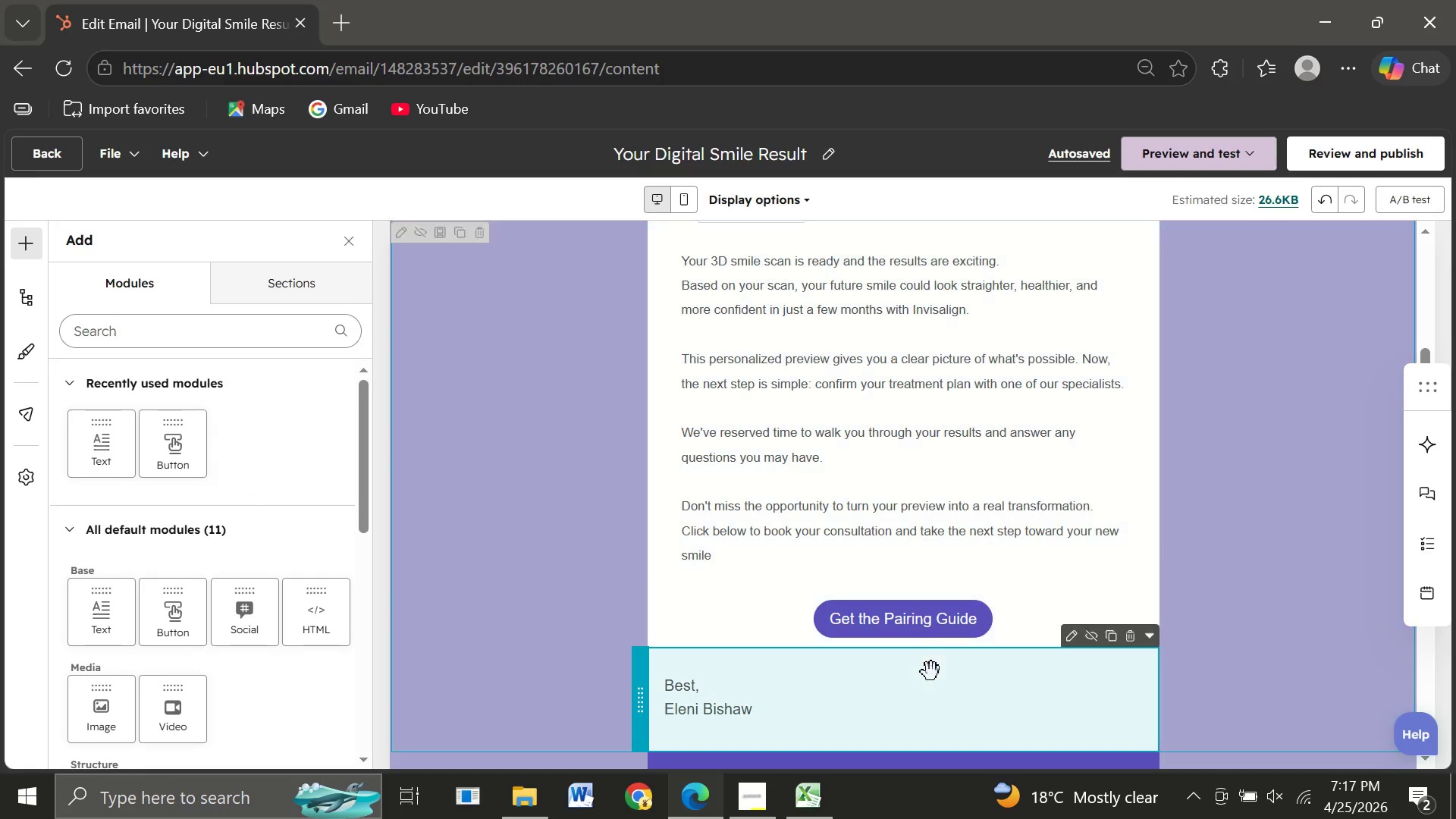 
left_click([913, 618])
 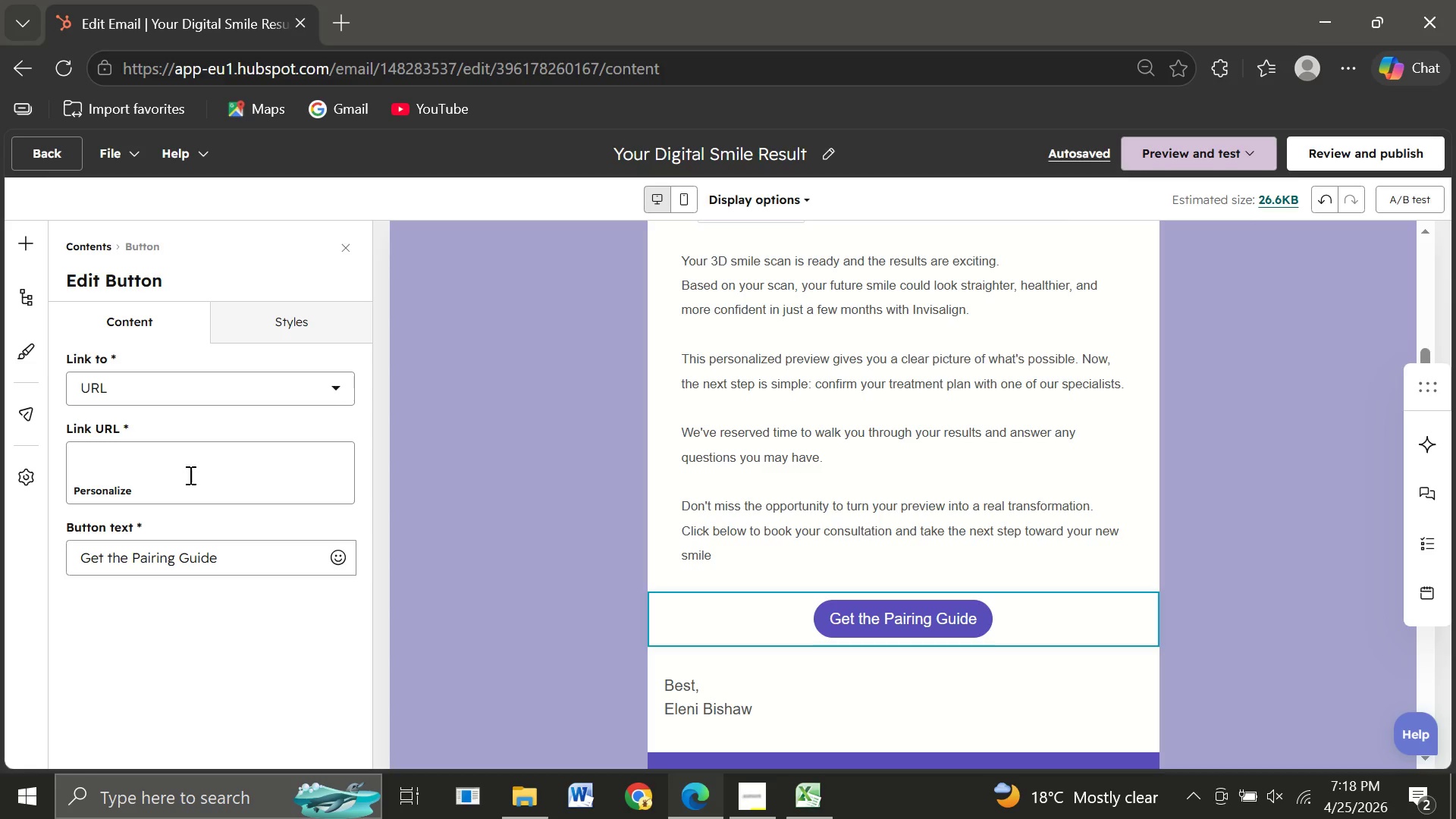 
left_click([110, 463])
 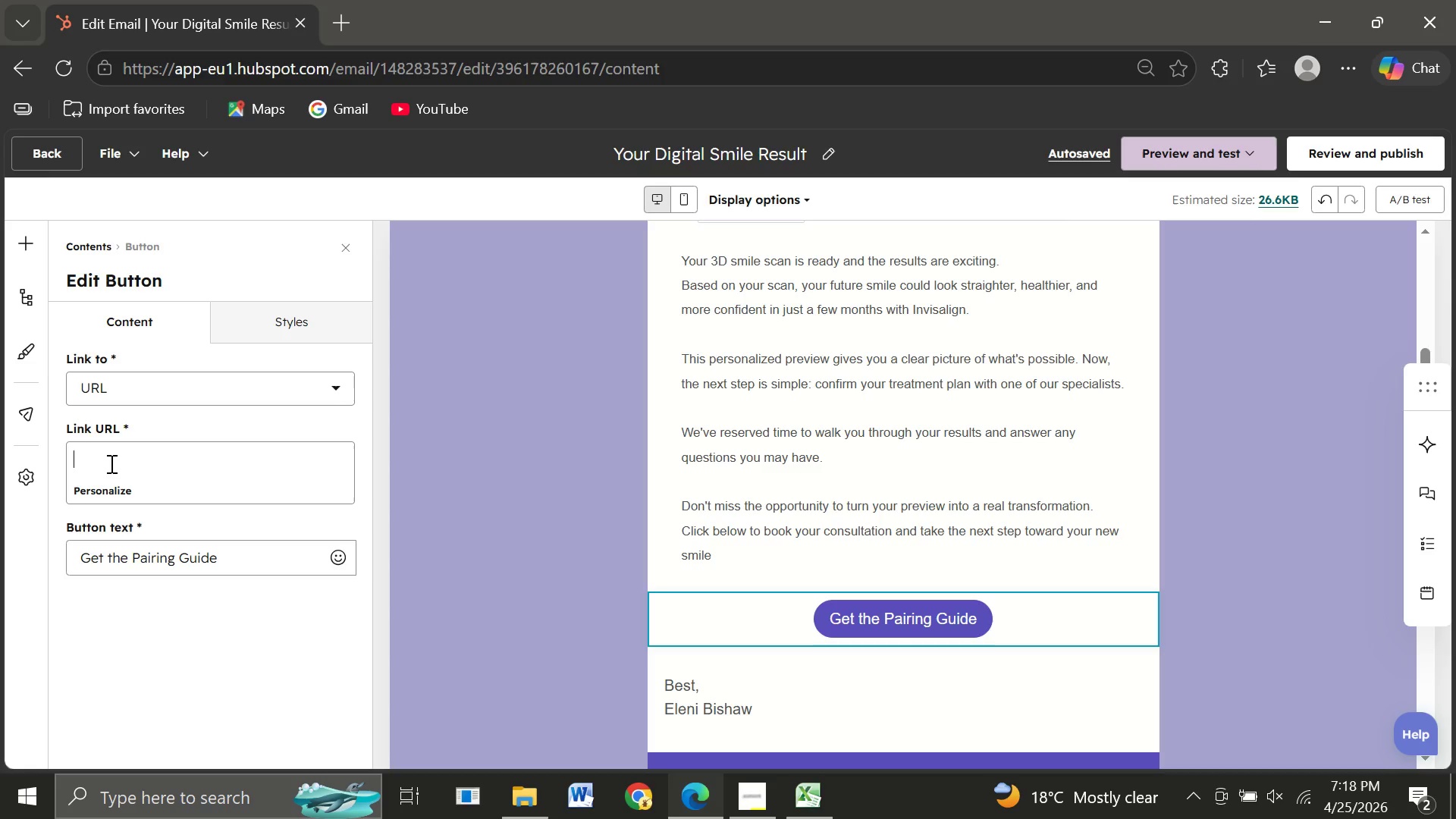 
type(https://)
 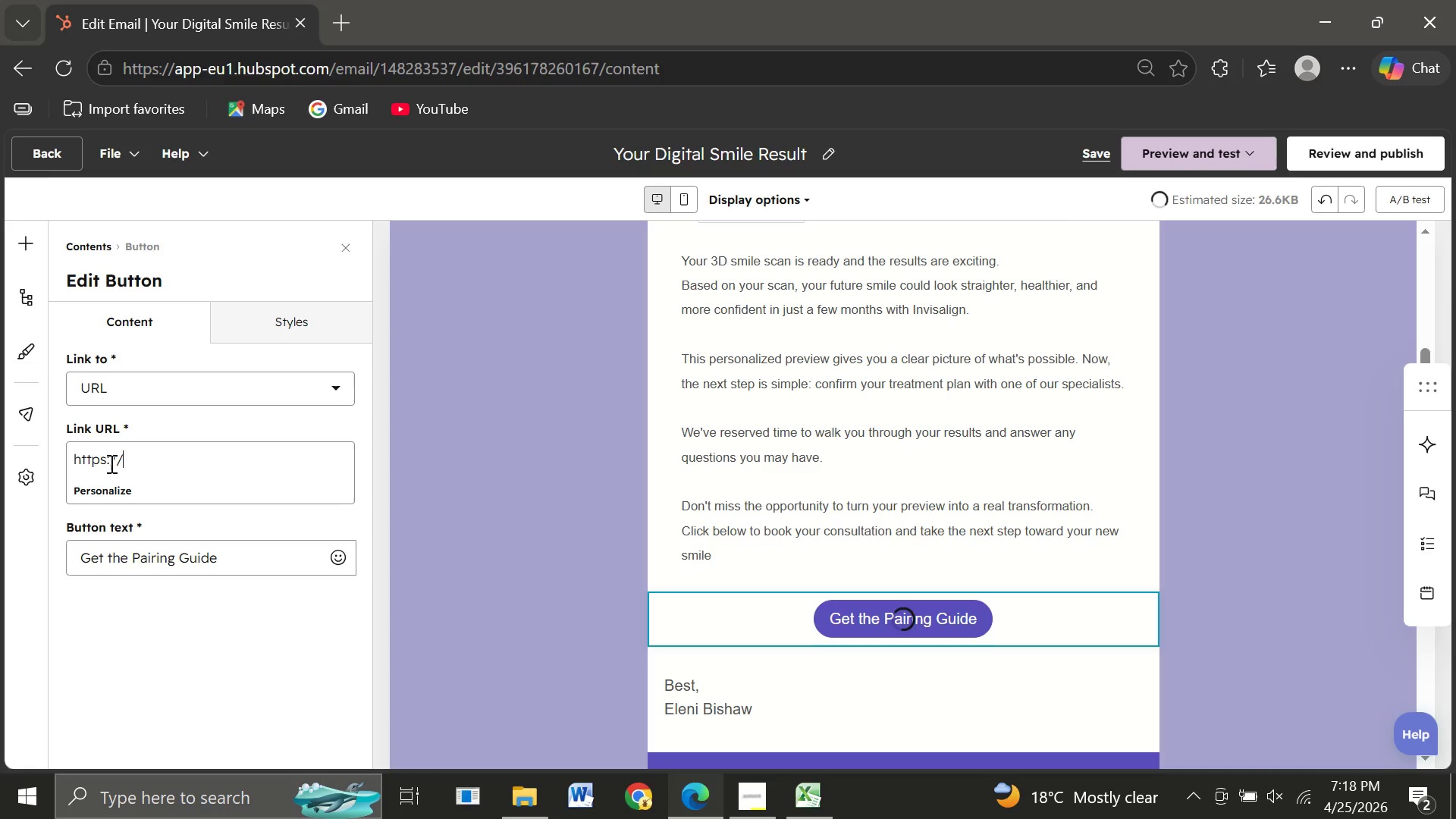 
wait(5.05)
 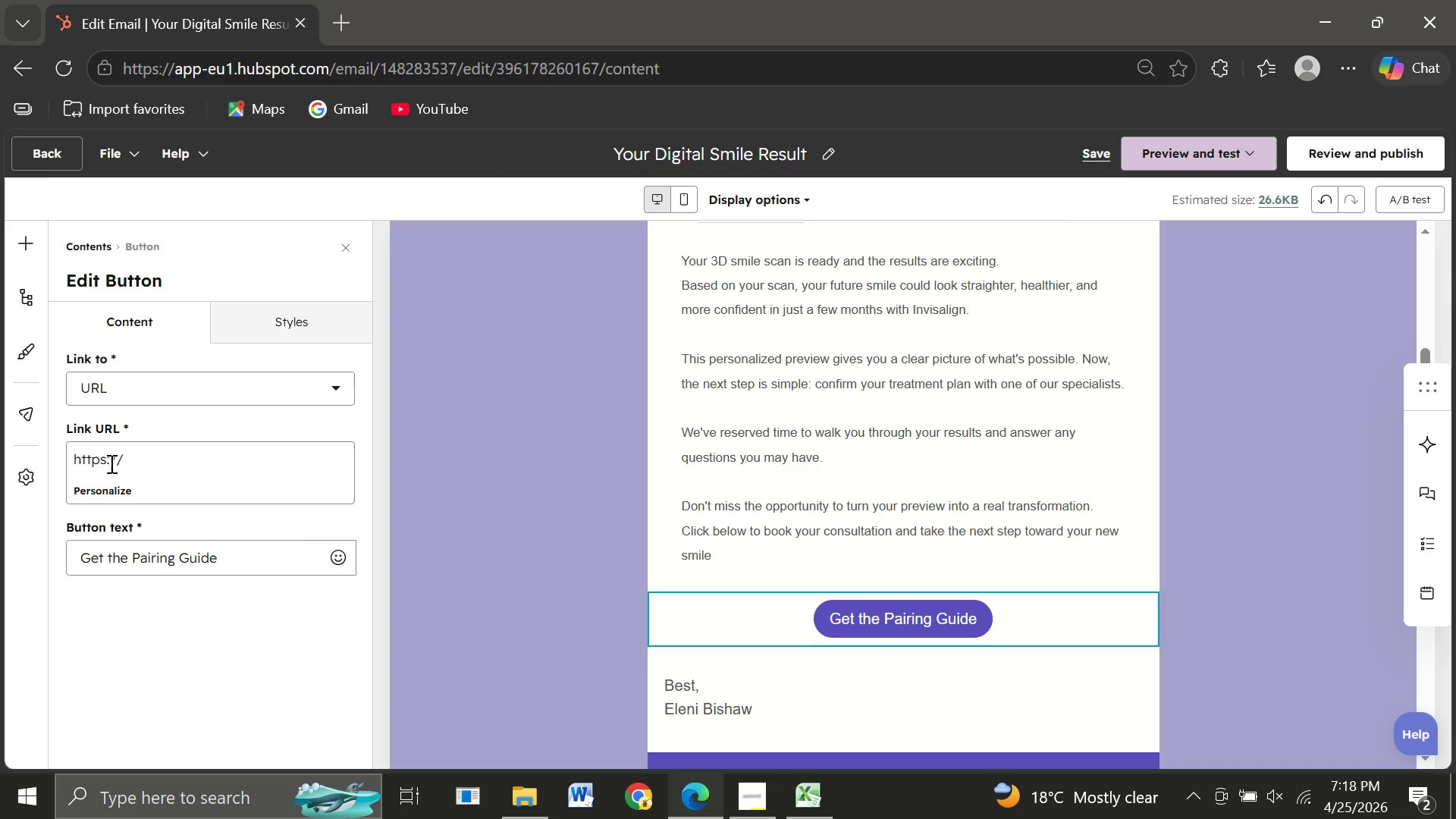 
type(yourclinic.com/invisalign-consultation)
 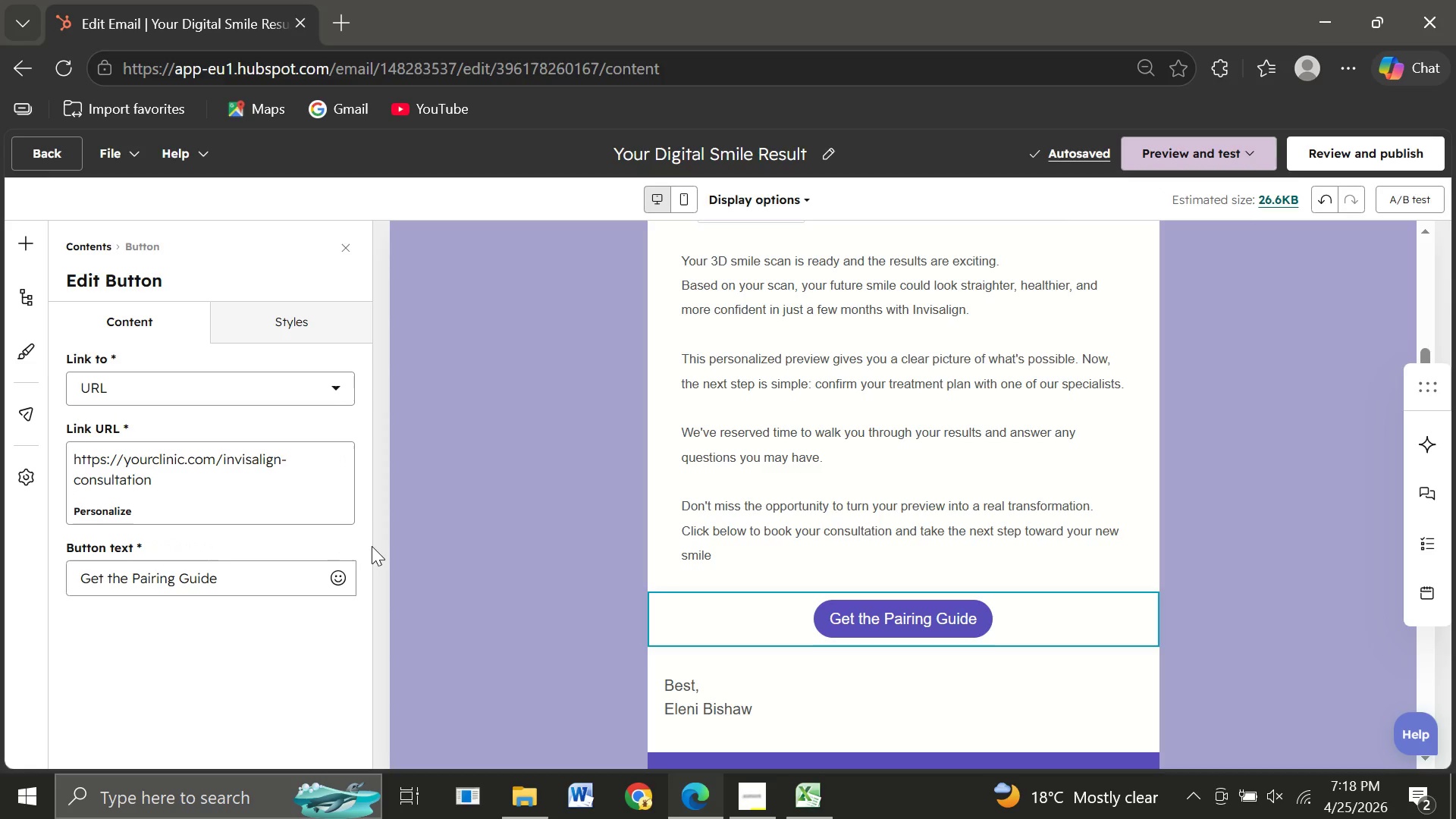 
left_click([234, 581])
 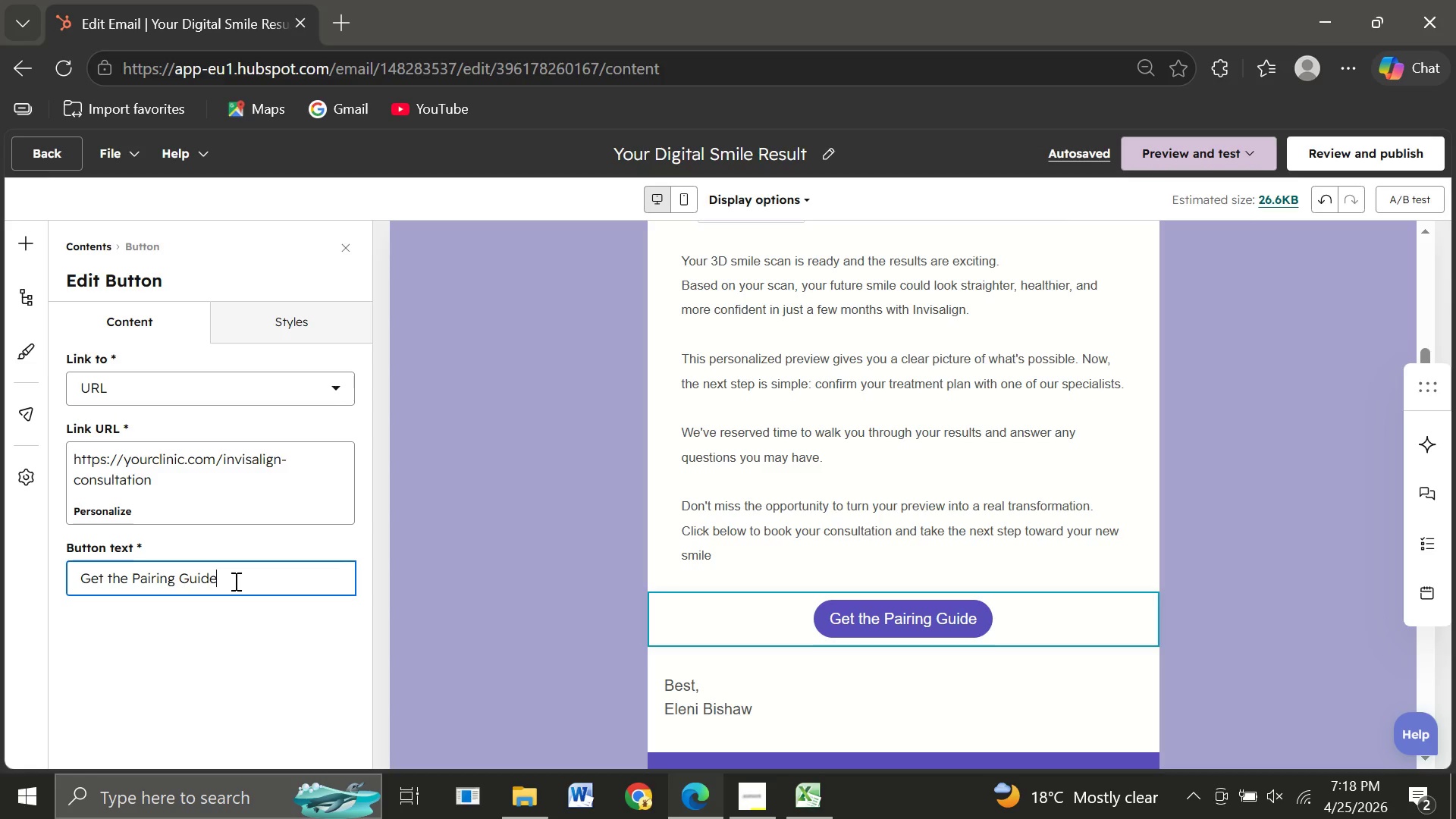 
left_click_drag(start_coordinate=[234, 581], to_coordinate=[37, 582])
 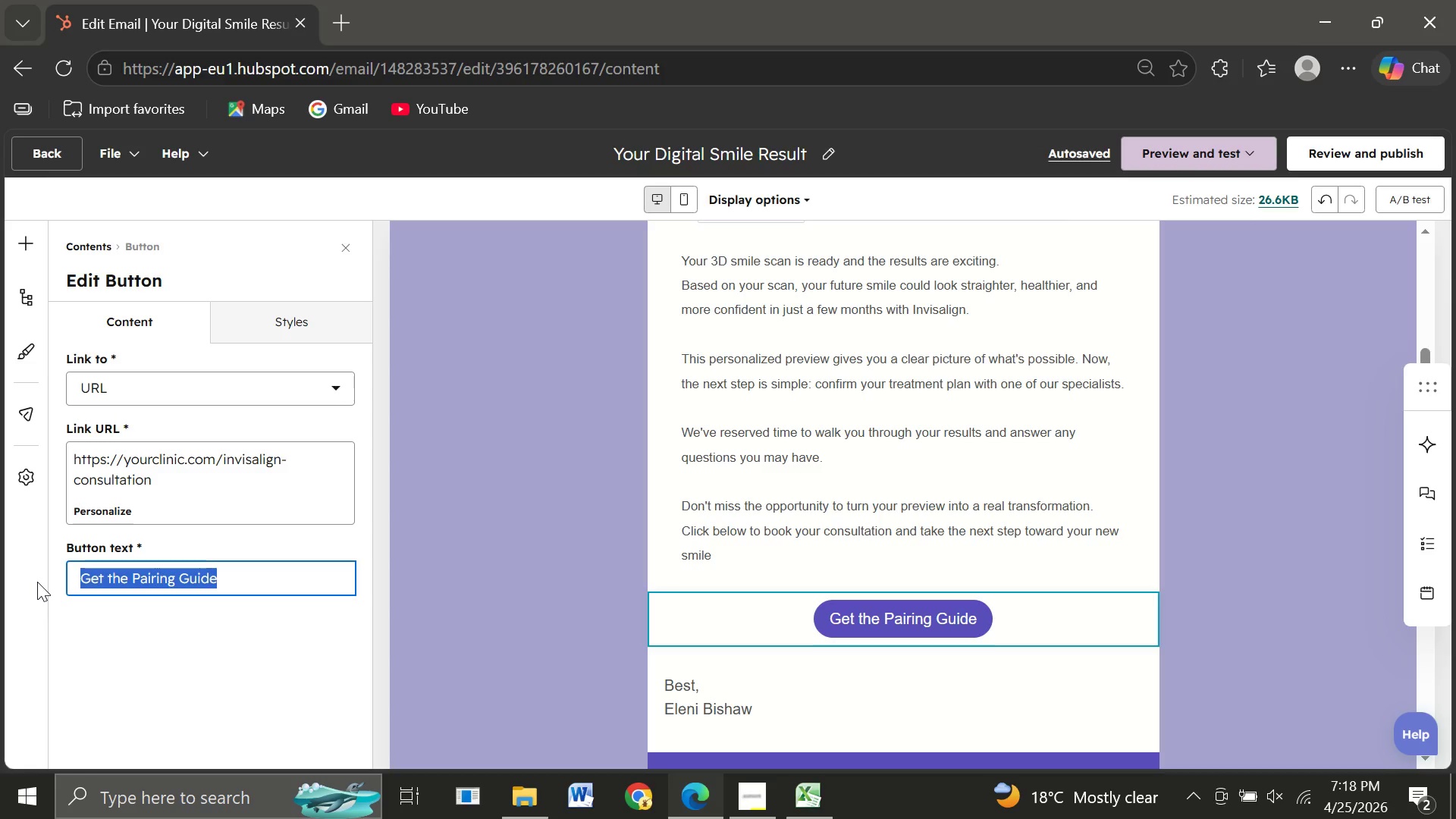 
type(Book Your Consultation)
 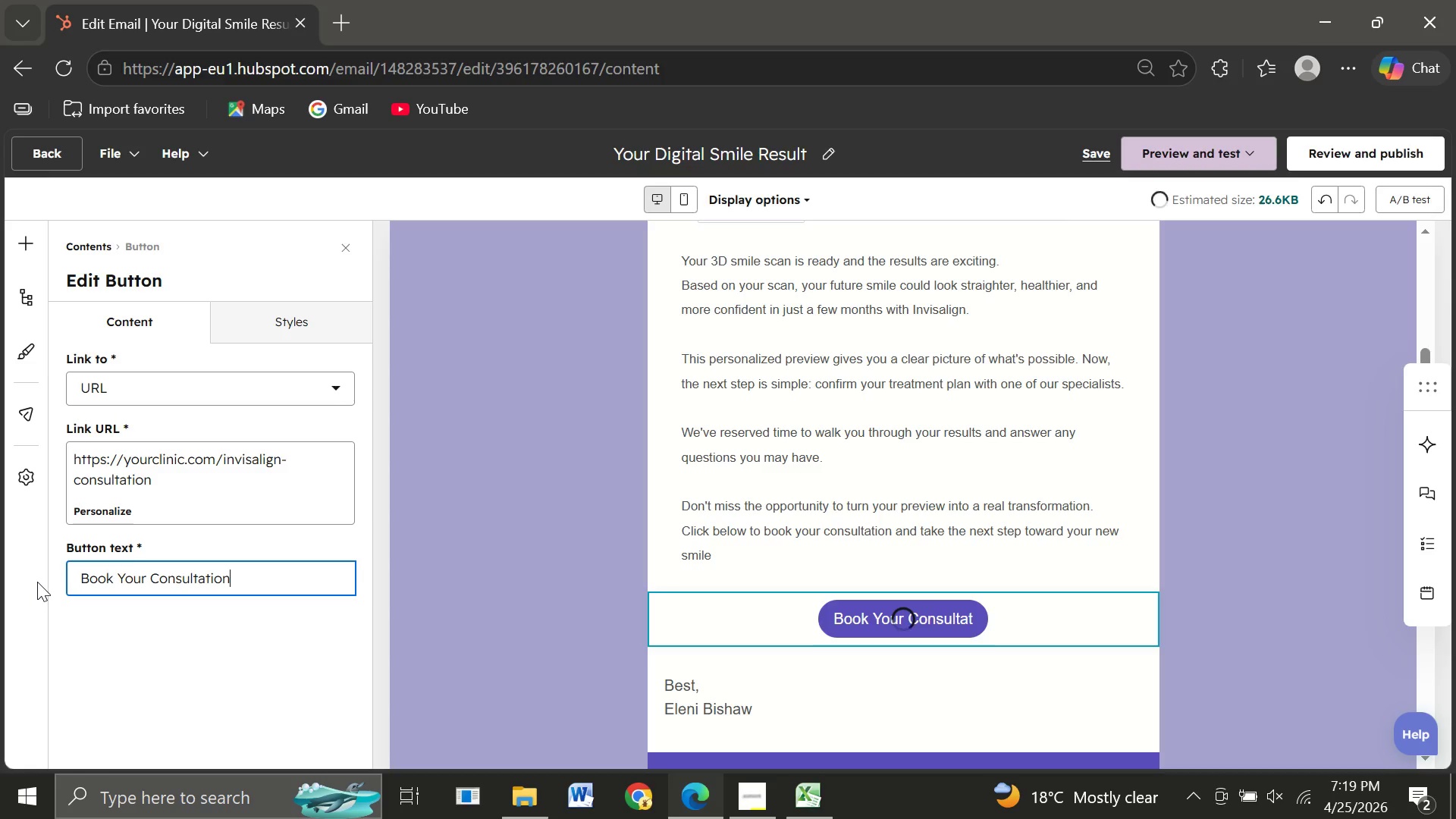 
wait(8.88)
 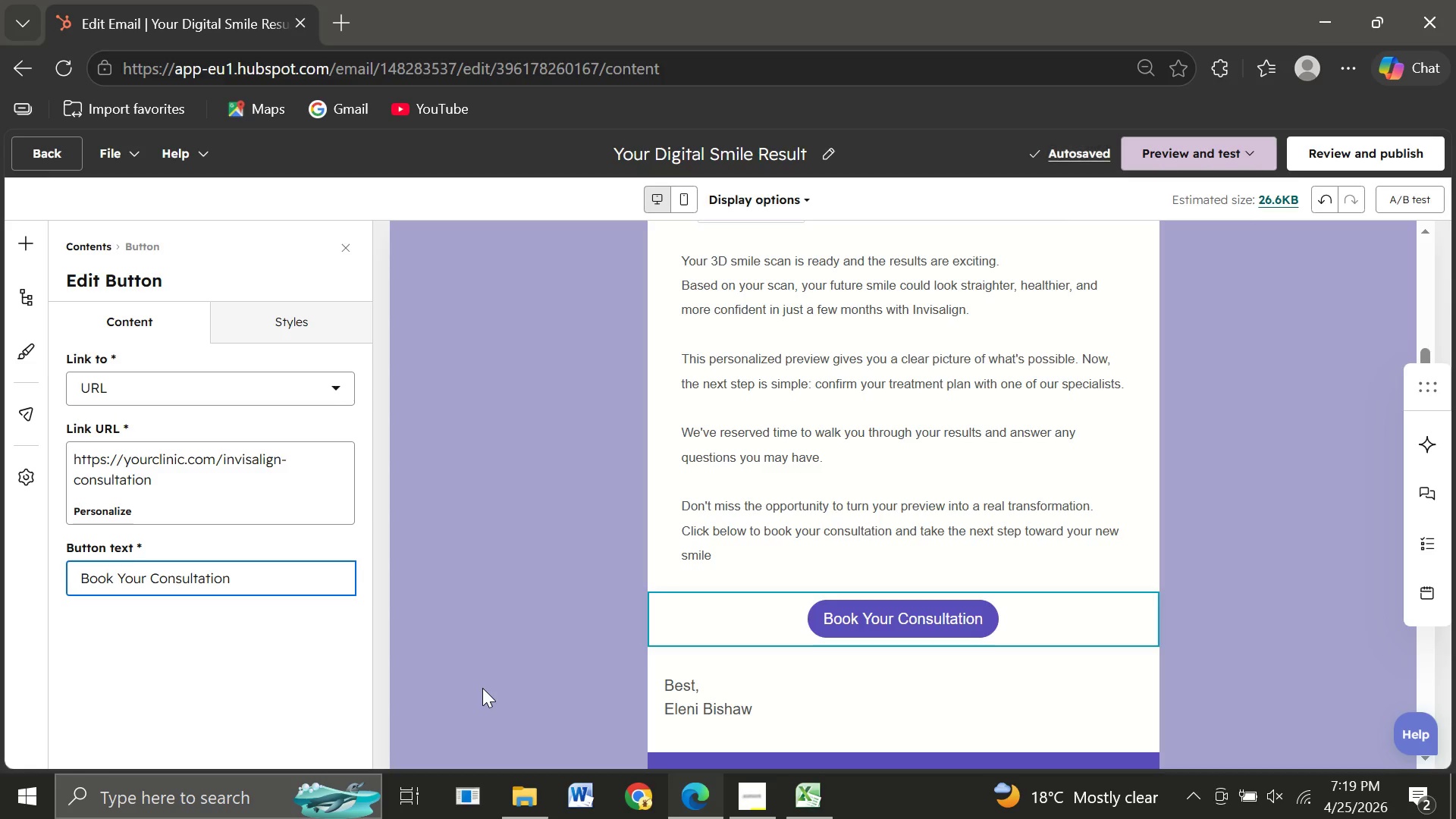 
left_click([673, 664])
 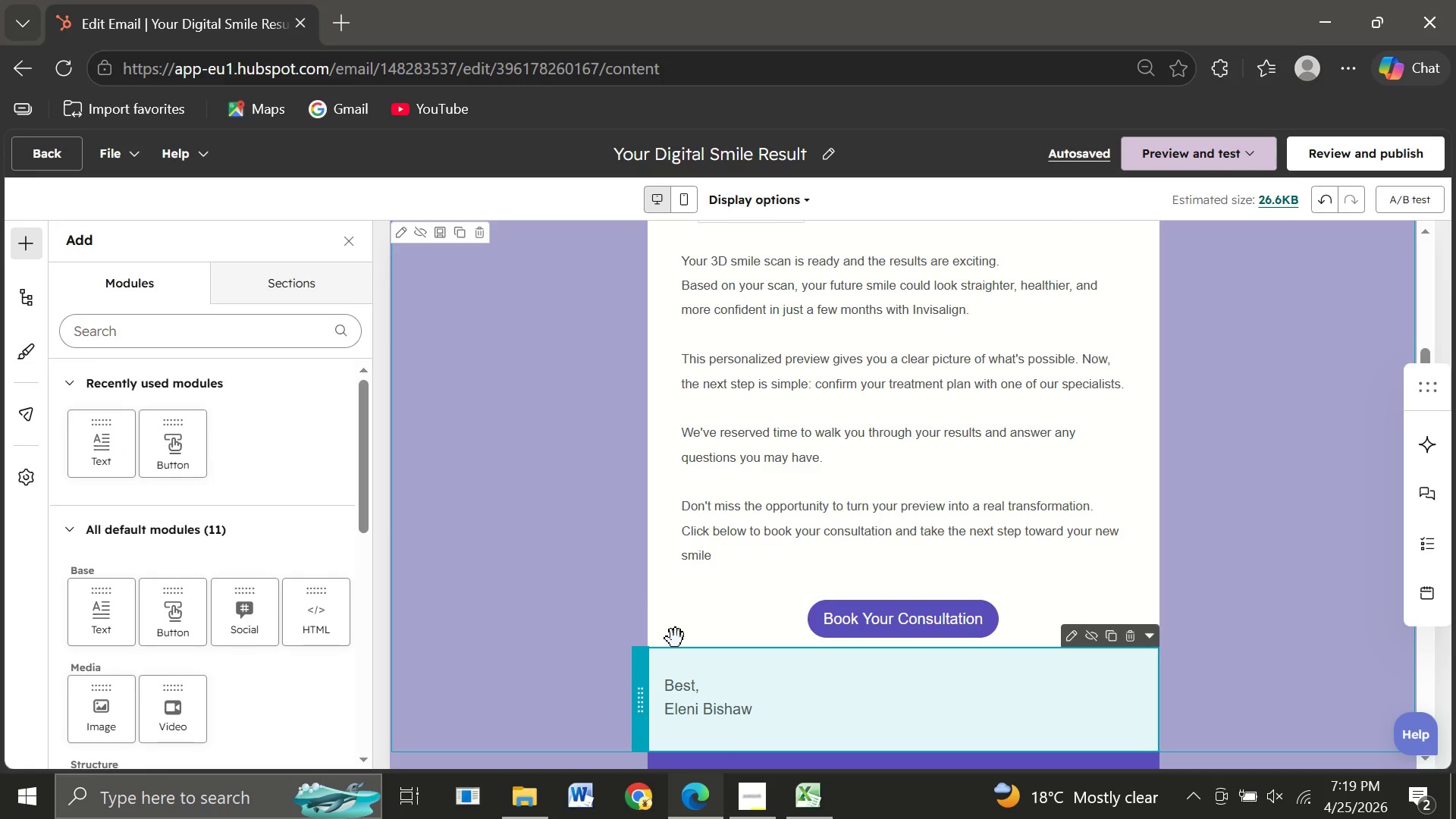 
left_click([676, 639])
 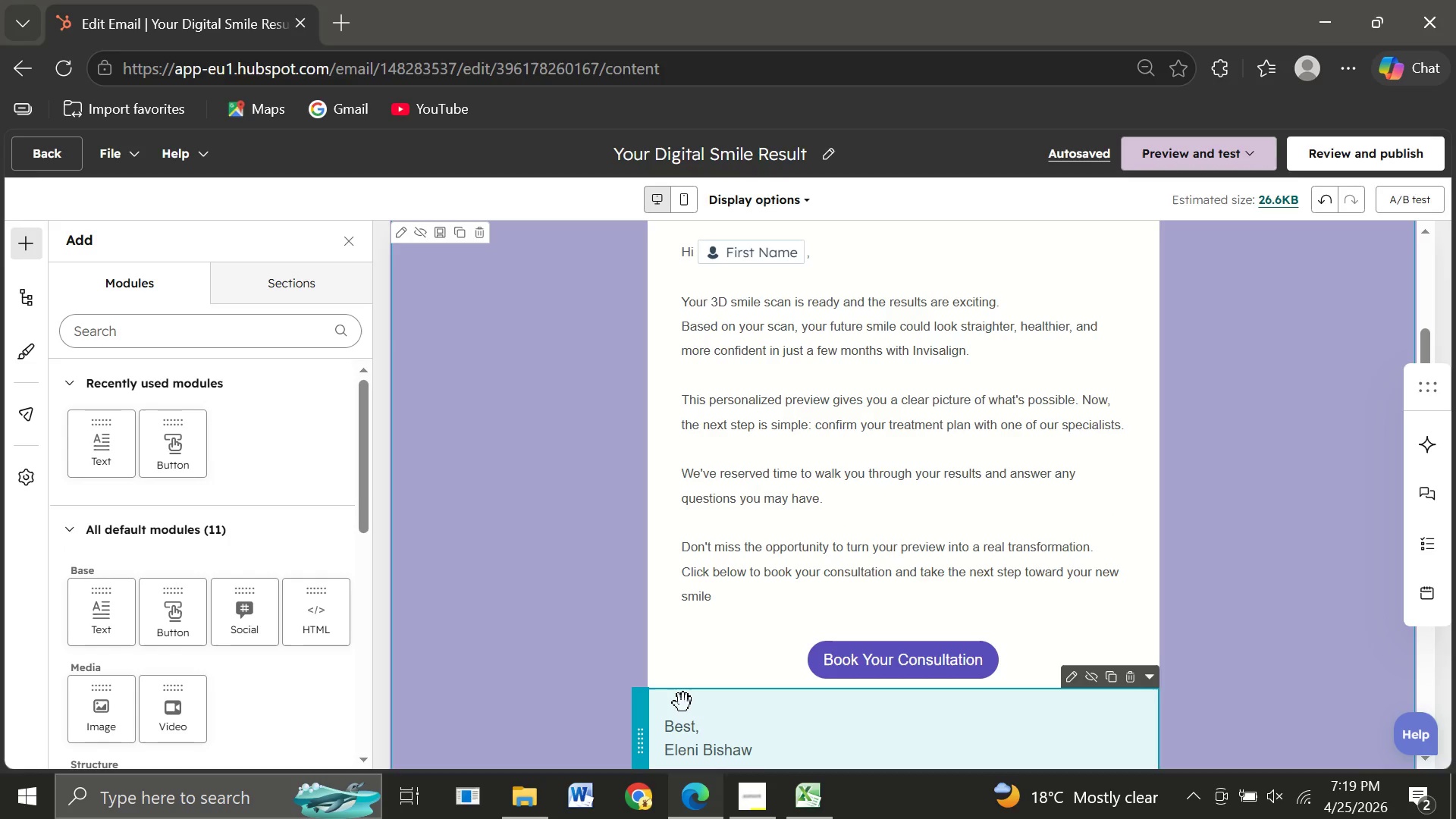 
wait(10.47)
 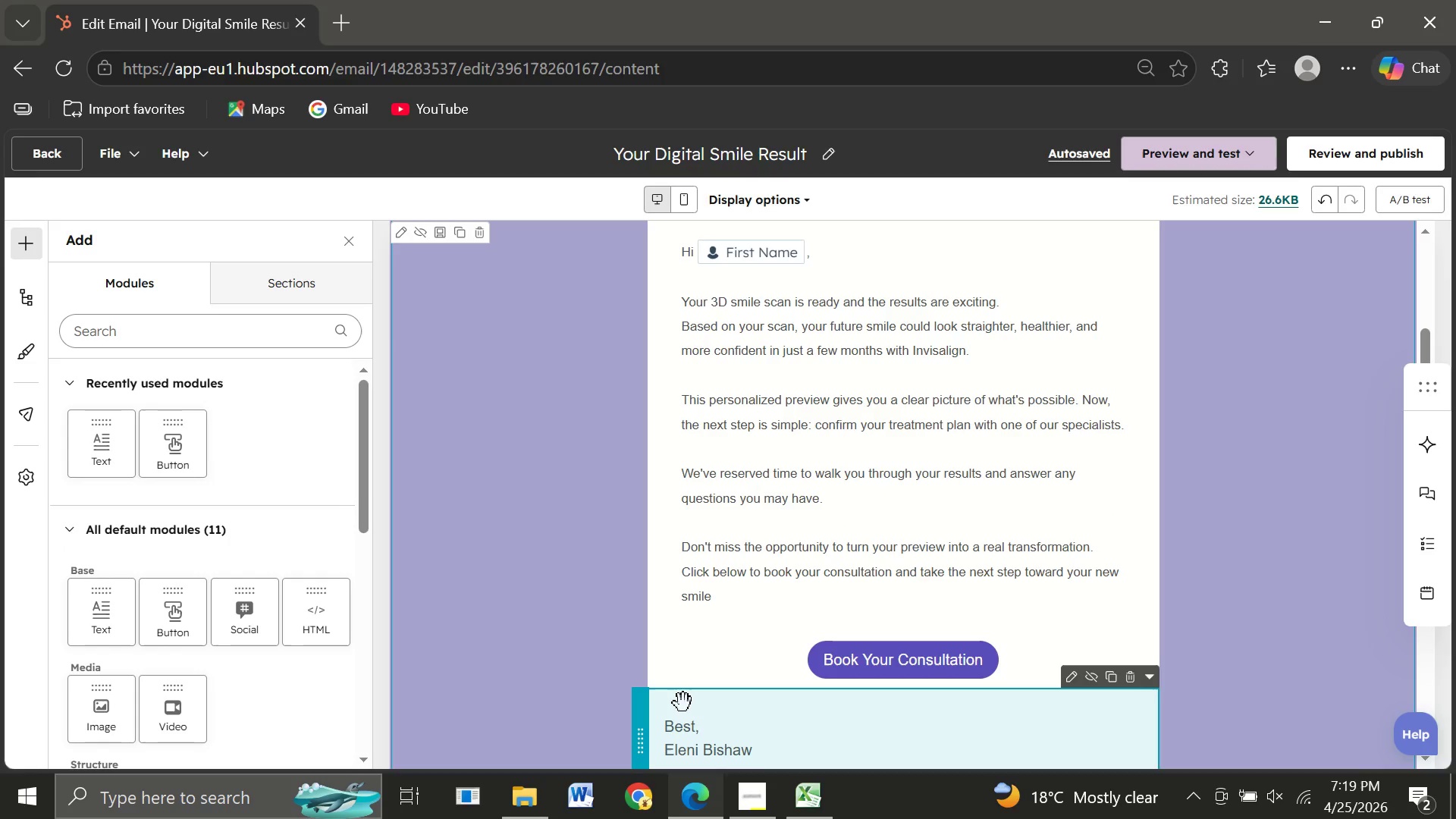 
double_click([695, 704])
 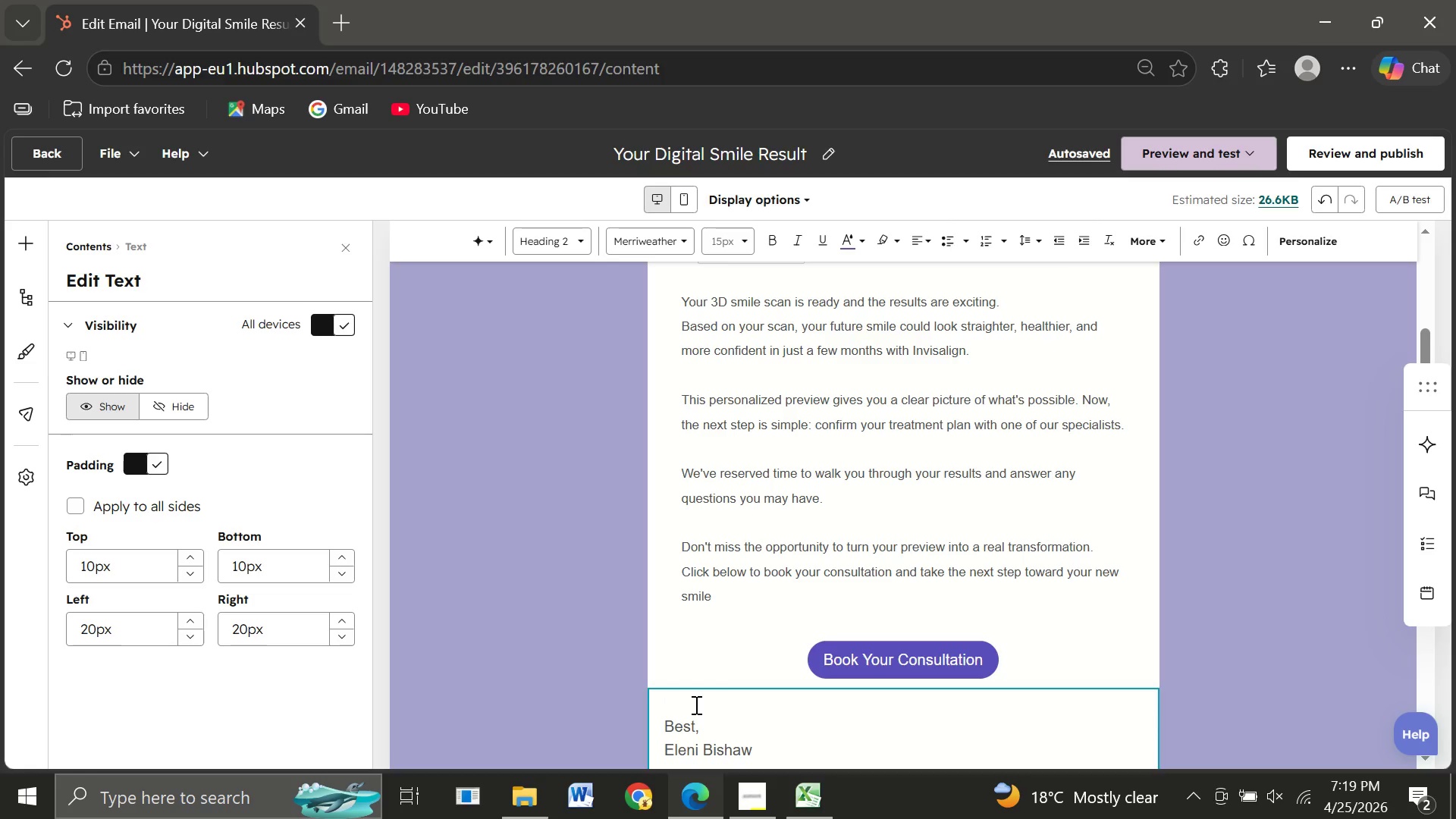 
wait(9.72)
 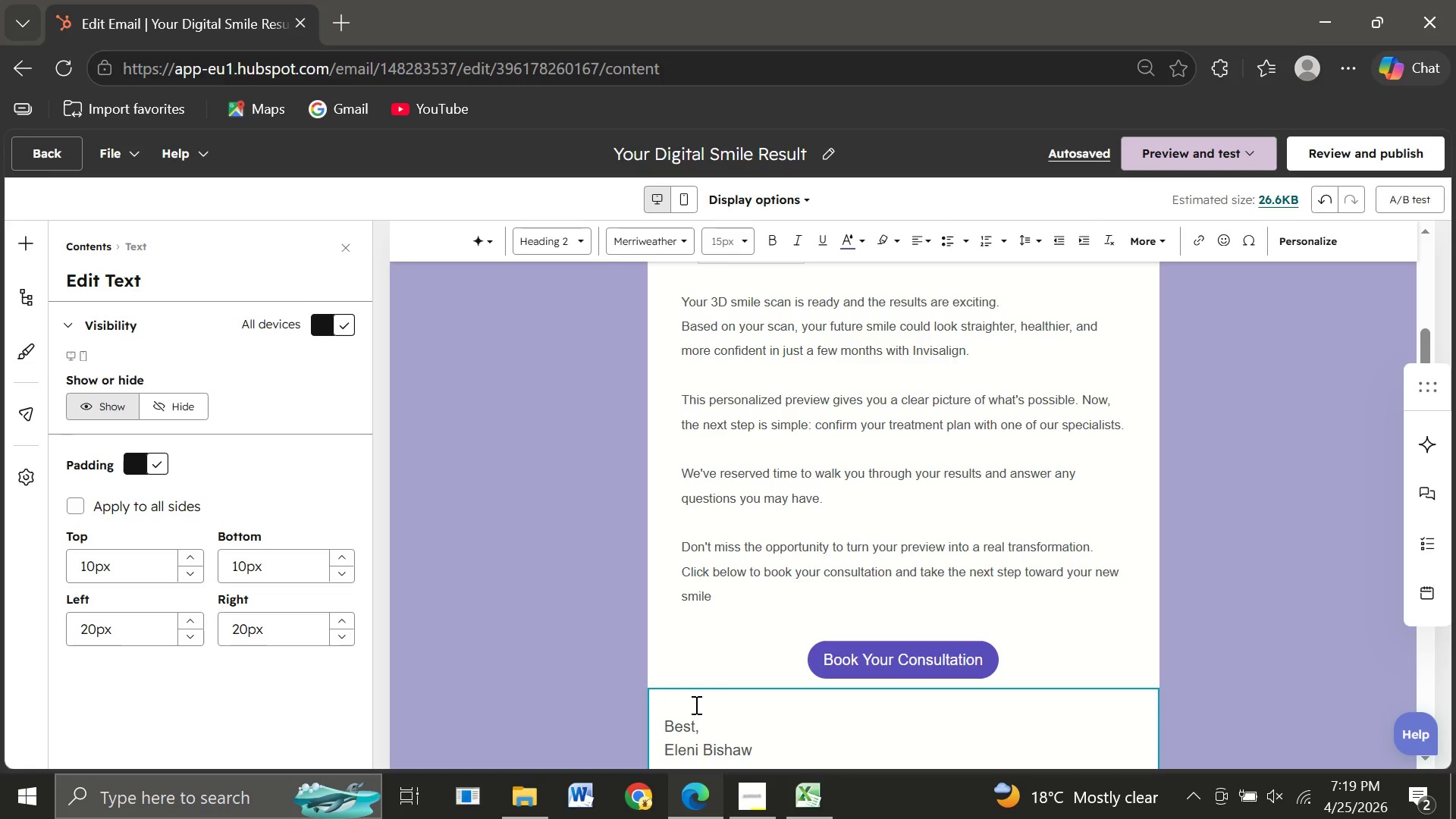 
key(Backspace)
 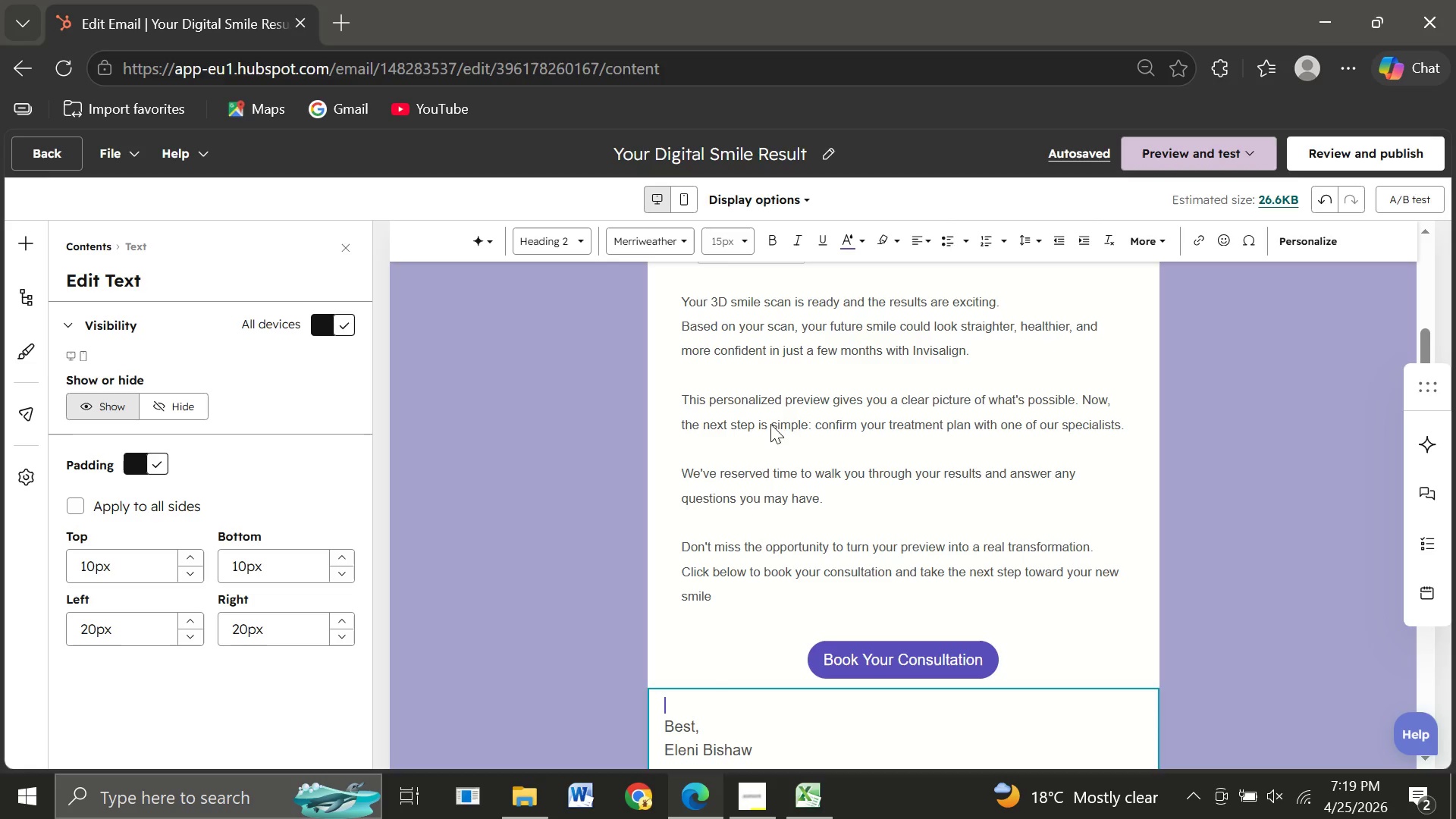 
left_click([693, 463])
 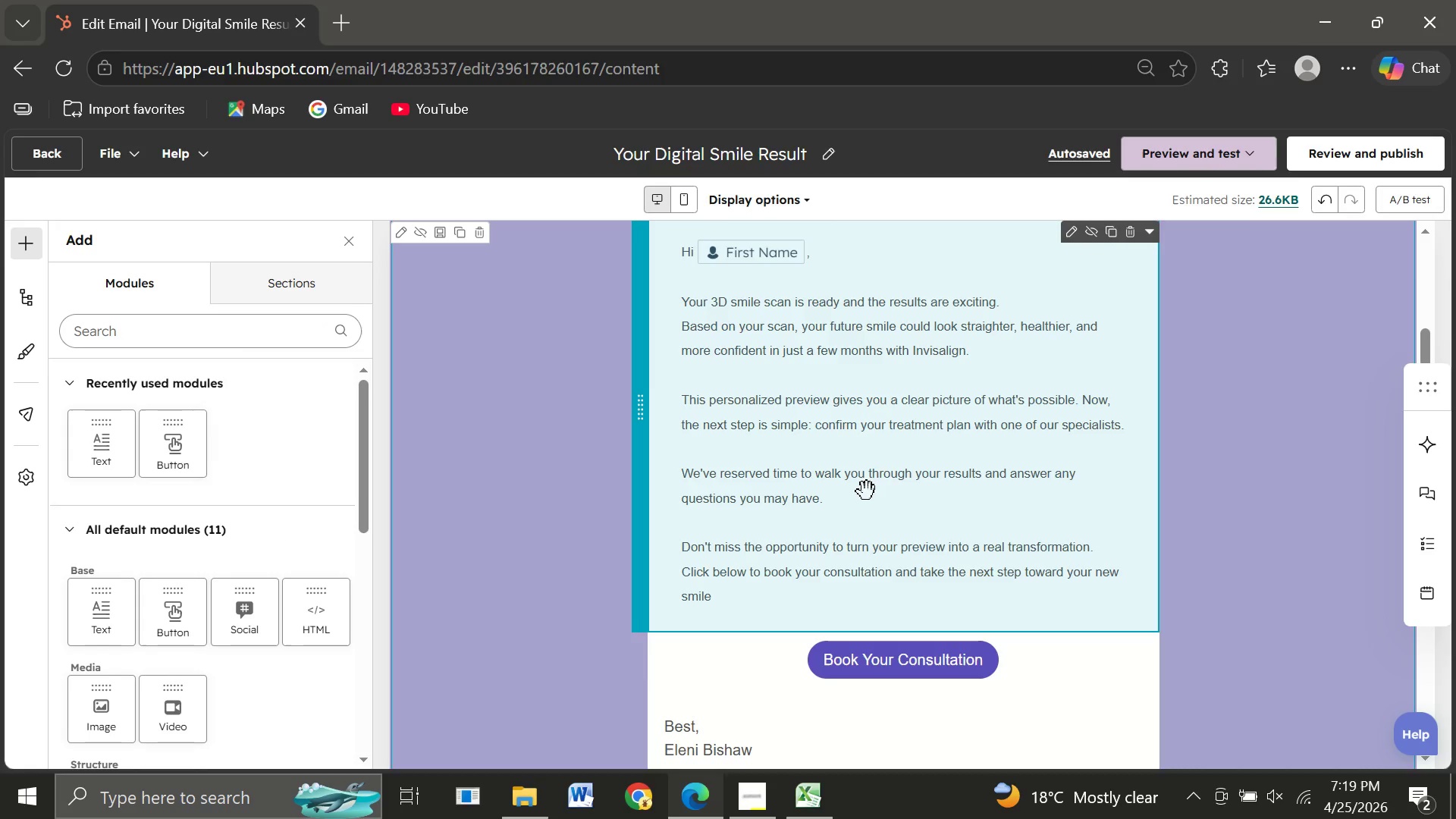 
wait(8.14)
 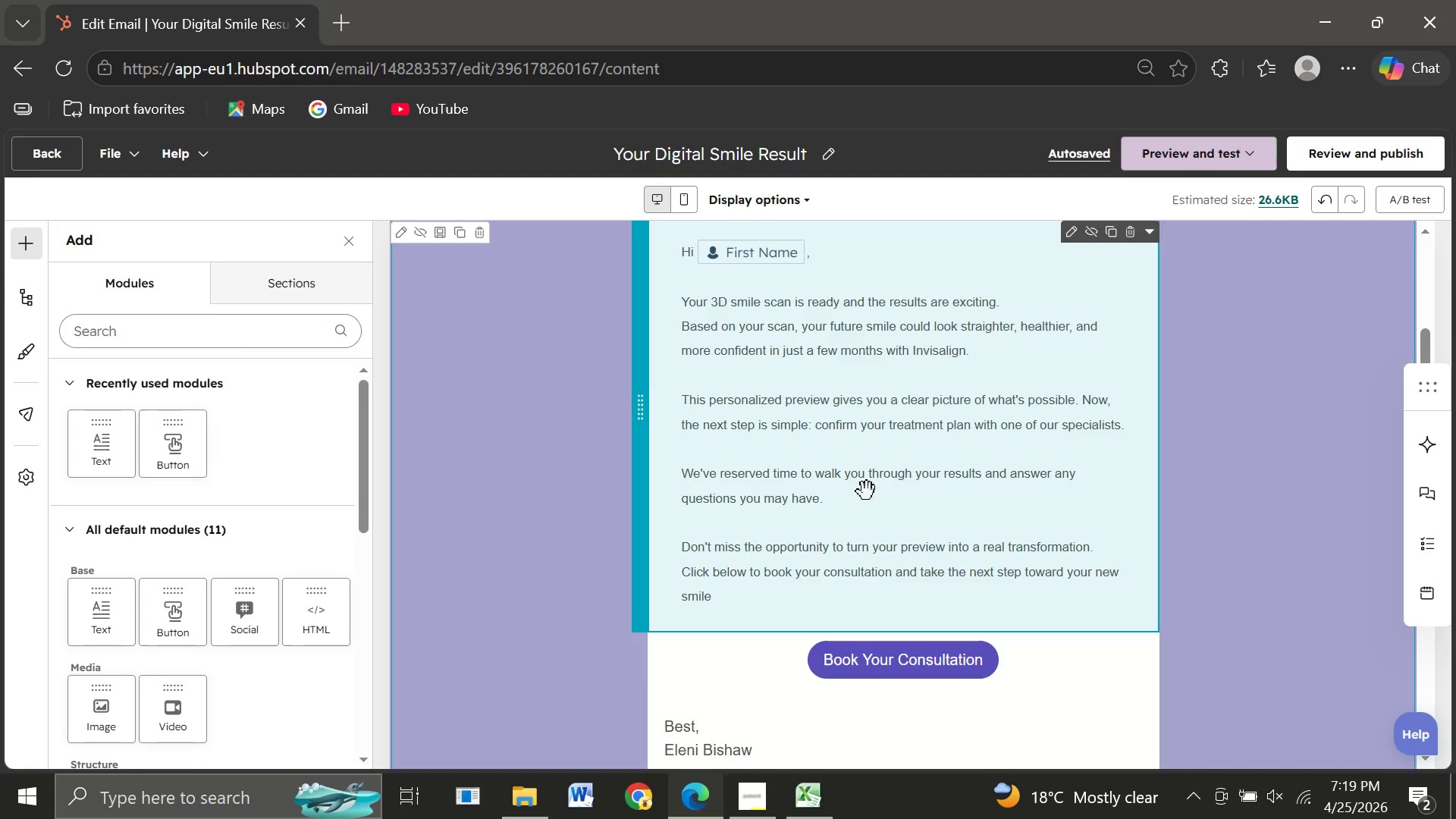 
left_click([774, 745])
 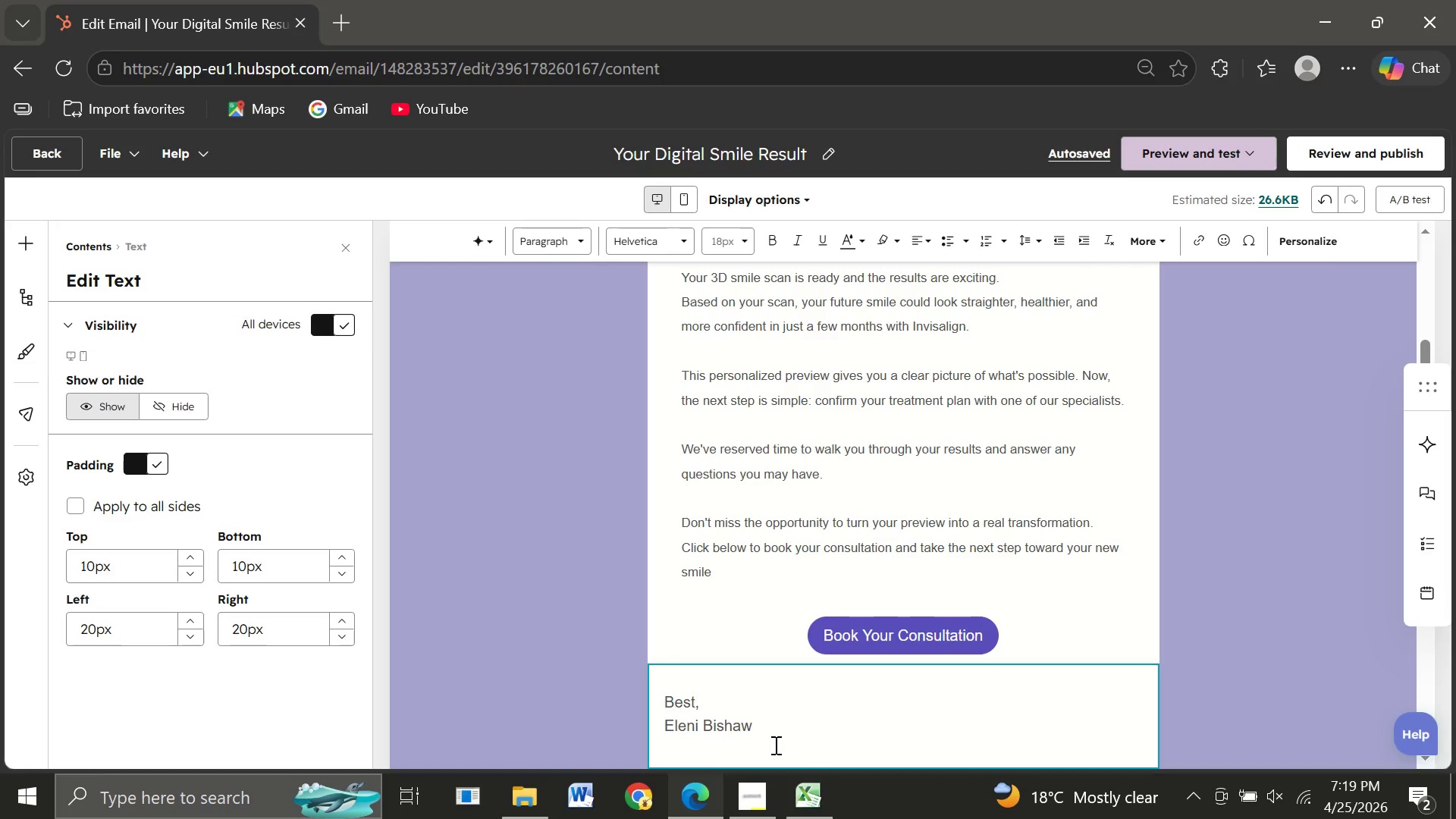 
key(Backspace)
 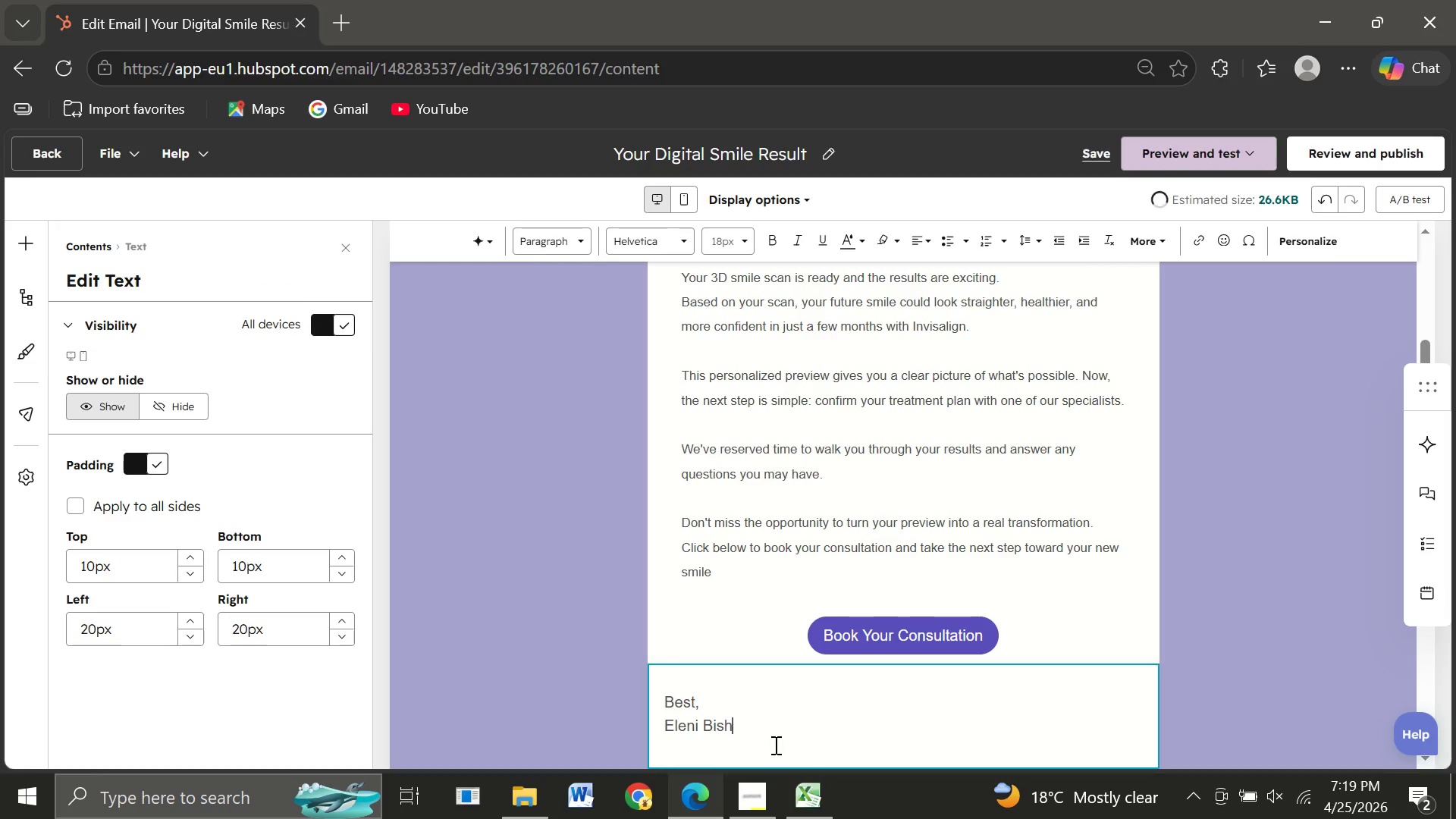 
key(Backspace)
 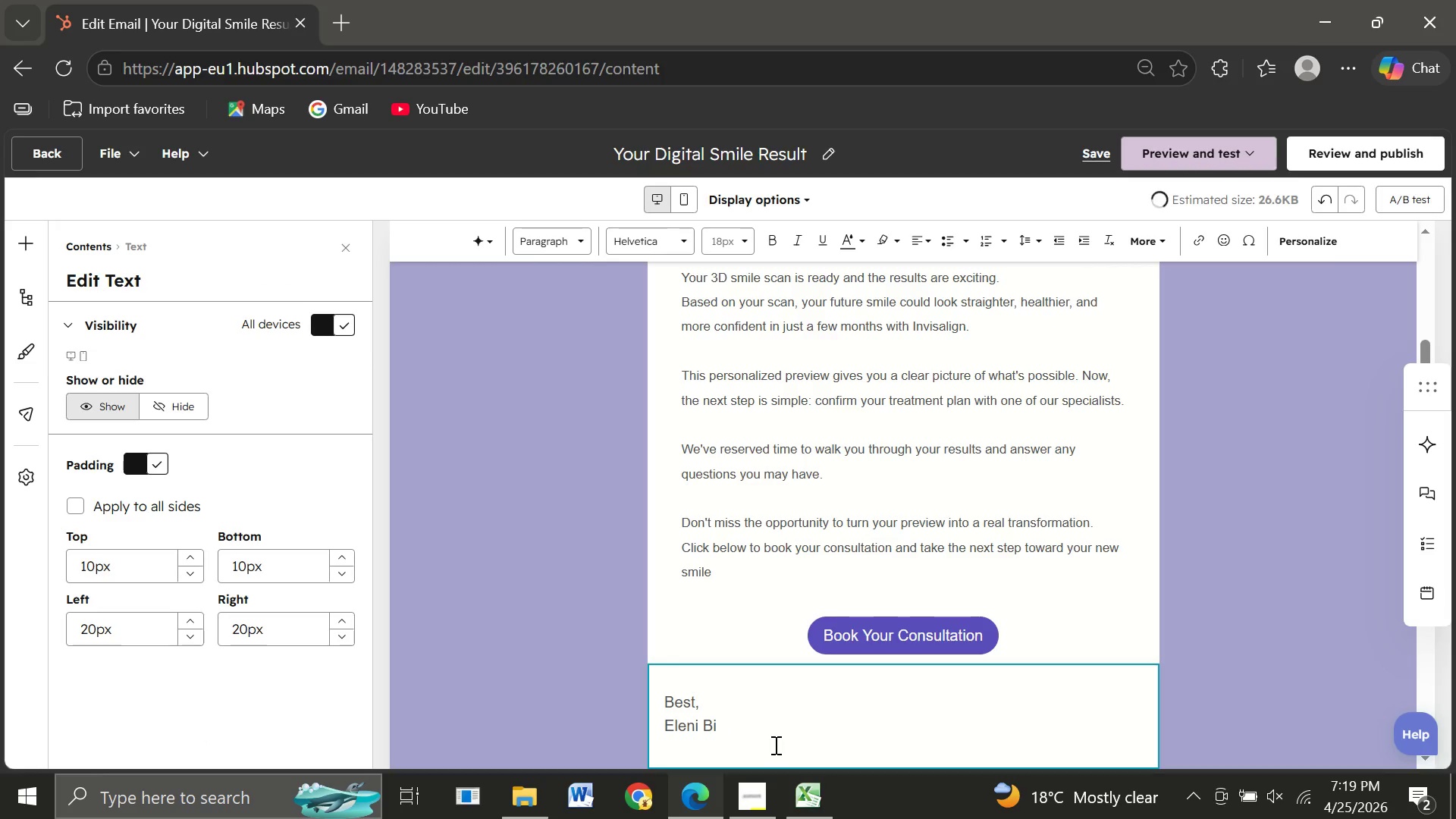 
key(Backspace)
 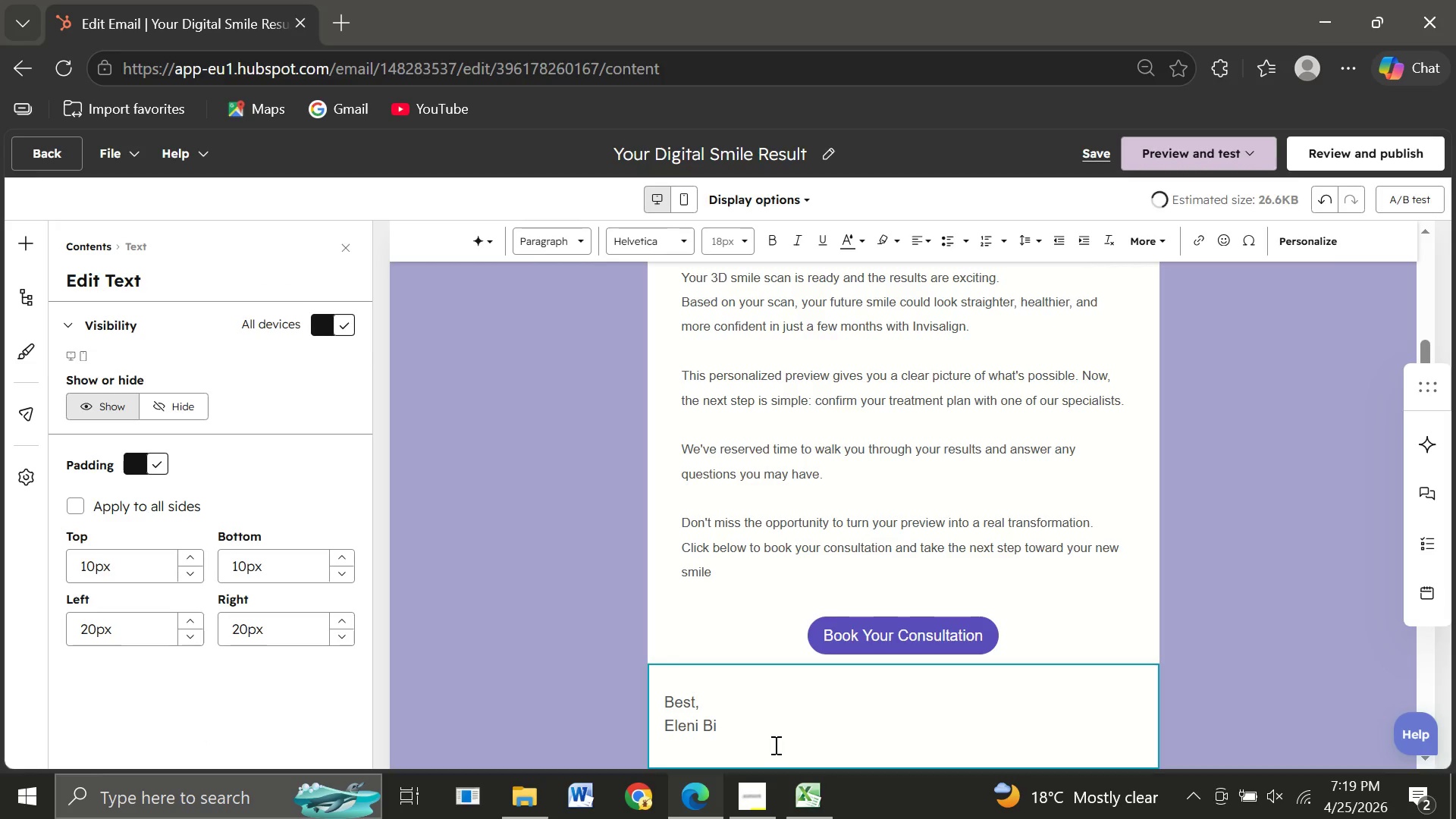 
key(Backspace)
 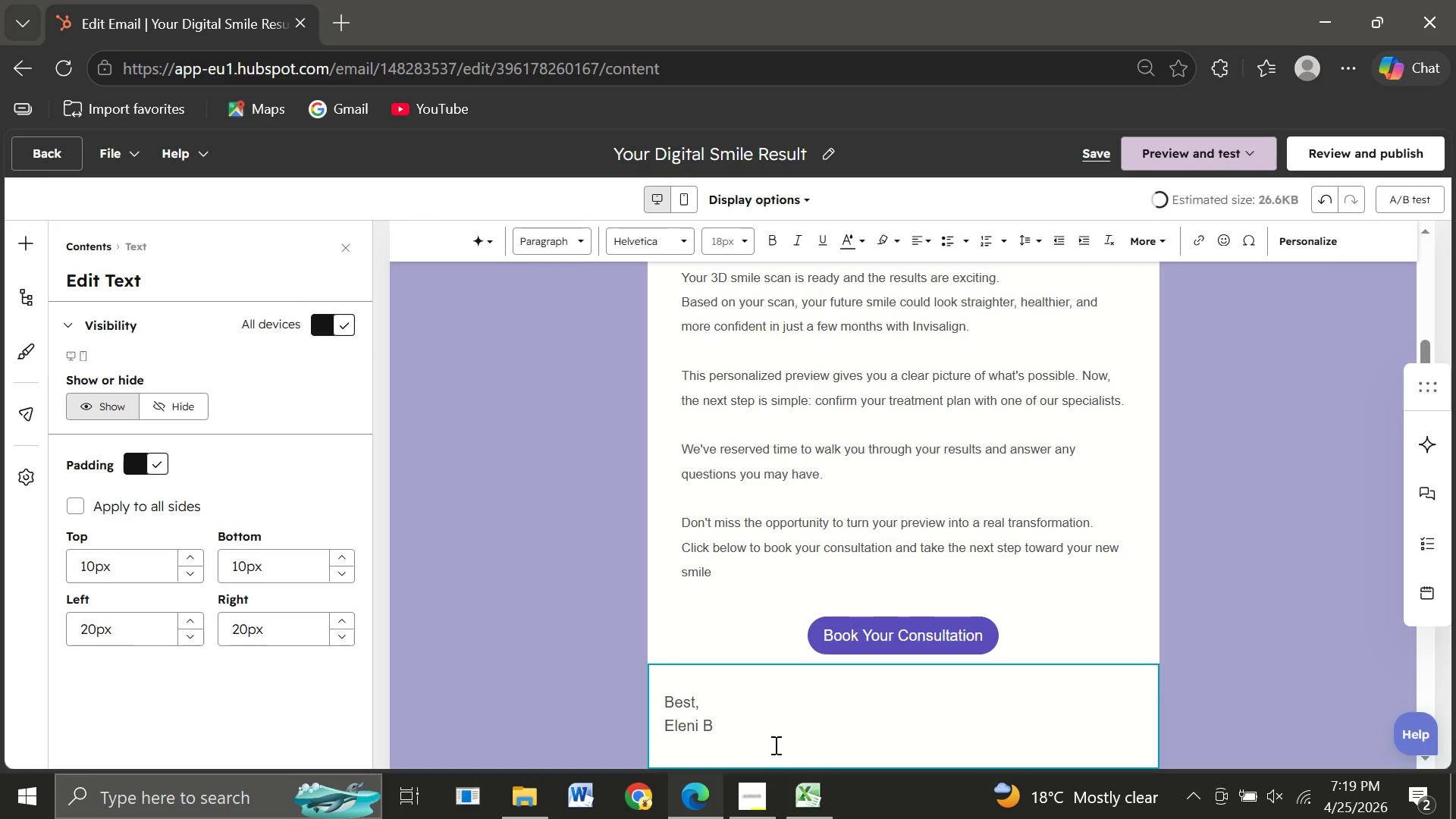 
key(Backspace)
 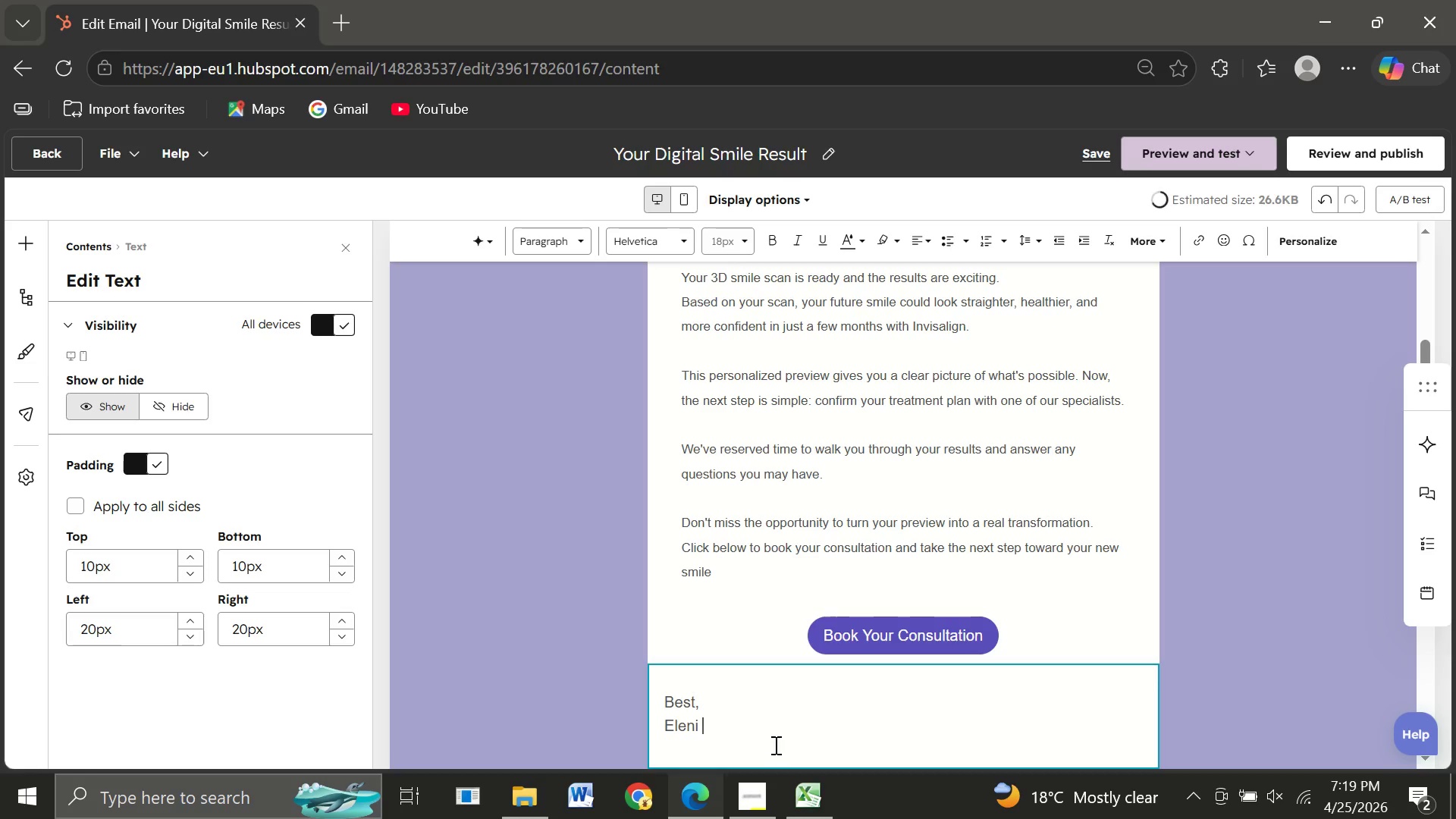 
key(Backspace)
 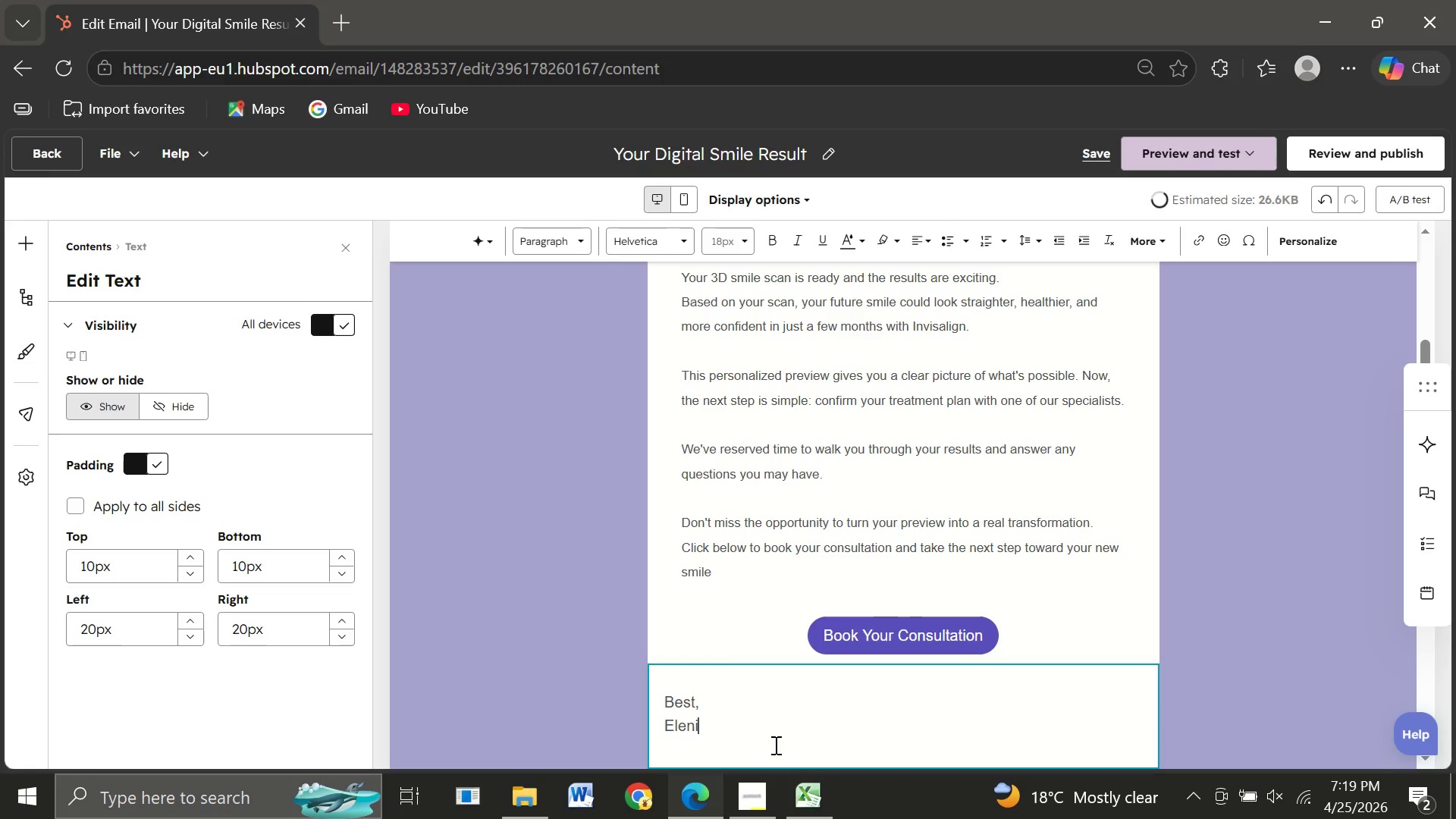 
key(Backspace)
 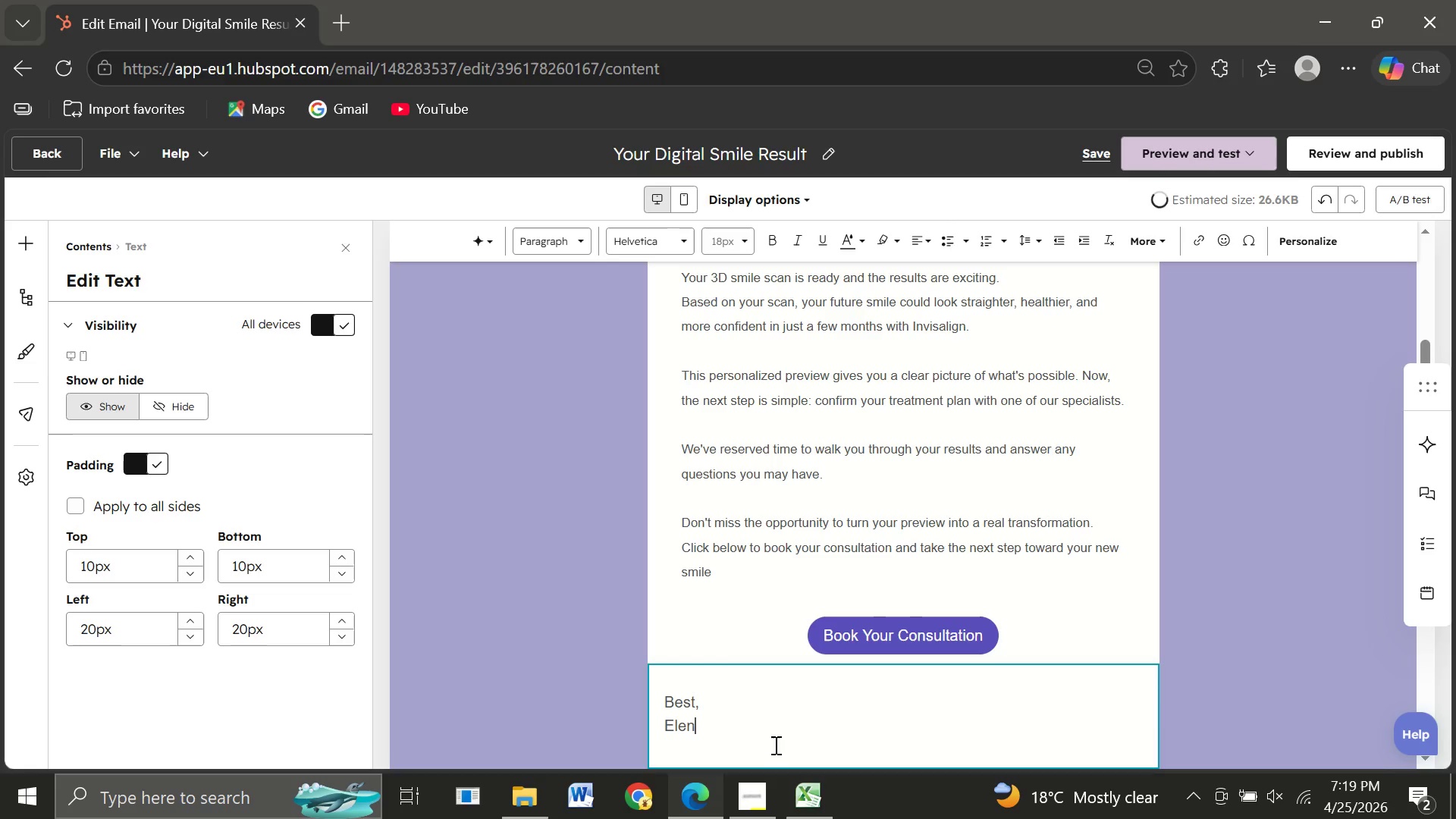 
key(Backspace)
 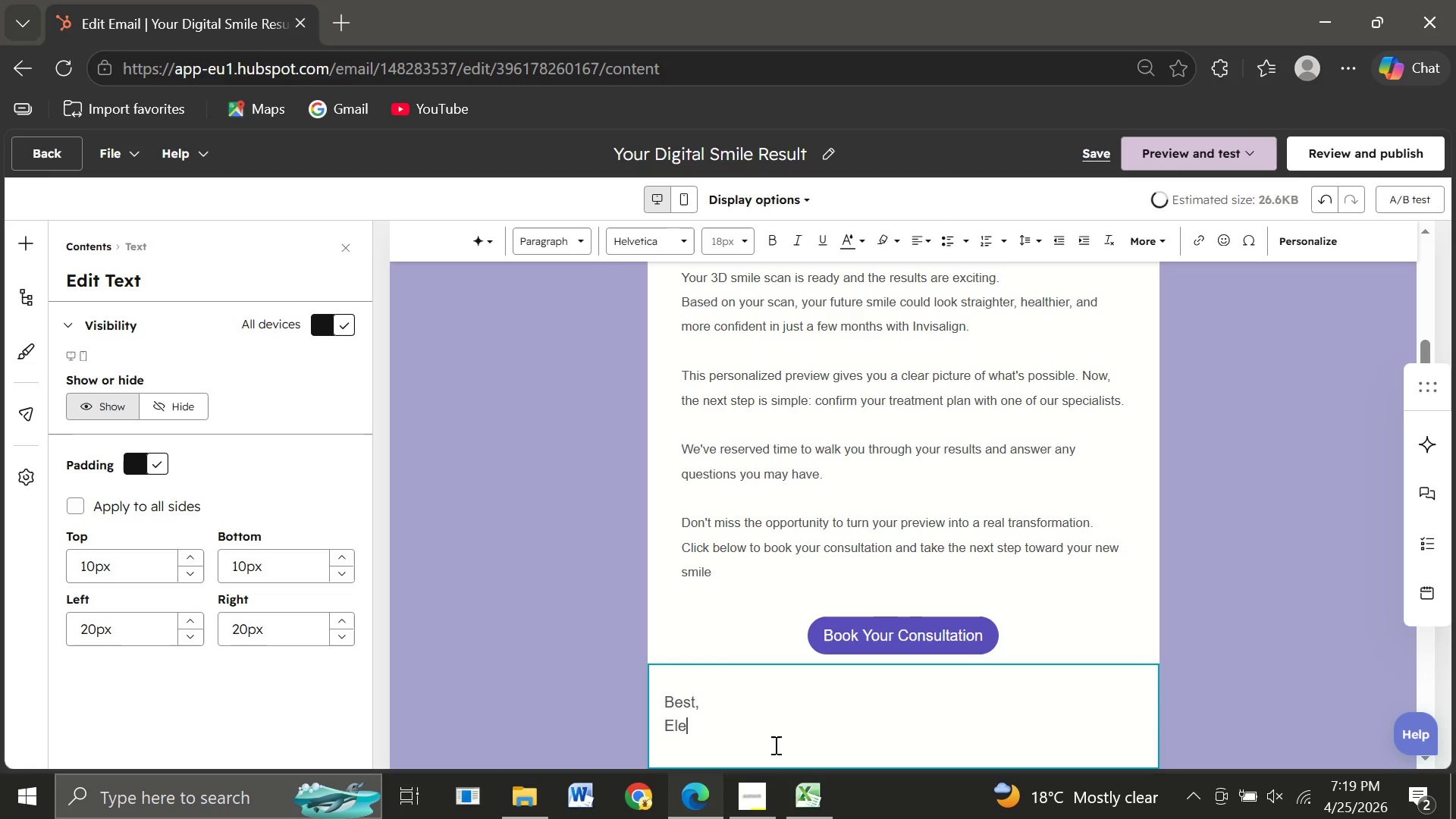 
key(Backspace)
 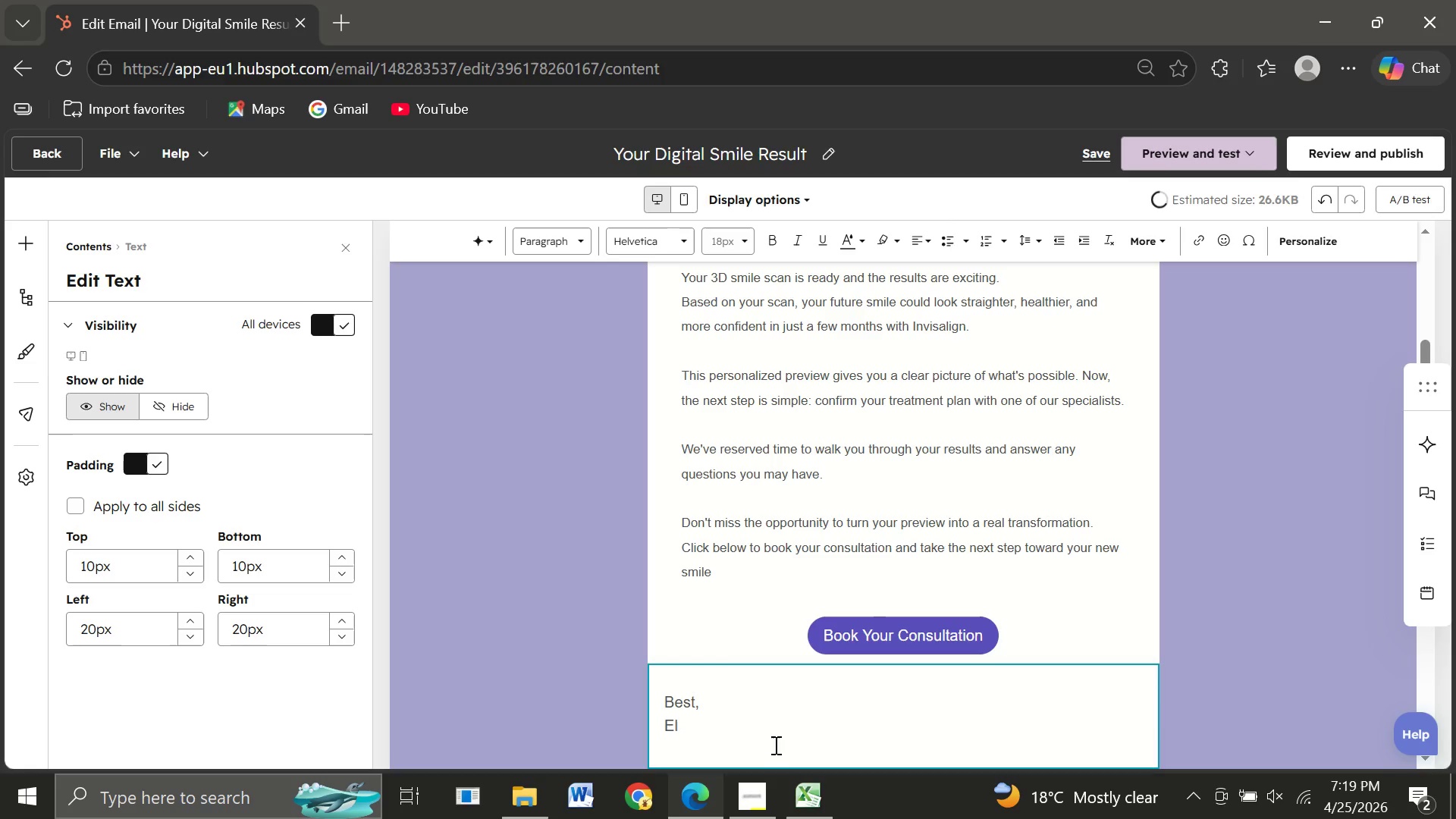 
key(Backspace)
 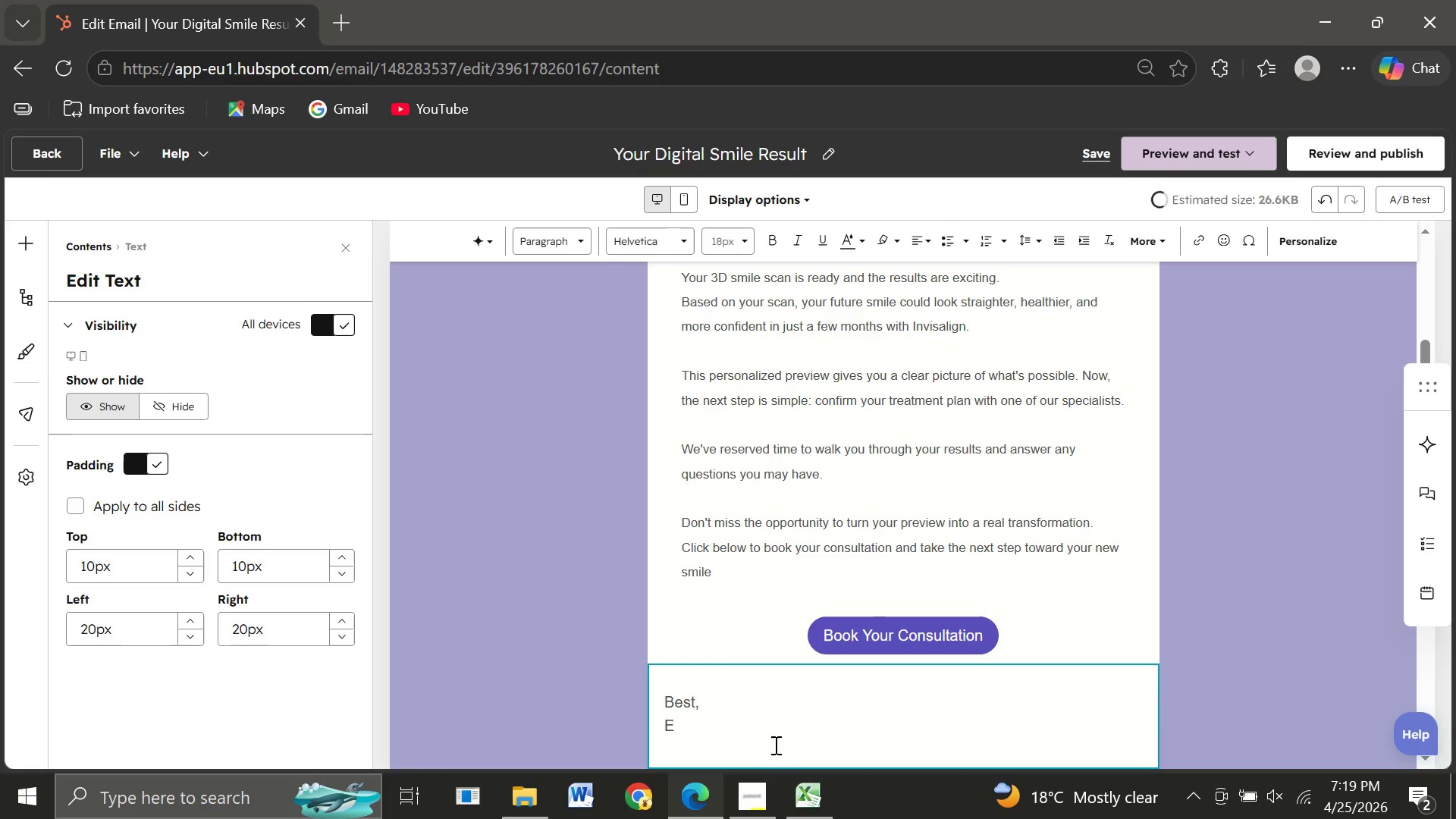 
key(Backspace)
 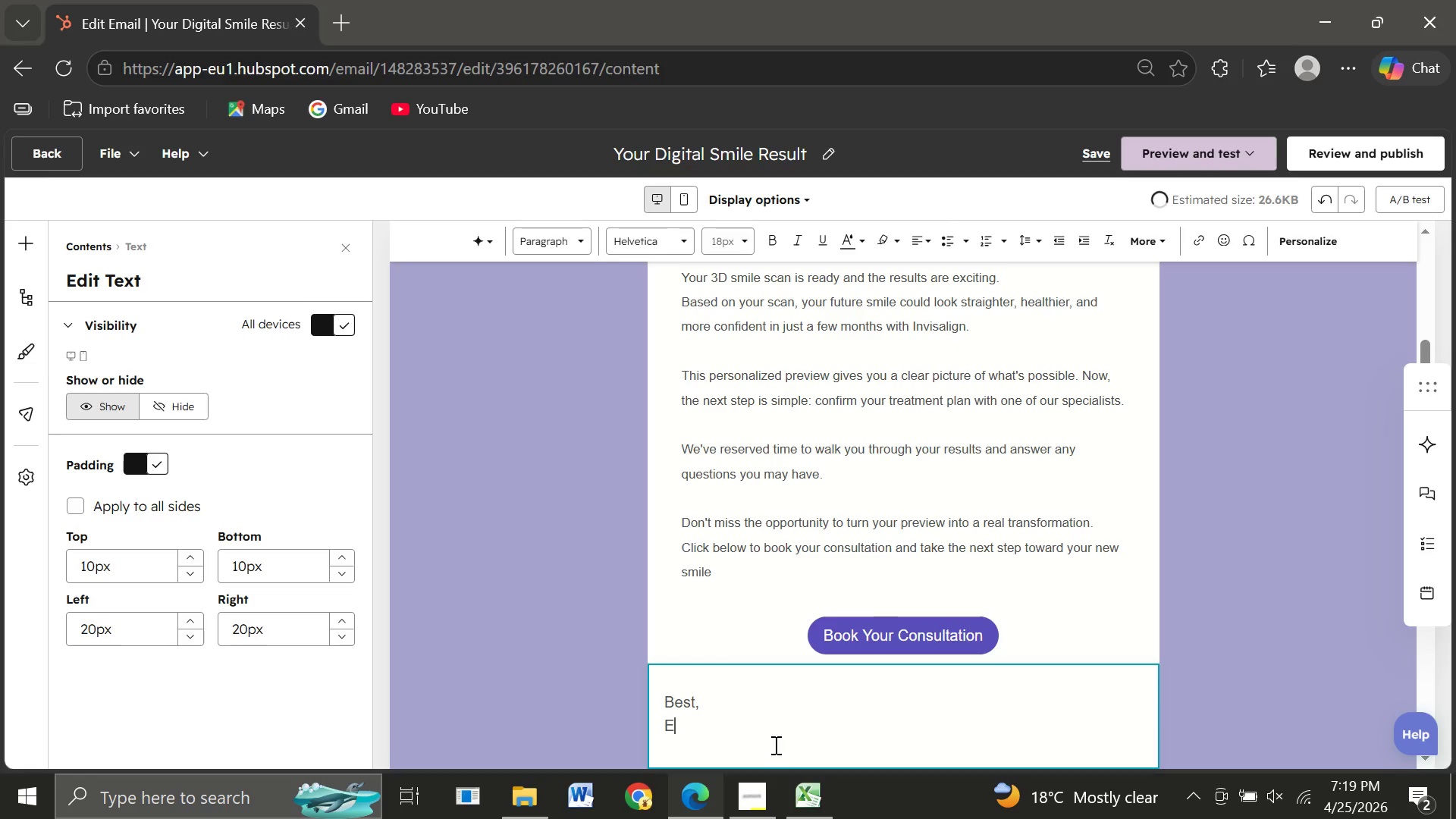 
key(Backspace)
 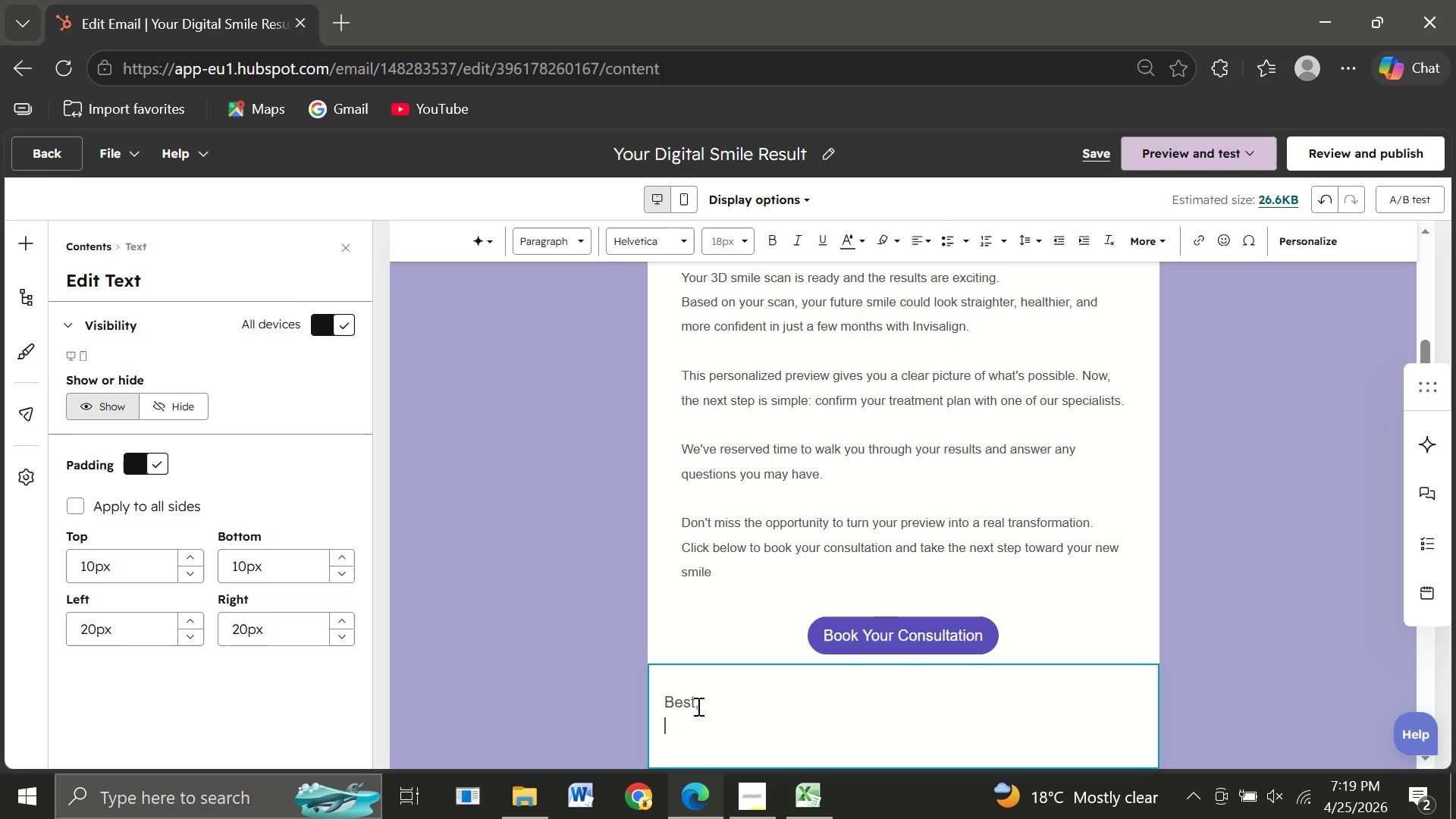 
left_click([697, 704])
 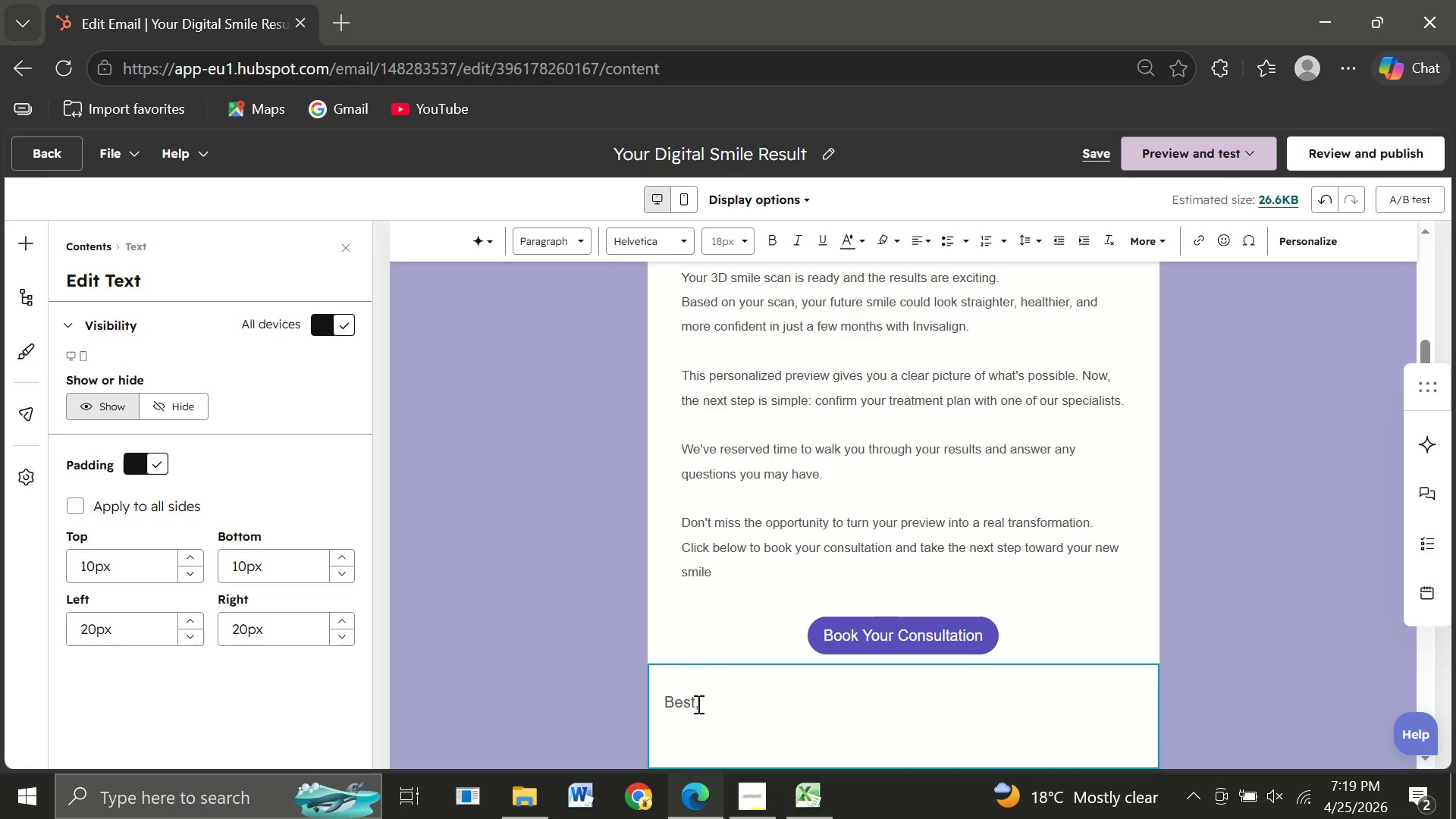 
type( regards,)
 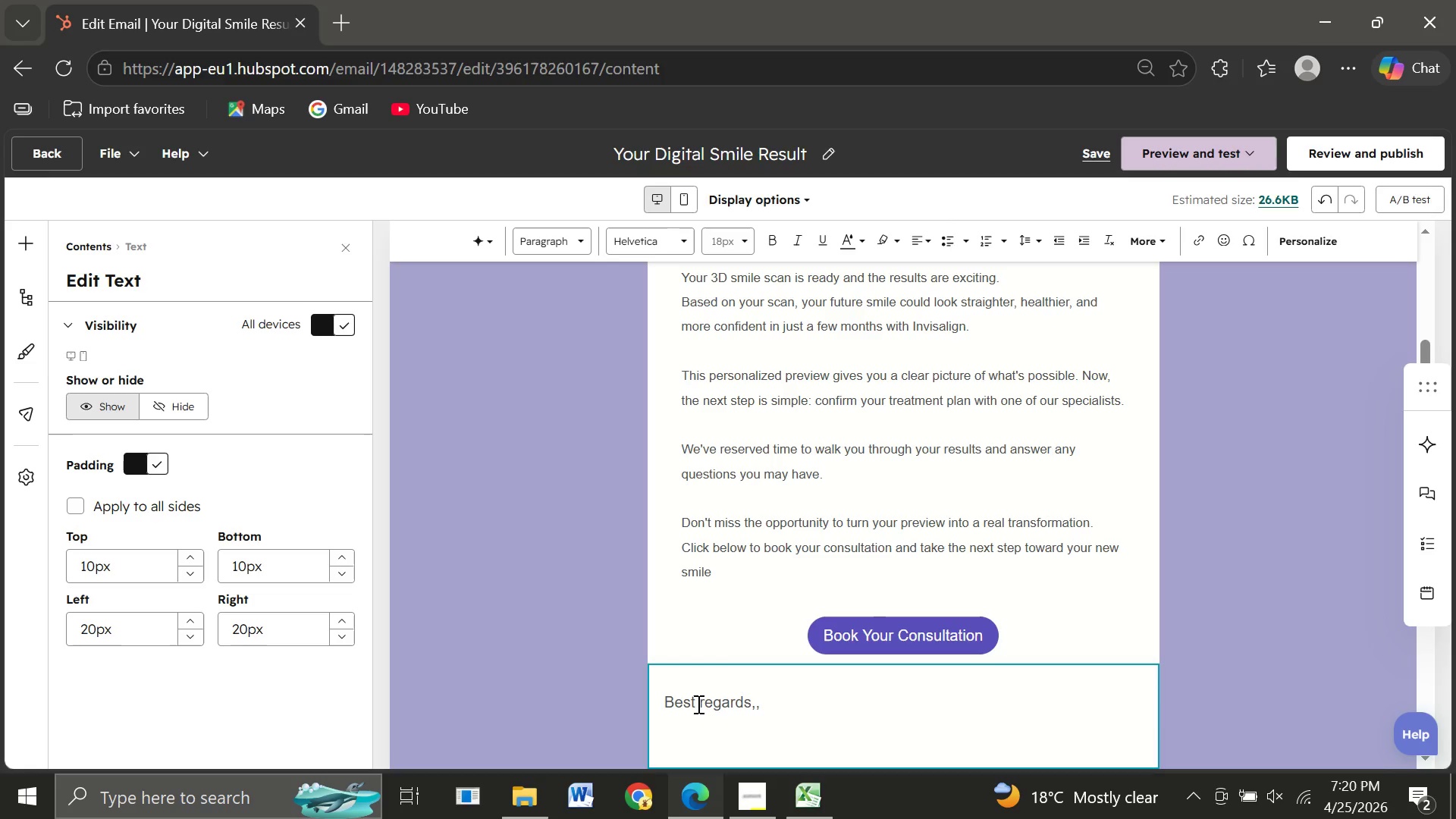 
key(Enter)
 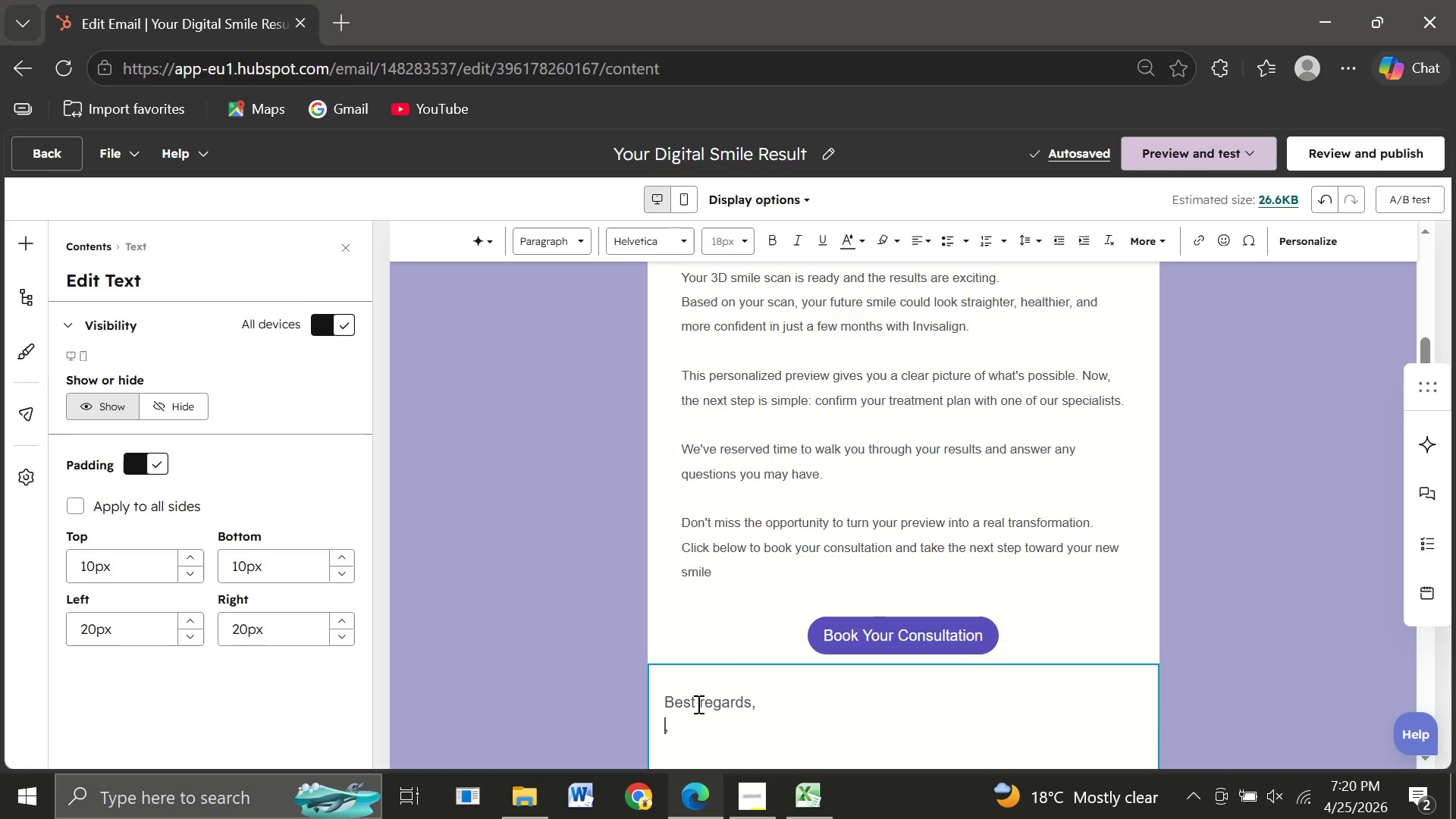 
wait(8.33)
 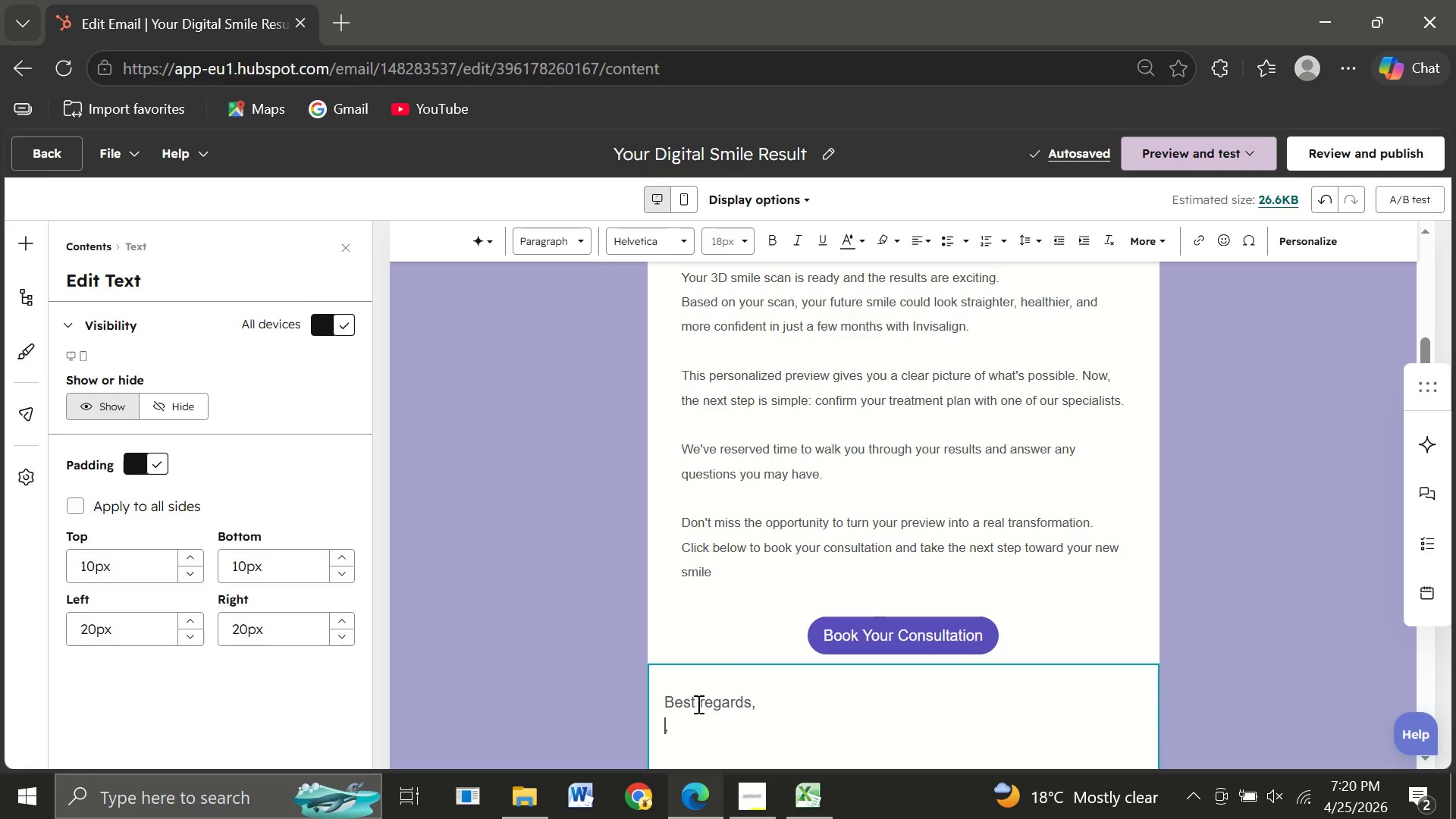 
type(Dr. )
 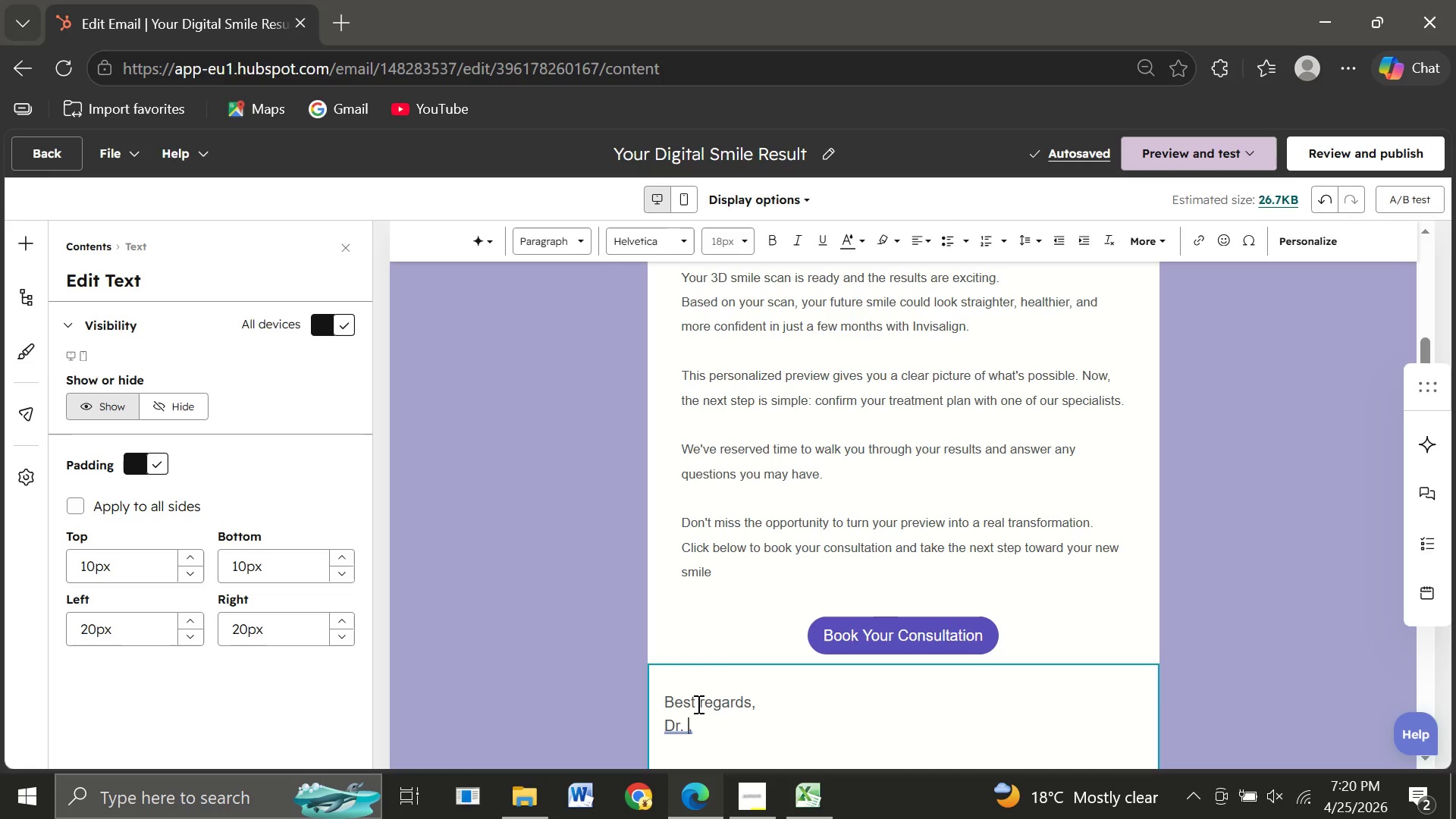 
wait(7.14)
 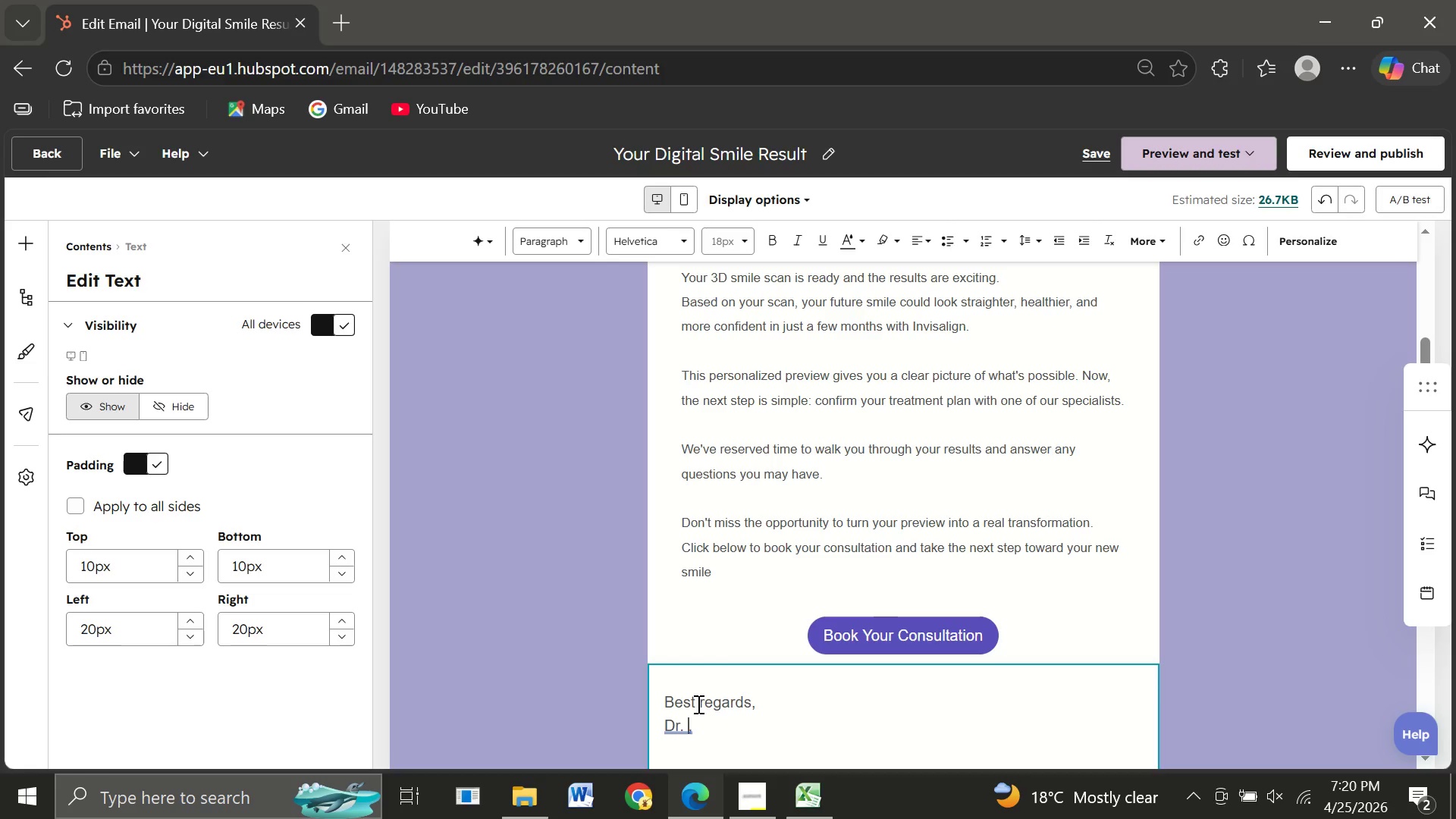 
type(Emily Carter)
 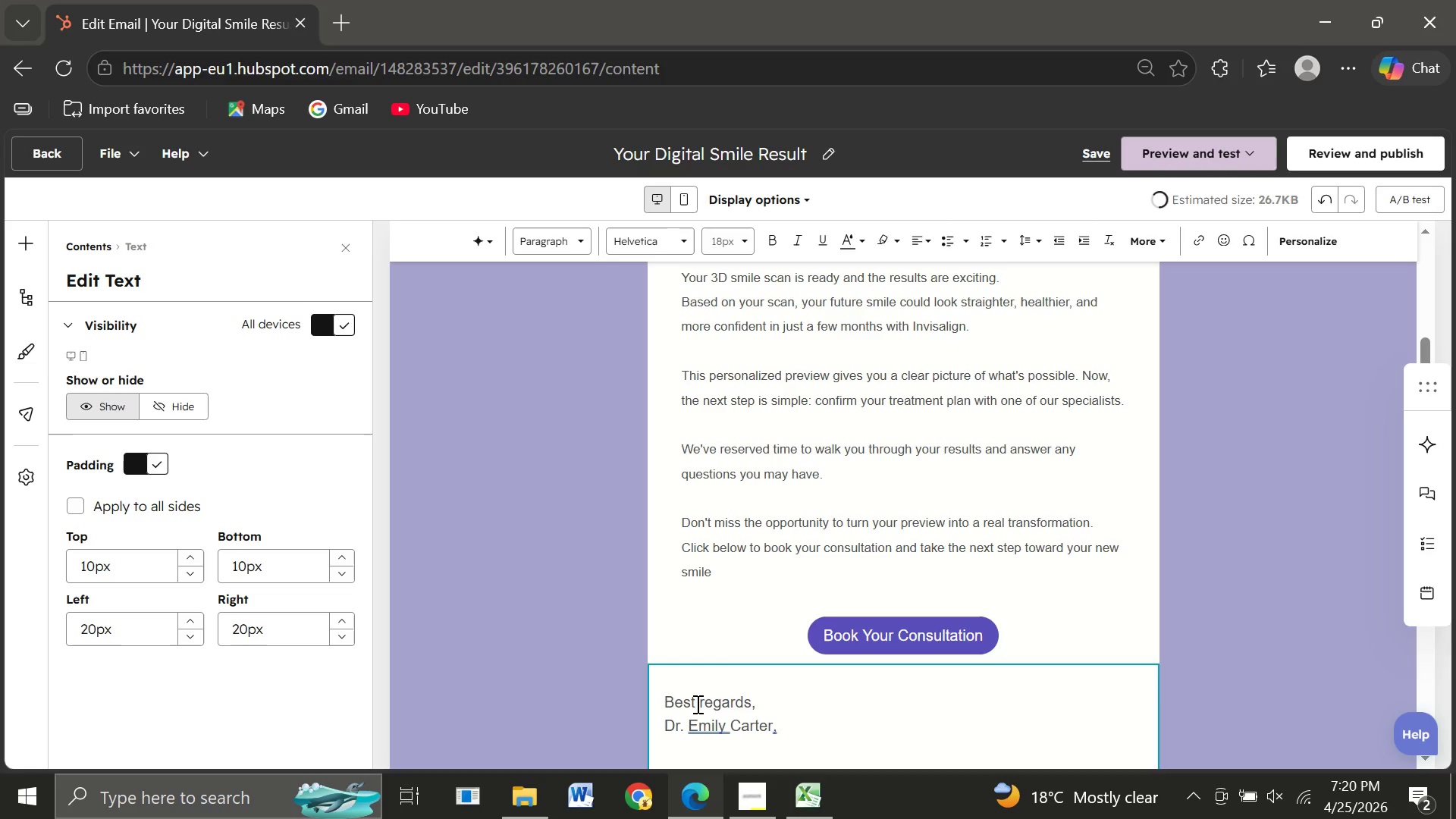 
left_click([794, 717])
 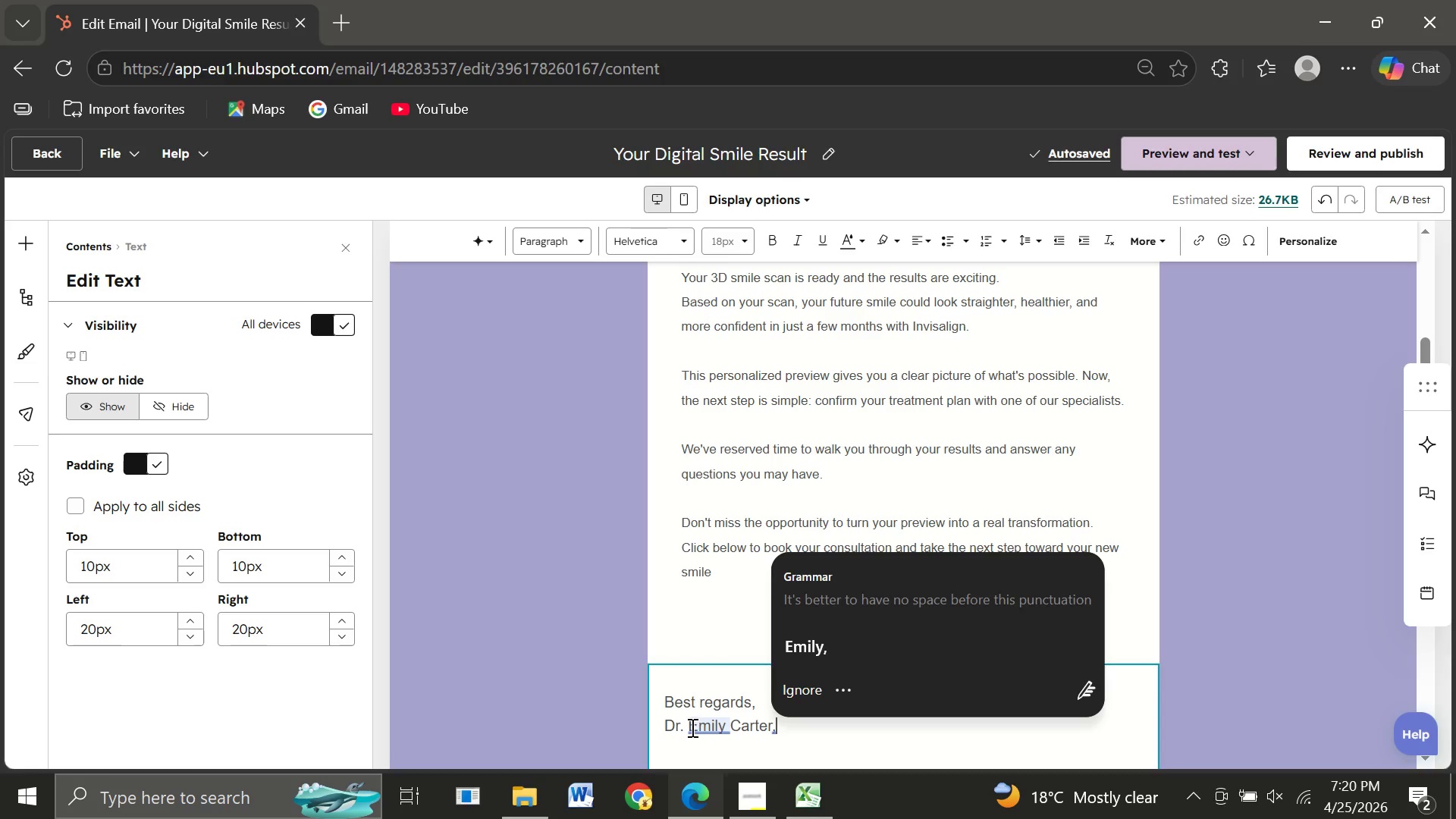 
left_click([689, 727])
 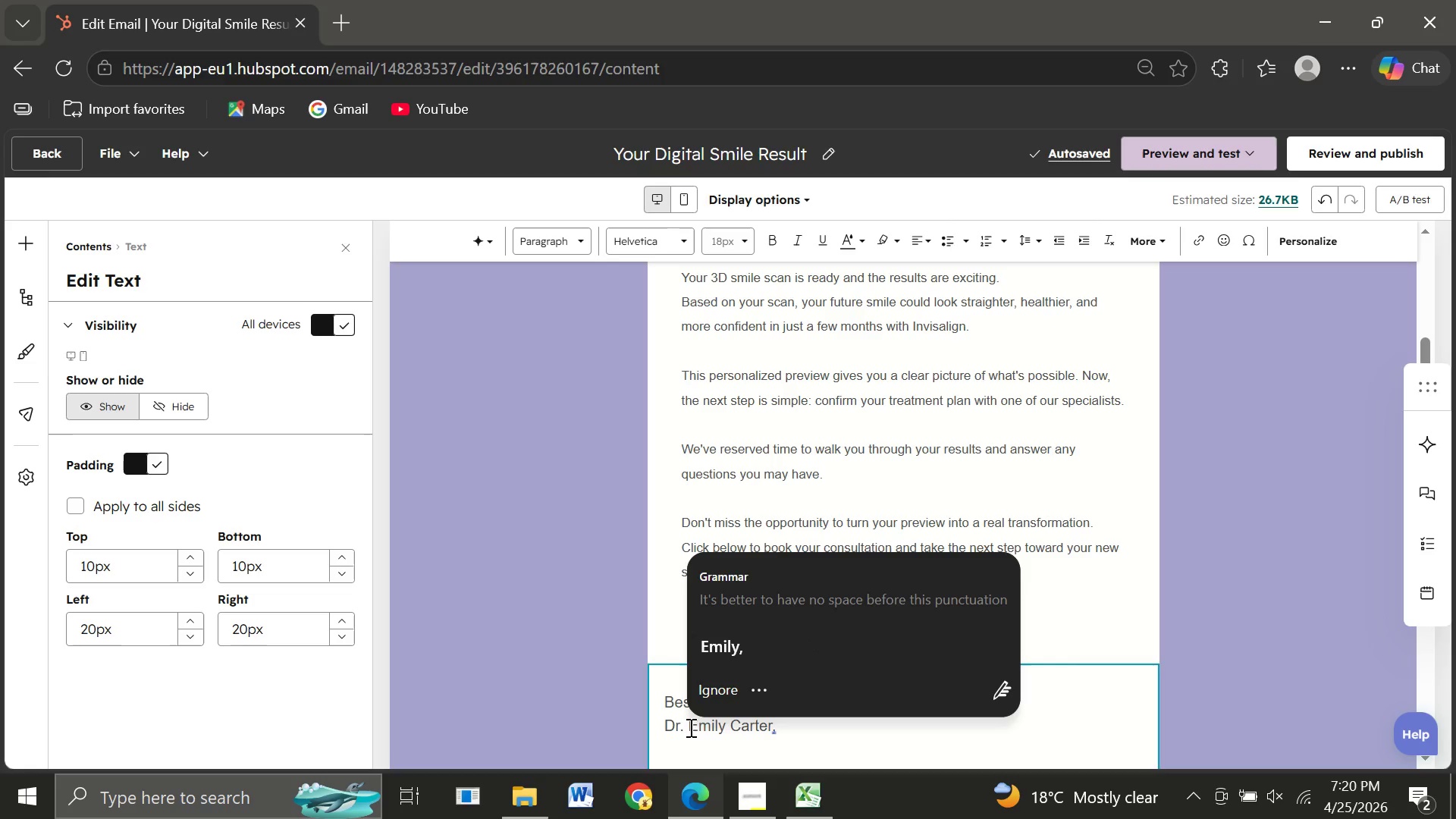 
key(Space)
 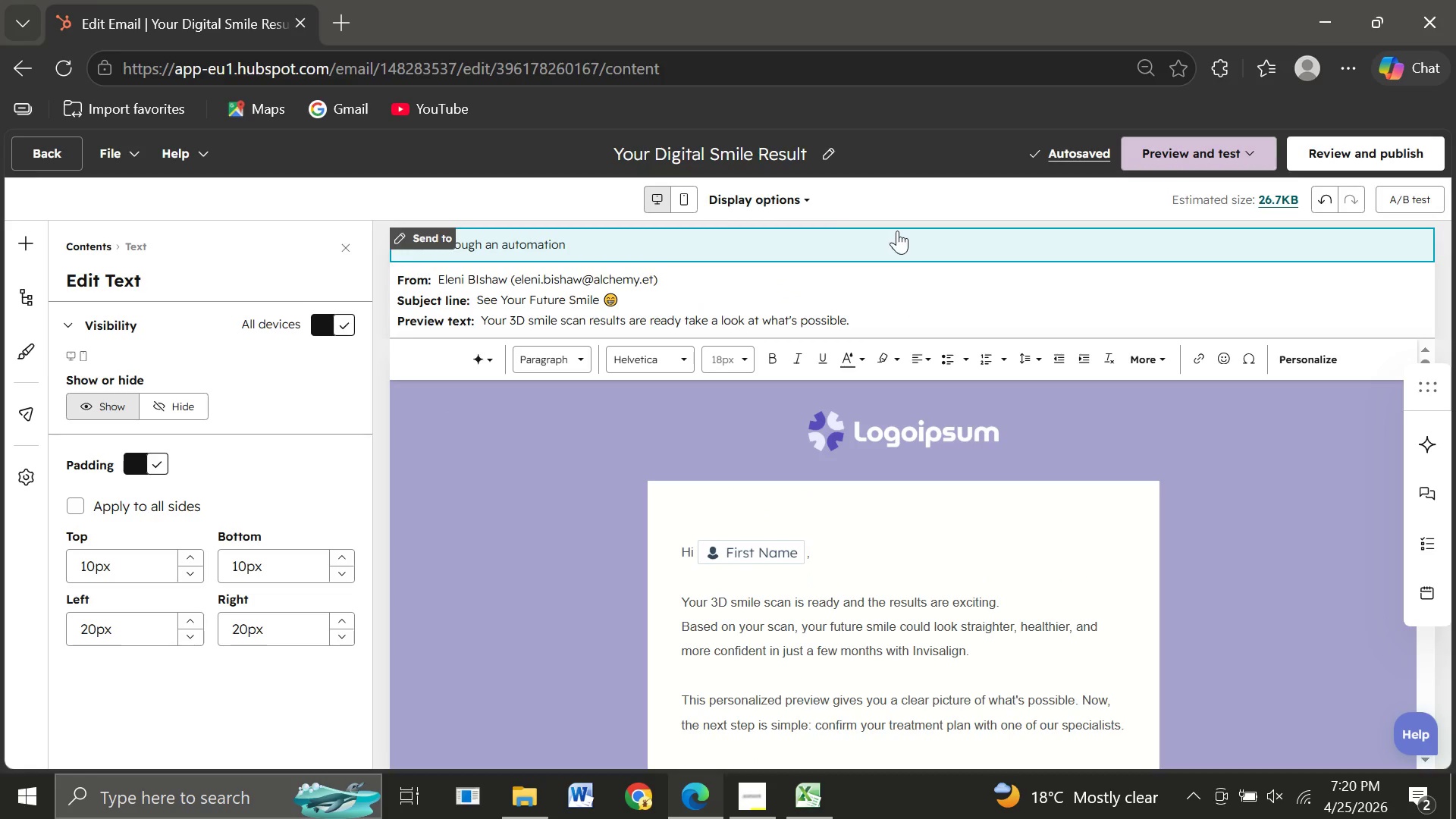 
wait(7.83)
 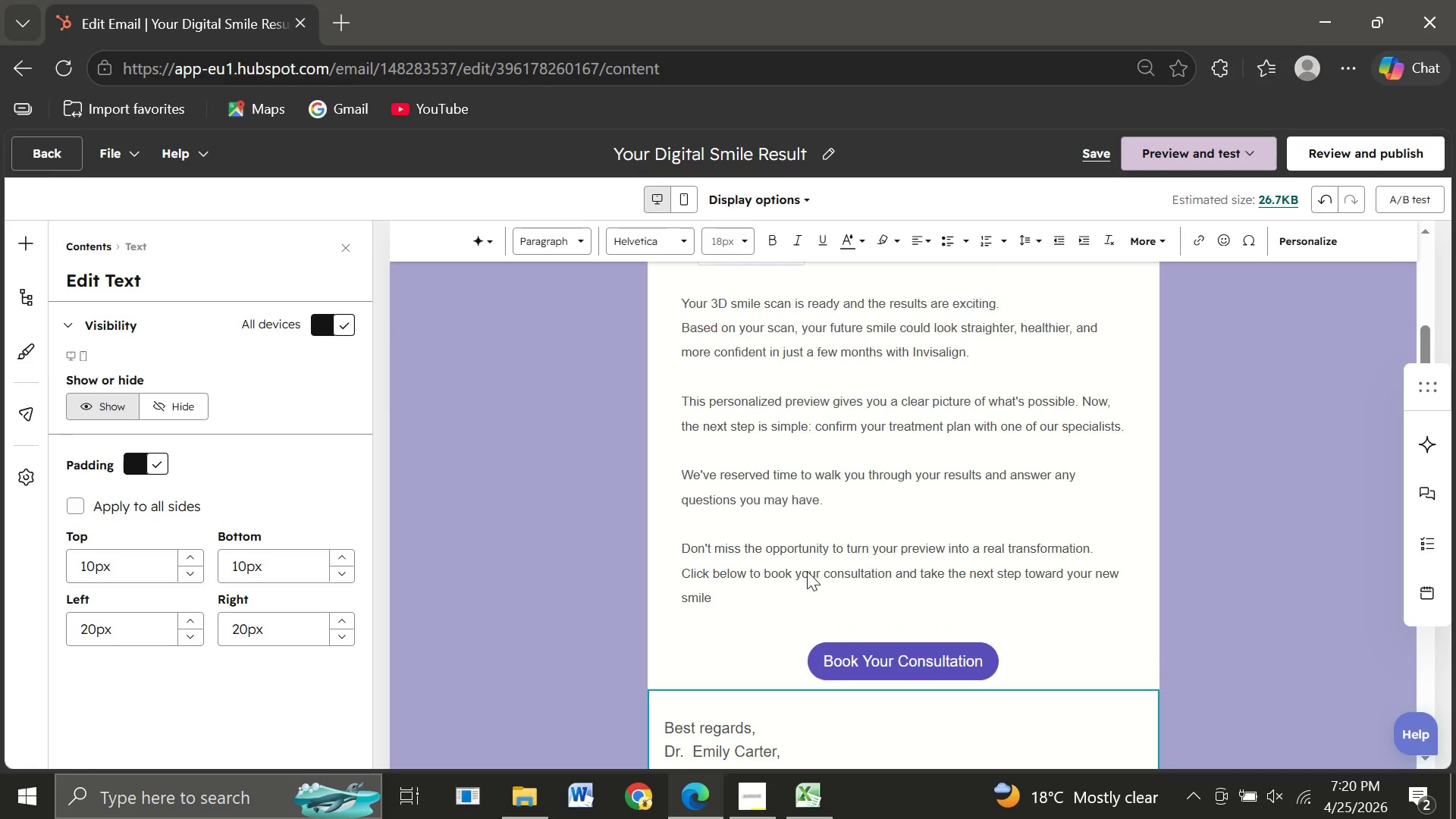 
left_click([51, 149])
 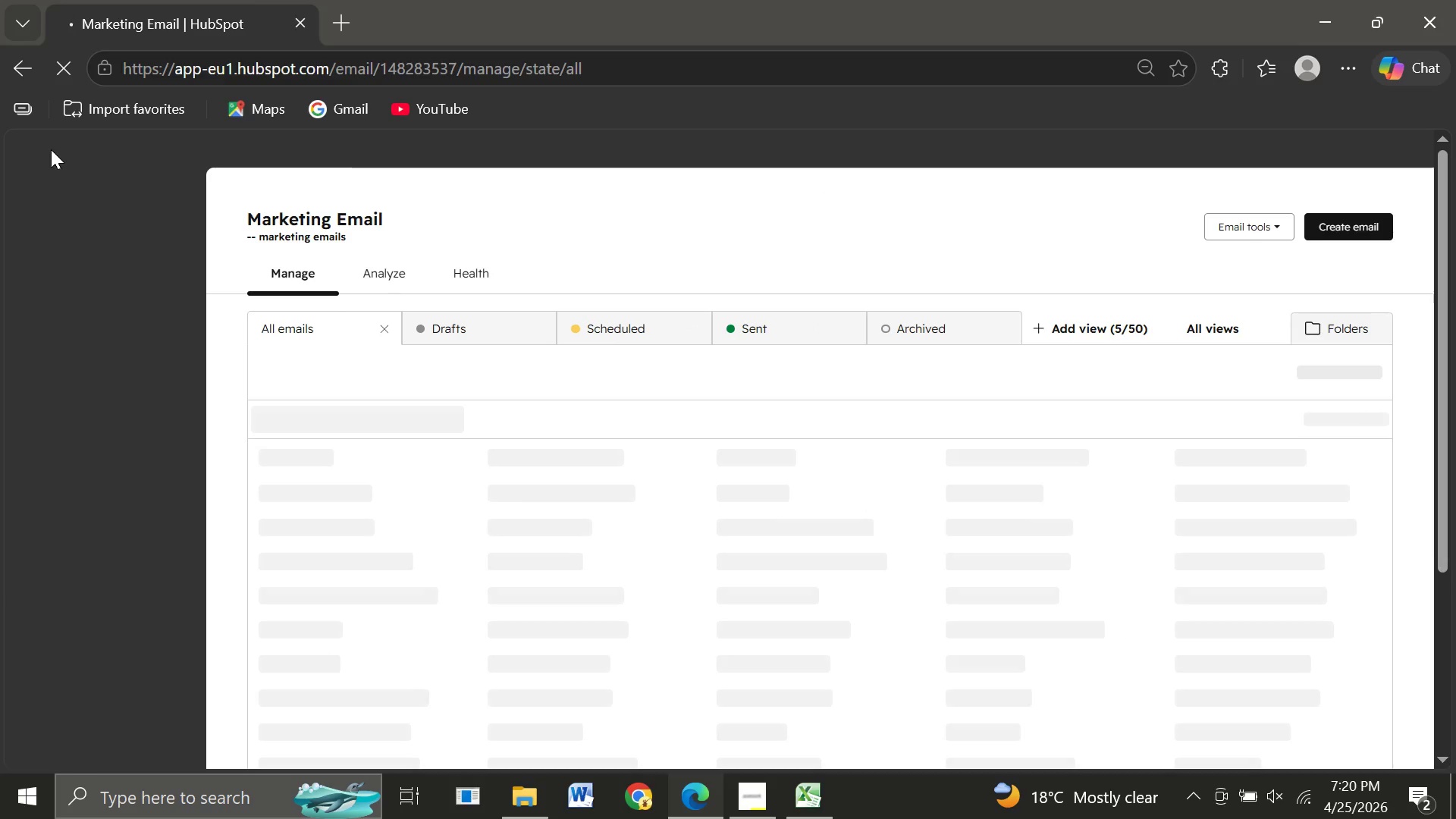 
wait(13.27)
 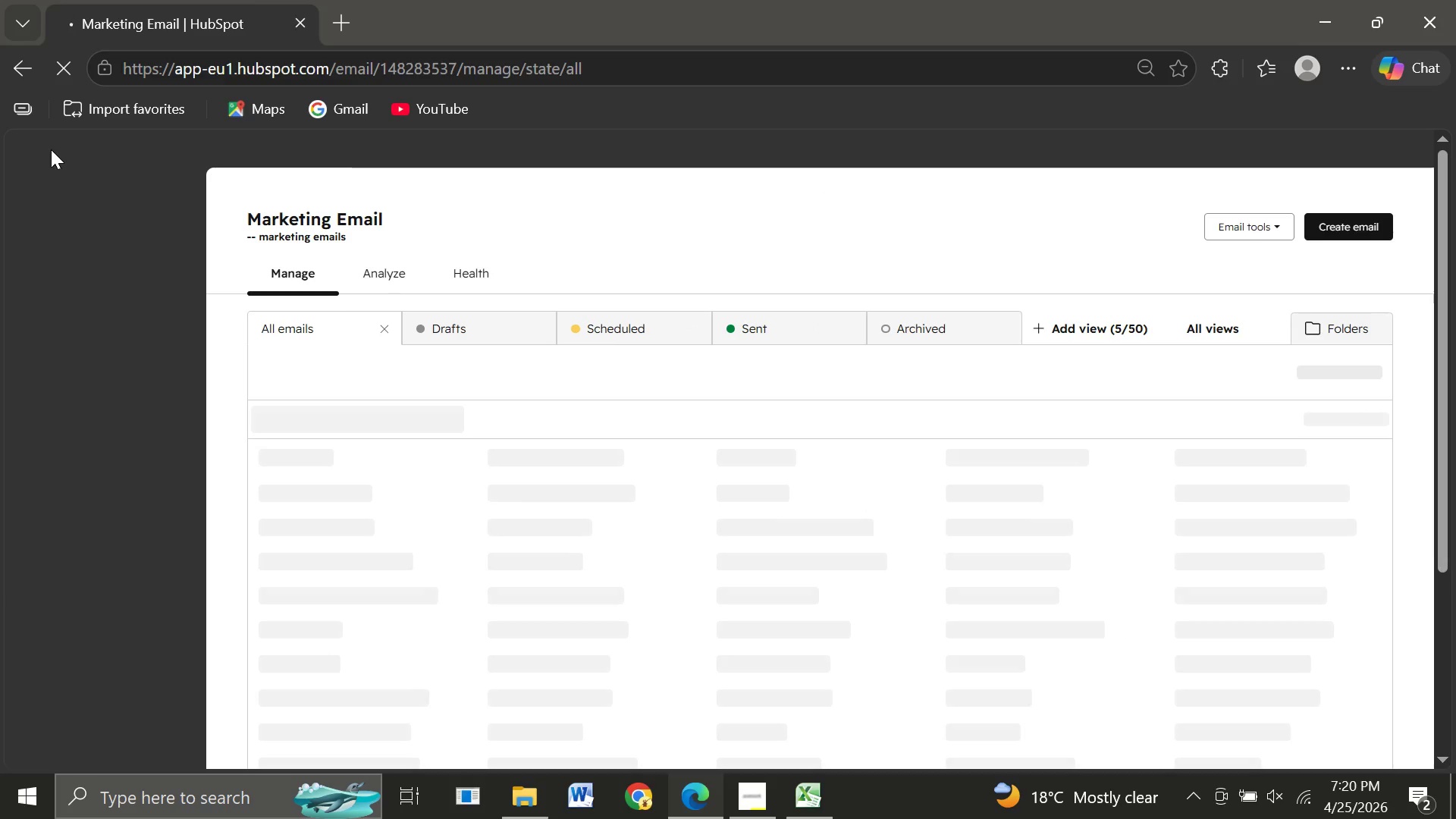 
left_click([1392, 232])
 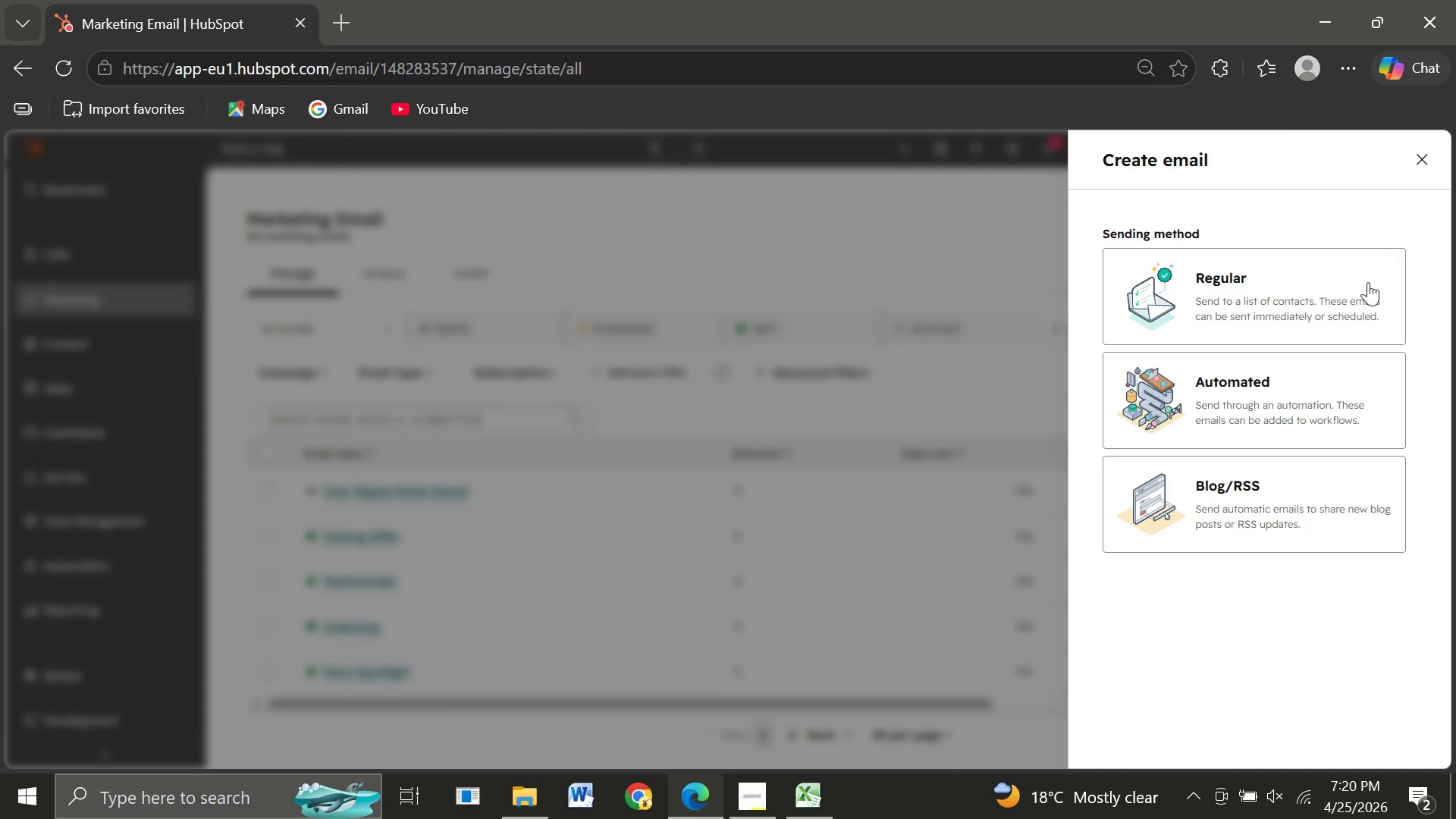 
left_click([1313, 397])
 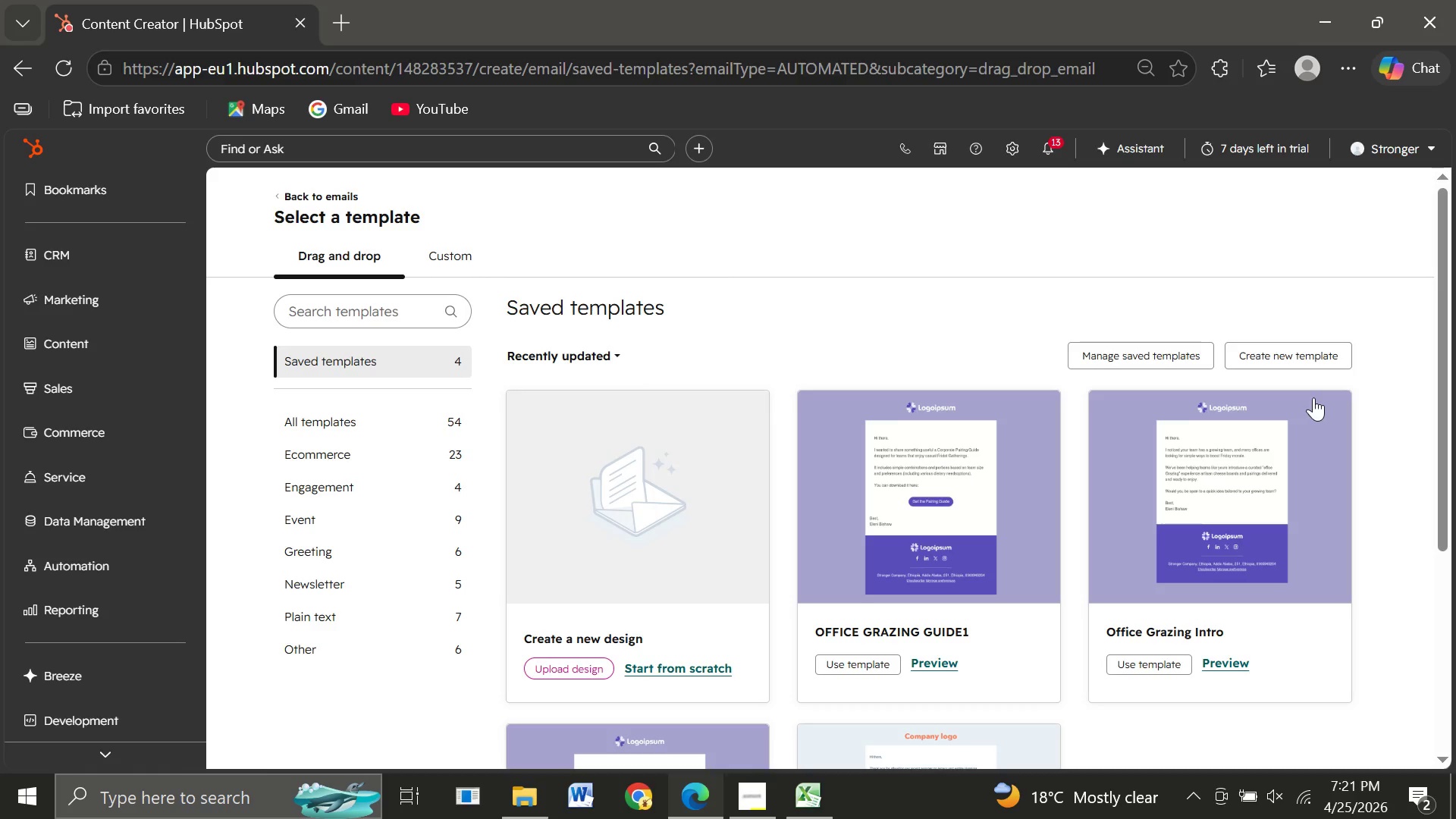 
wait(8.11)
 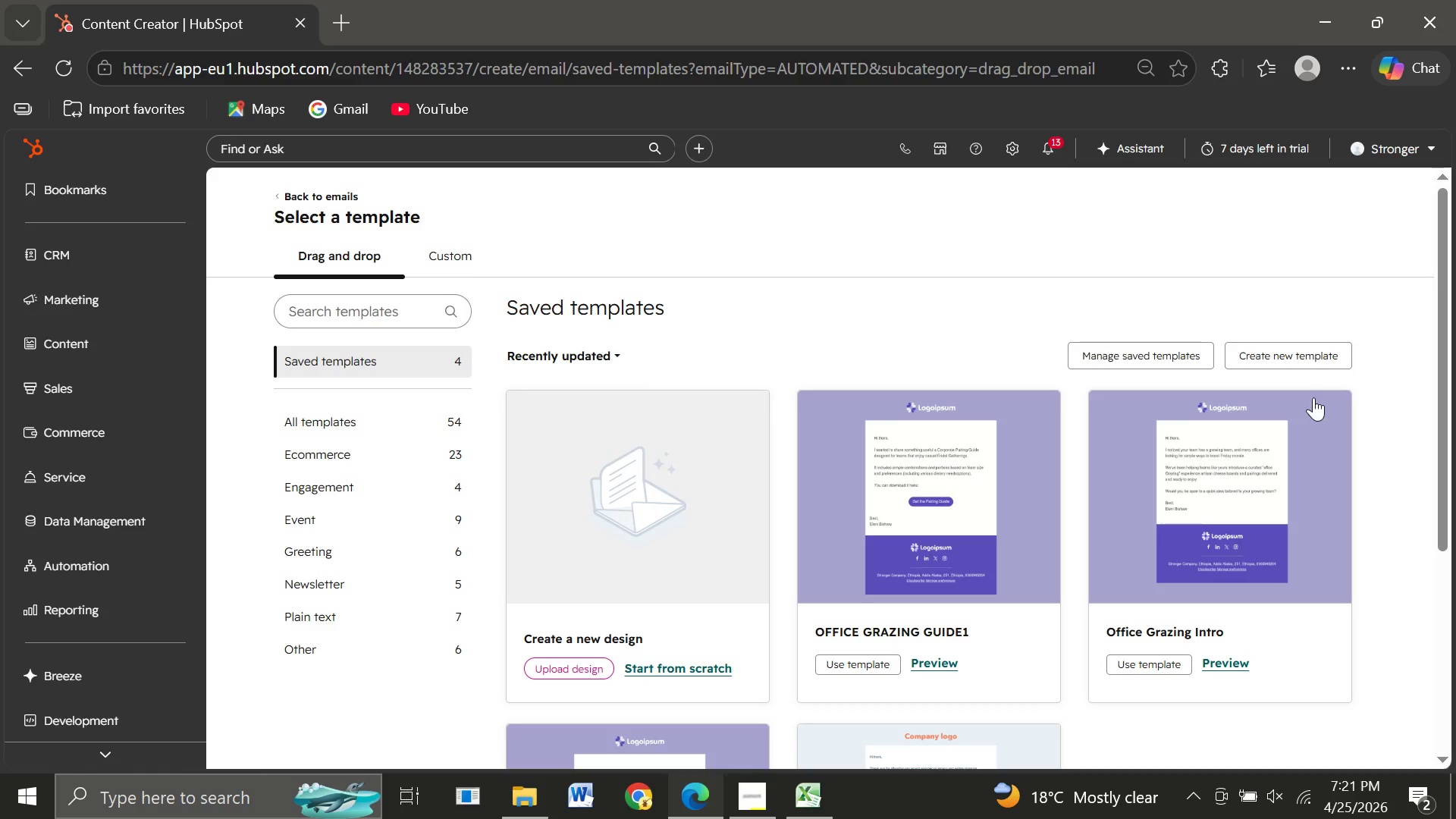 
left_click([931, 457])
 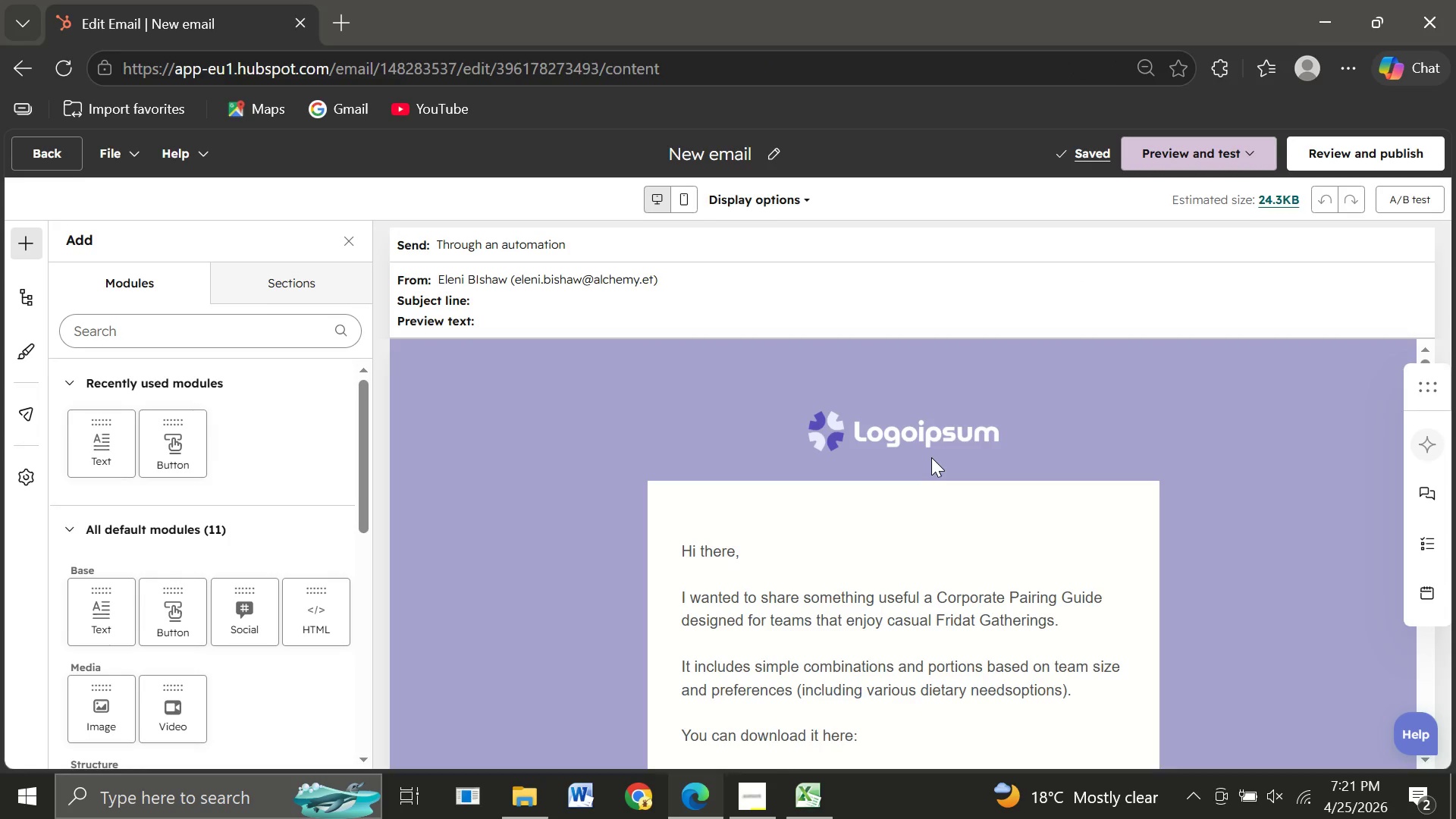 
wait(11.61)
 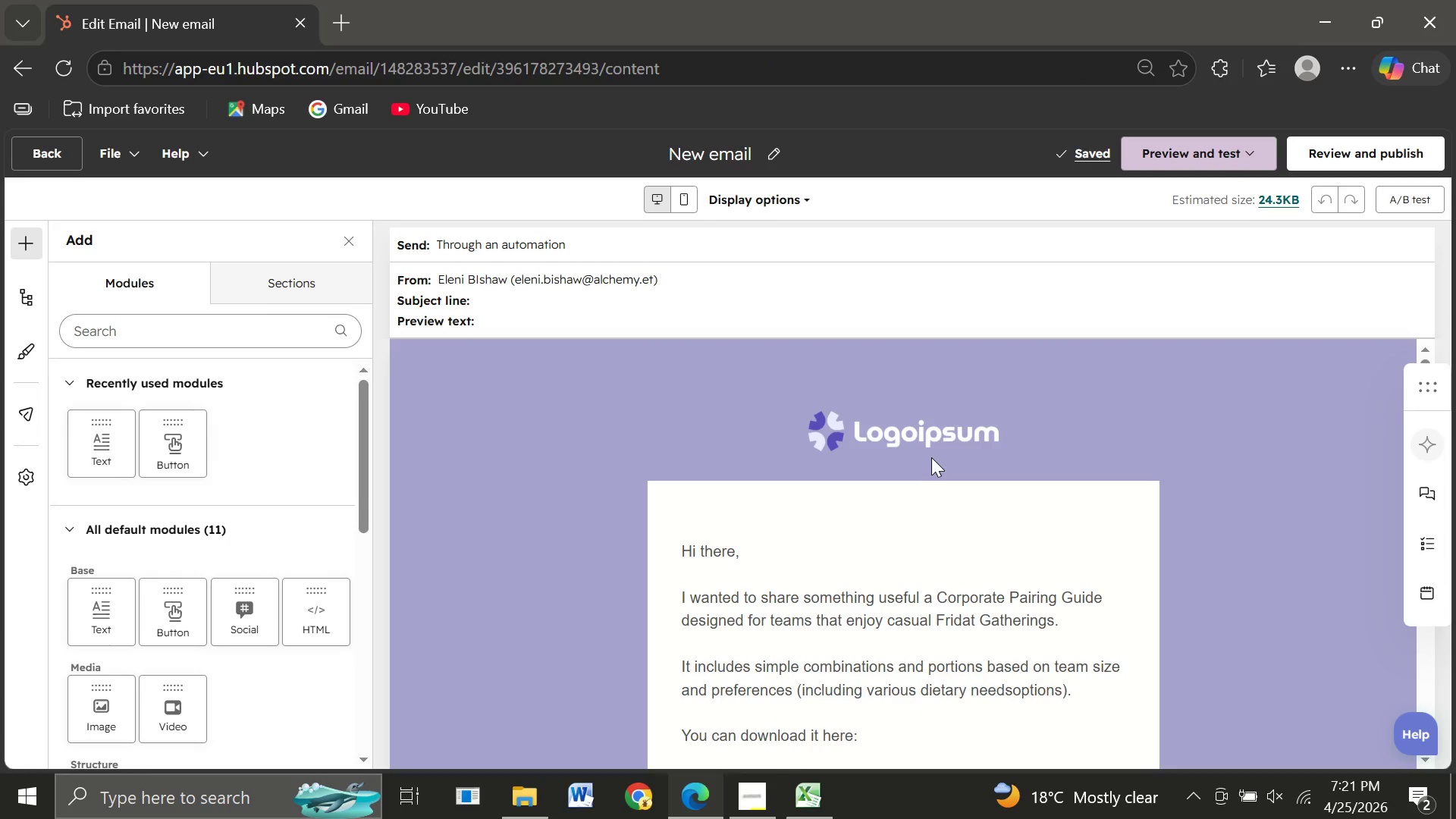 
left_click([772, 147])
 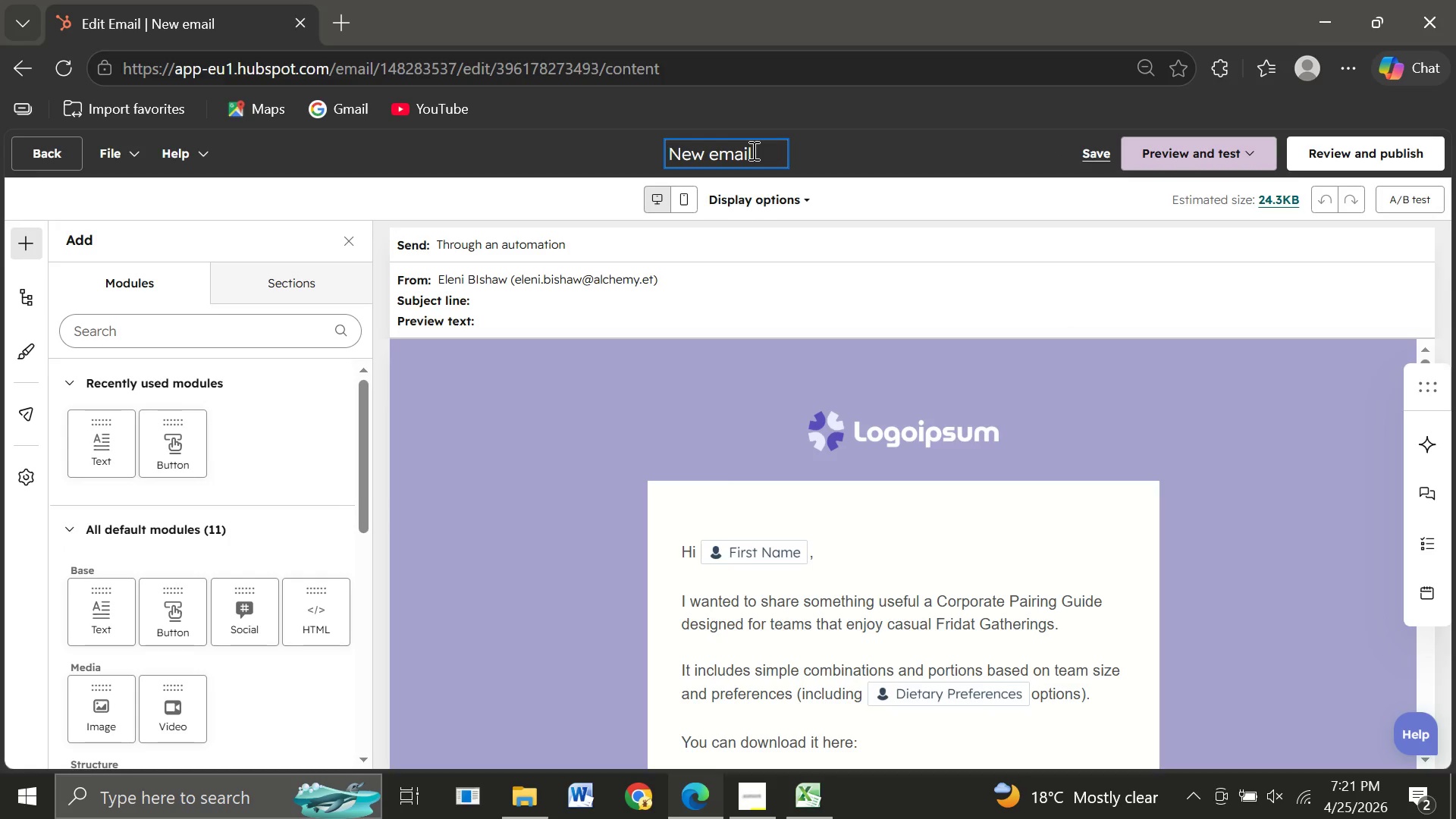 
left_click_drag(start_coordinate=[752, 150], to_coordinate=[634, 150])
 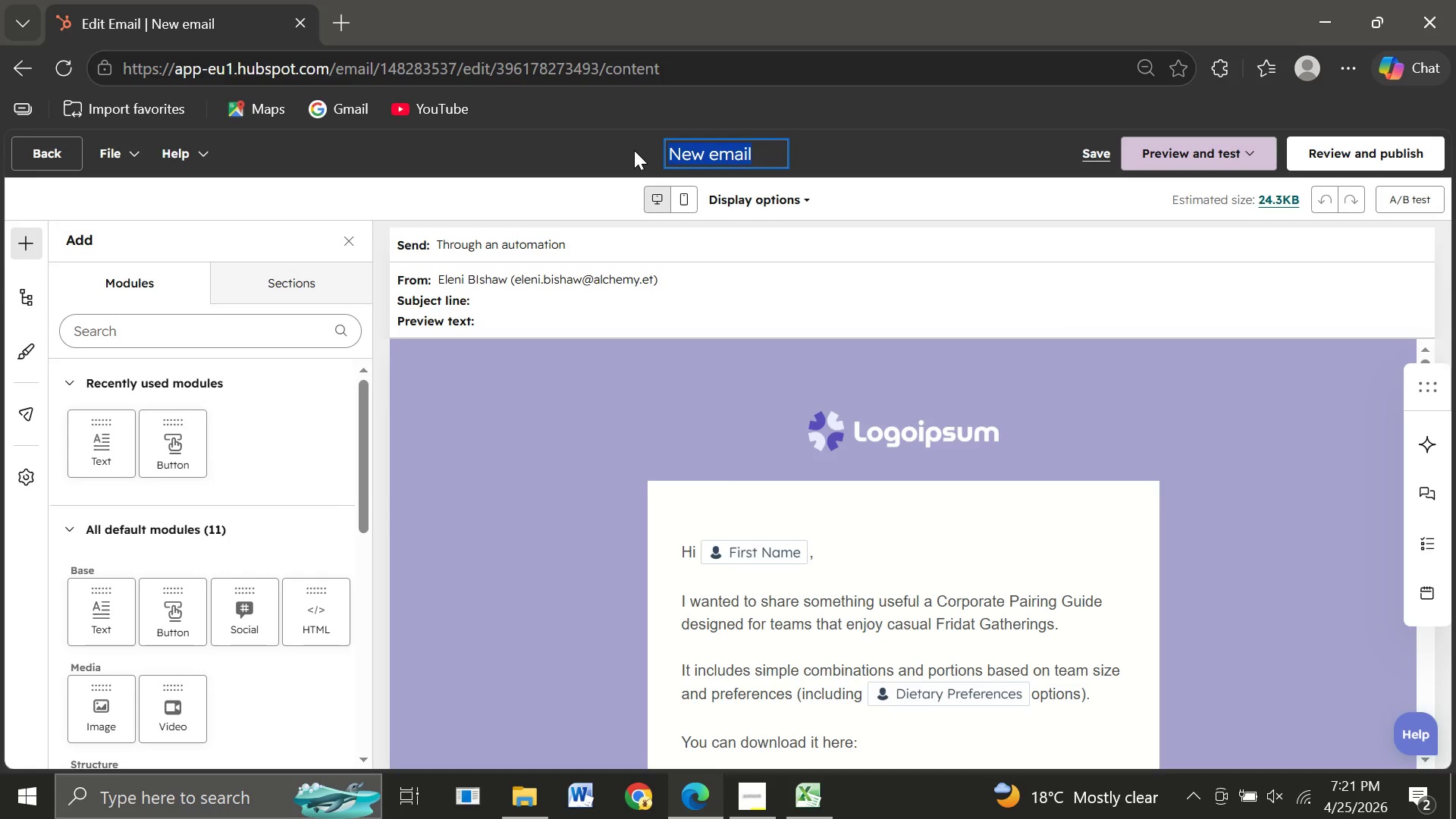 
type(Flexible Financing)
 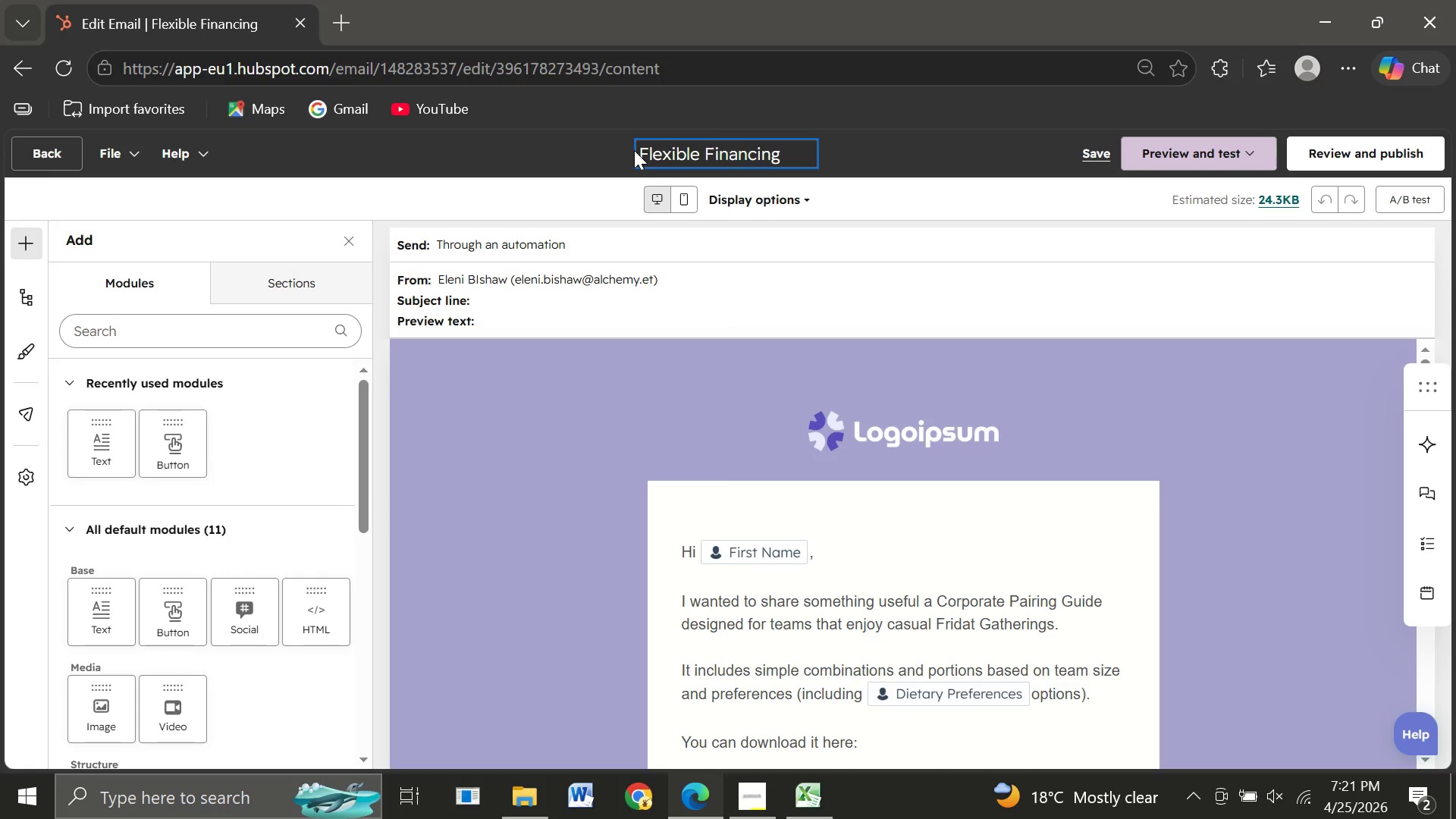 
left_click([529, 312])
 